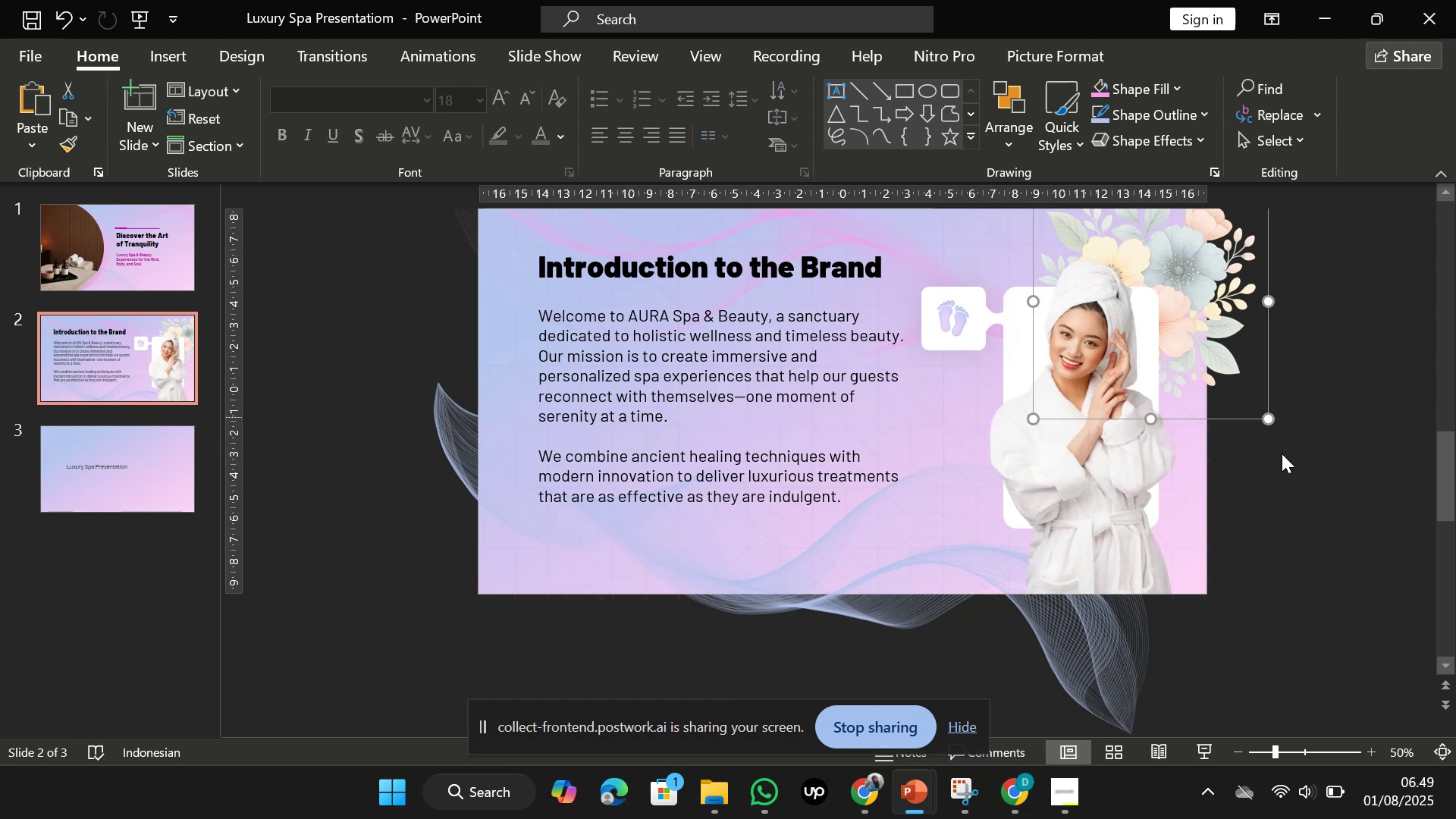 
left_click([1290, 505])
 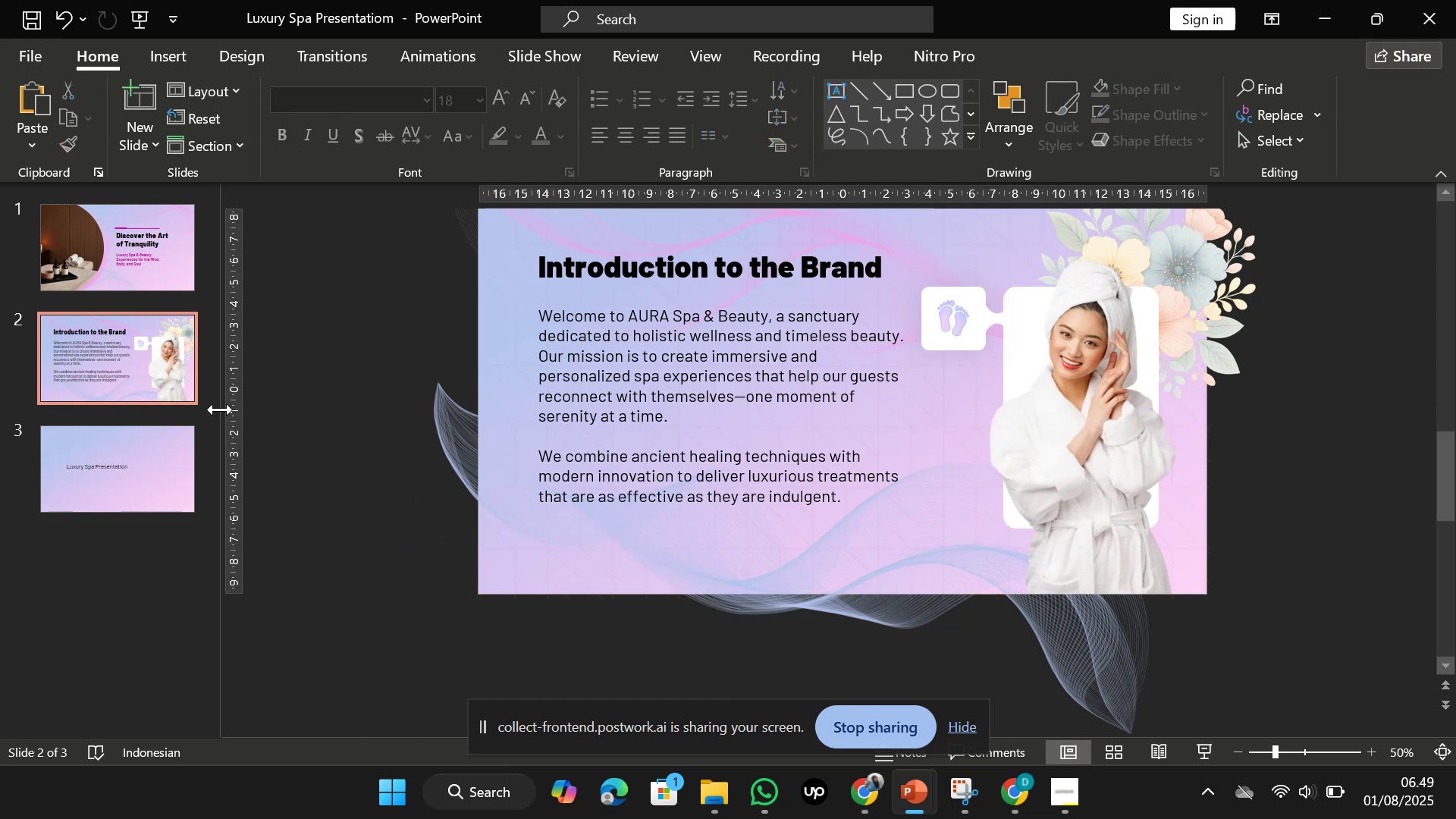 
left_click([184, 378])
 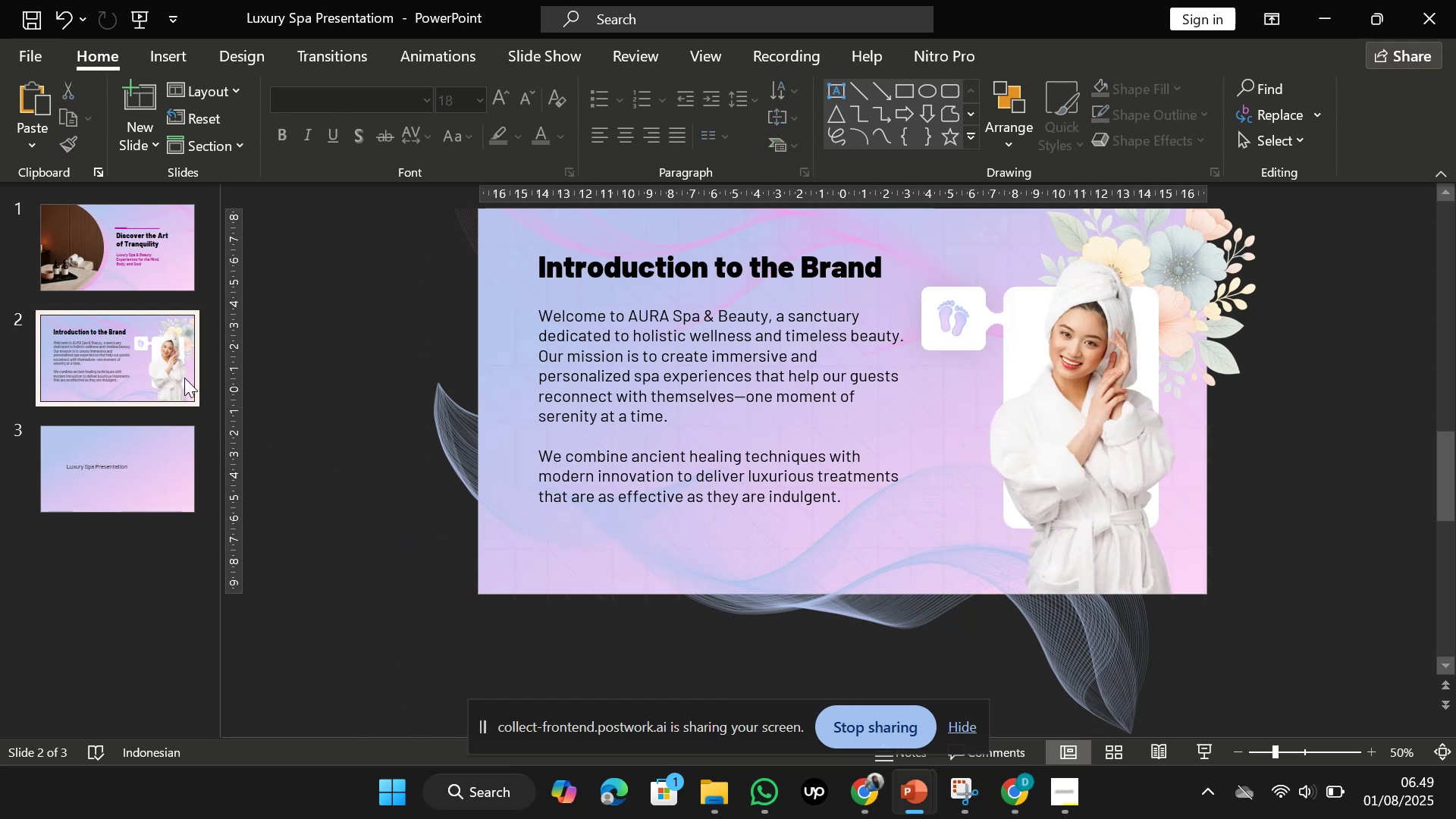 
key(Control+D)
 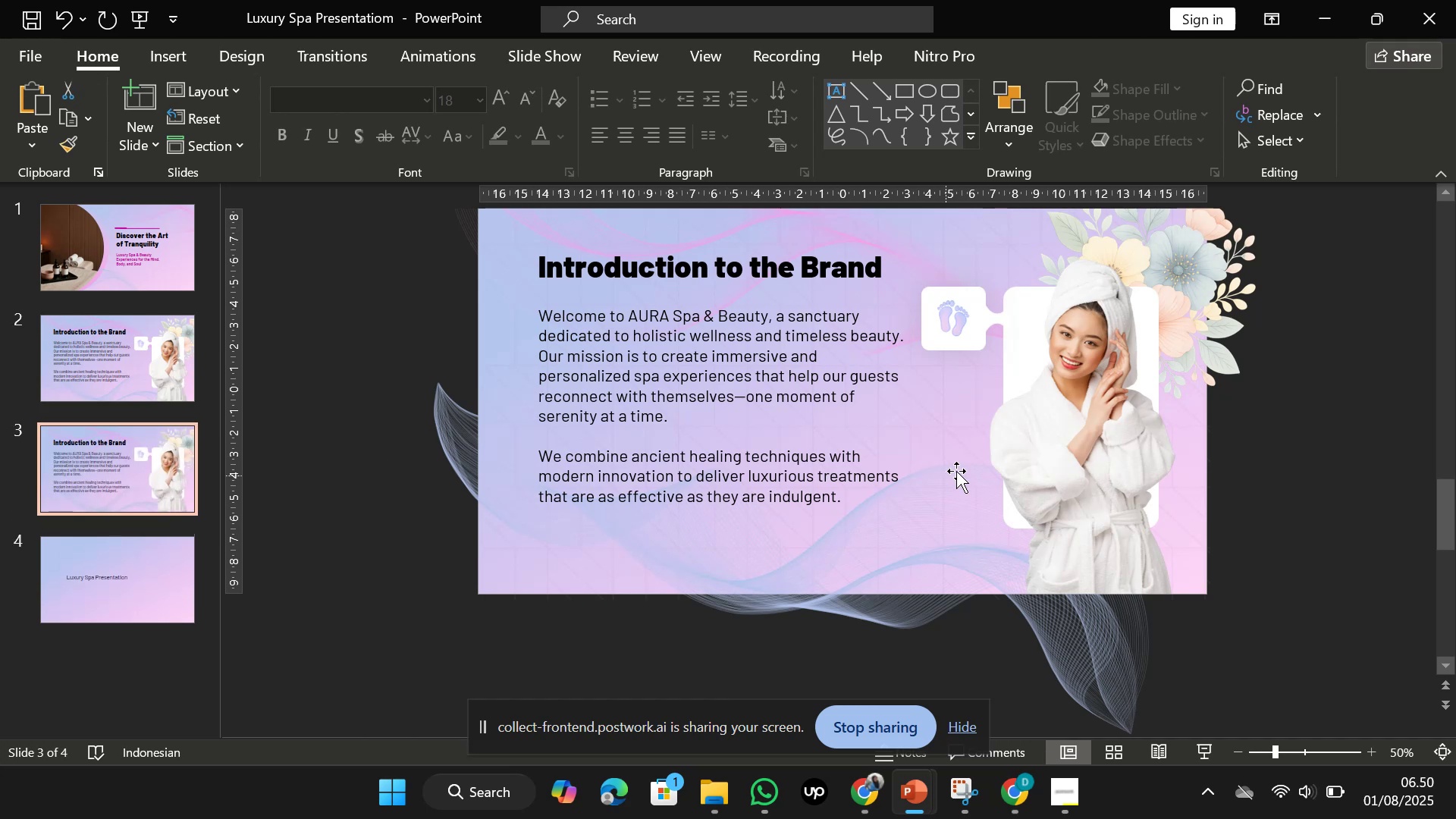 
left_click([1074, 439])
 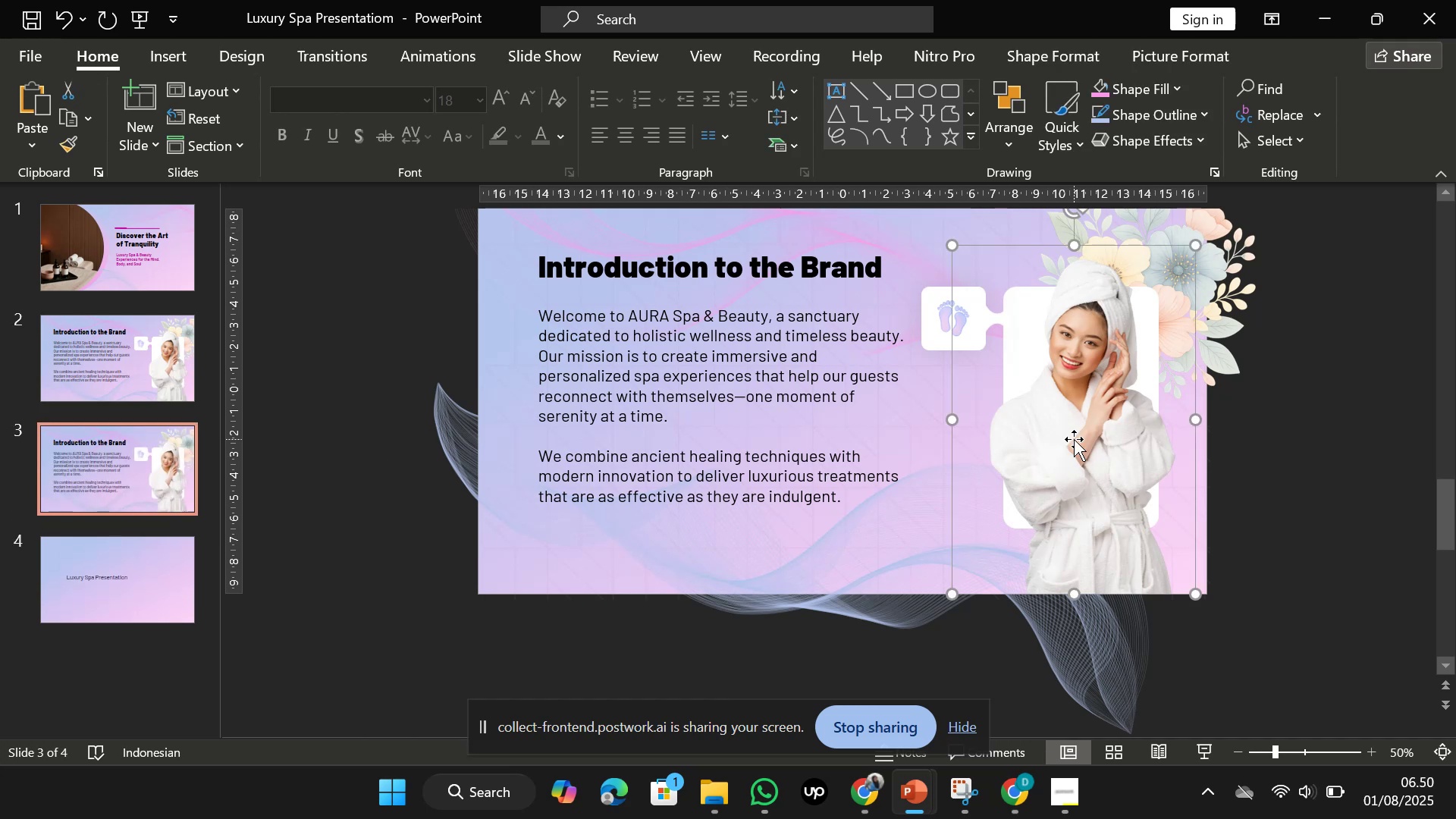 
key(Backspace)
 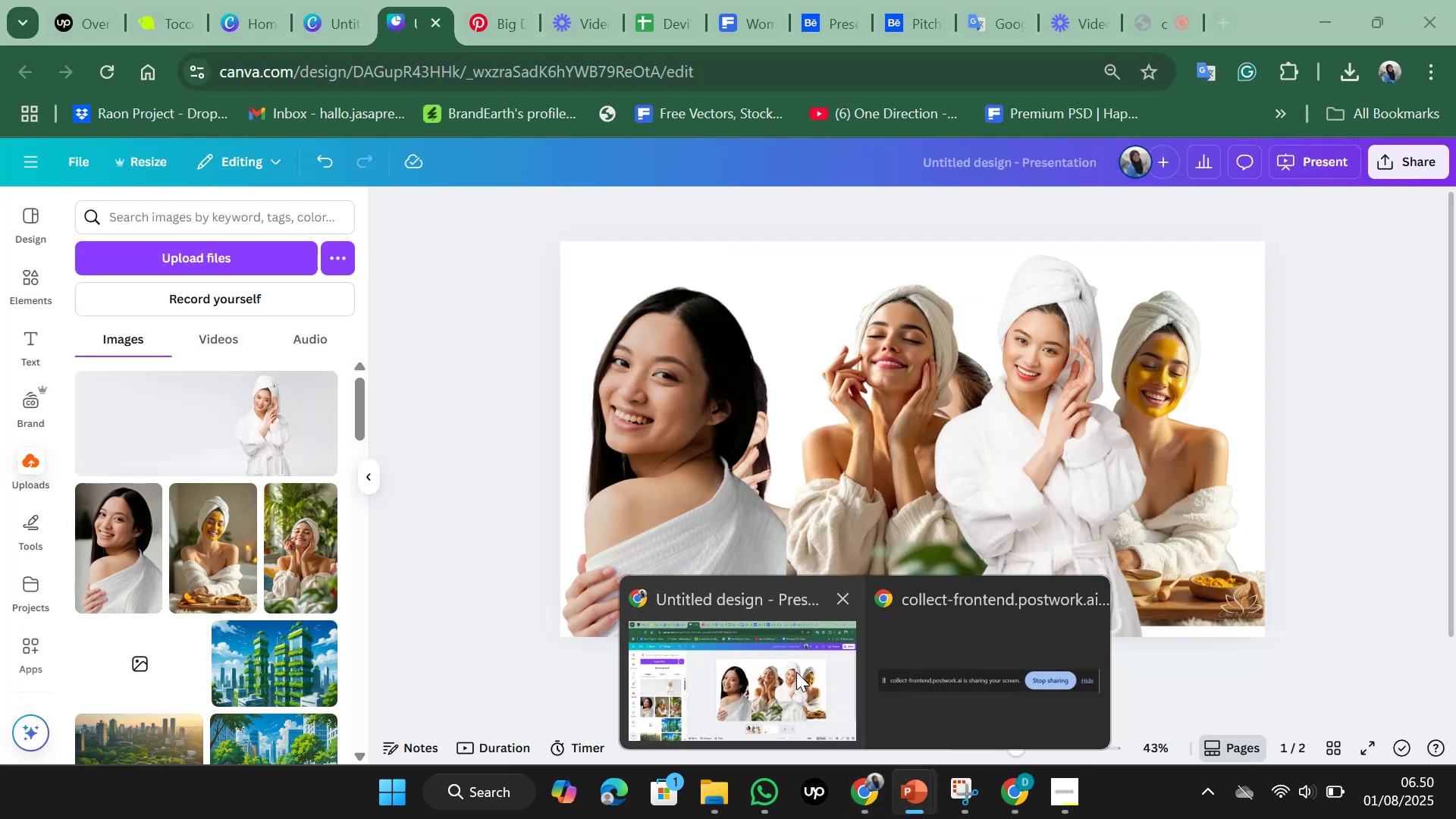 
scroll: coordinate [294, 588], scroll_direction: down, amount: 6.0
 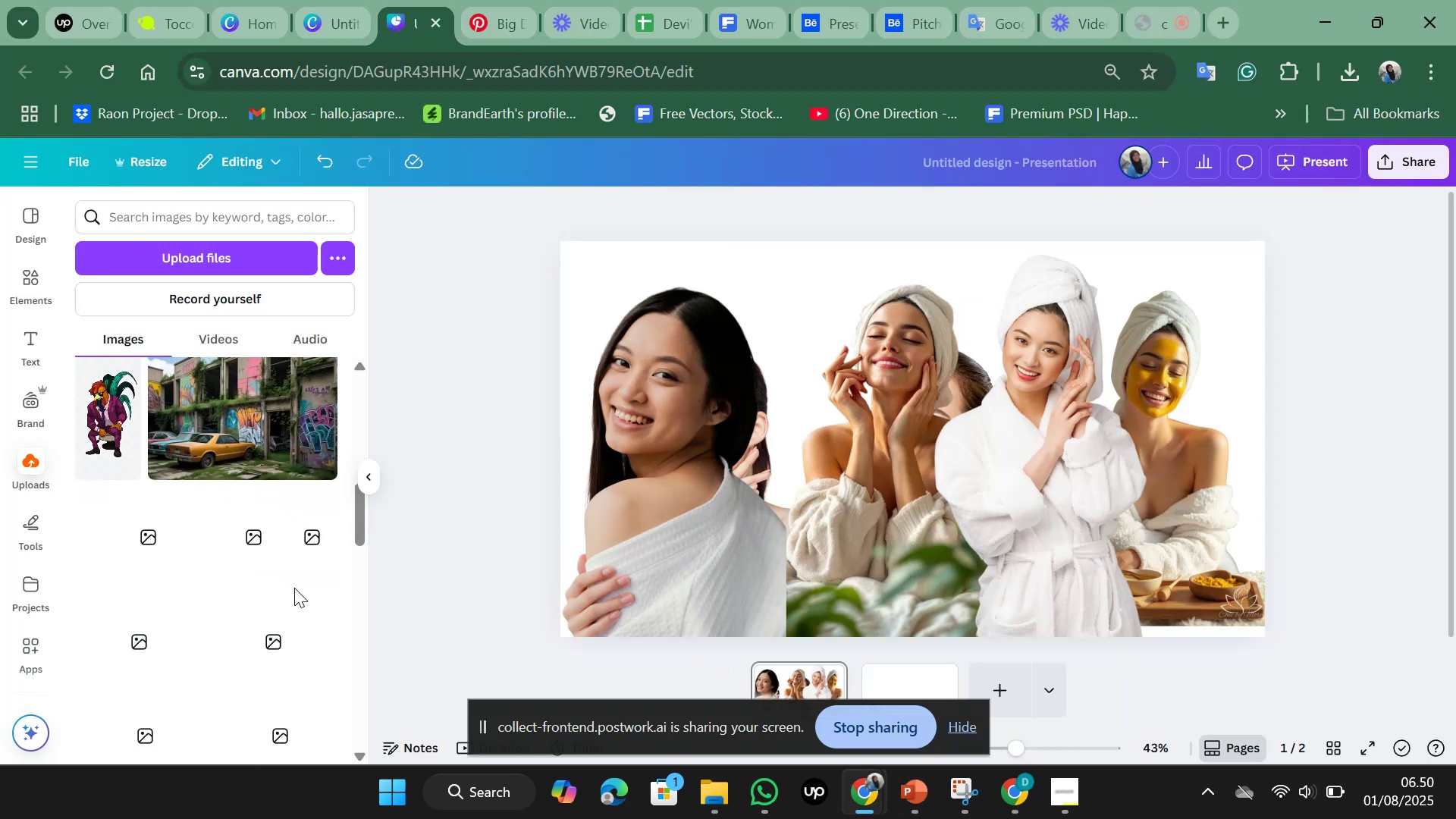 
scroll: coordinate [293, 587], scroll_direction: up, amount: 12.0
 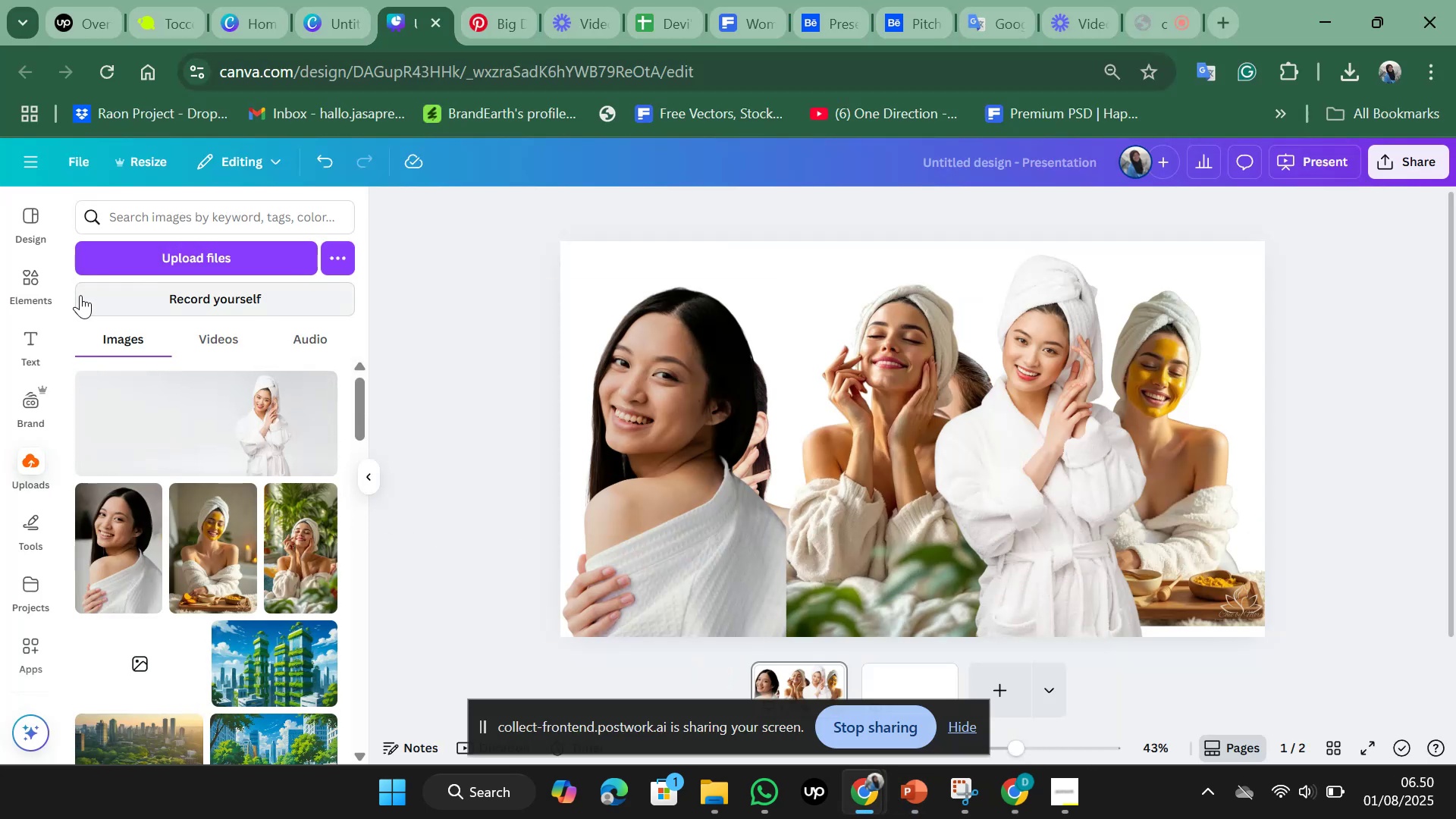 
left_click([36, 272])
 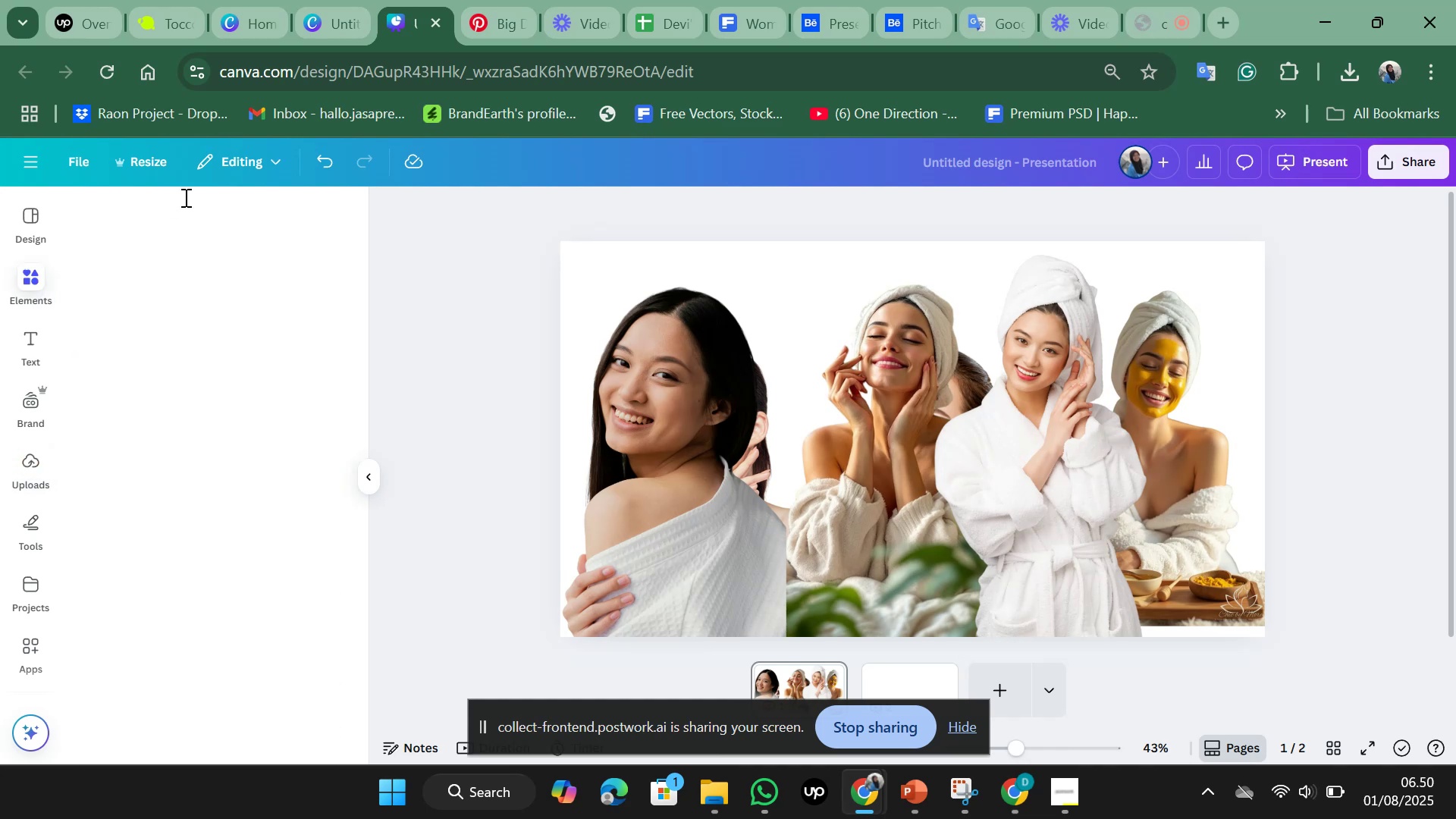 
mouse_move([212, 216])
 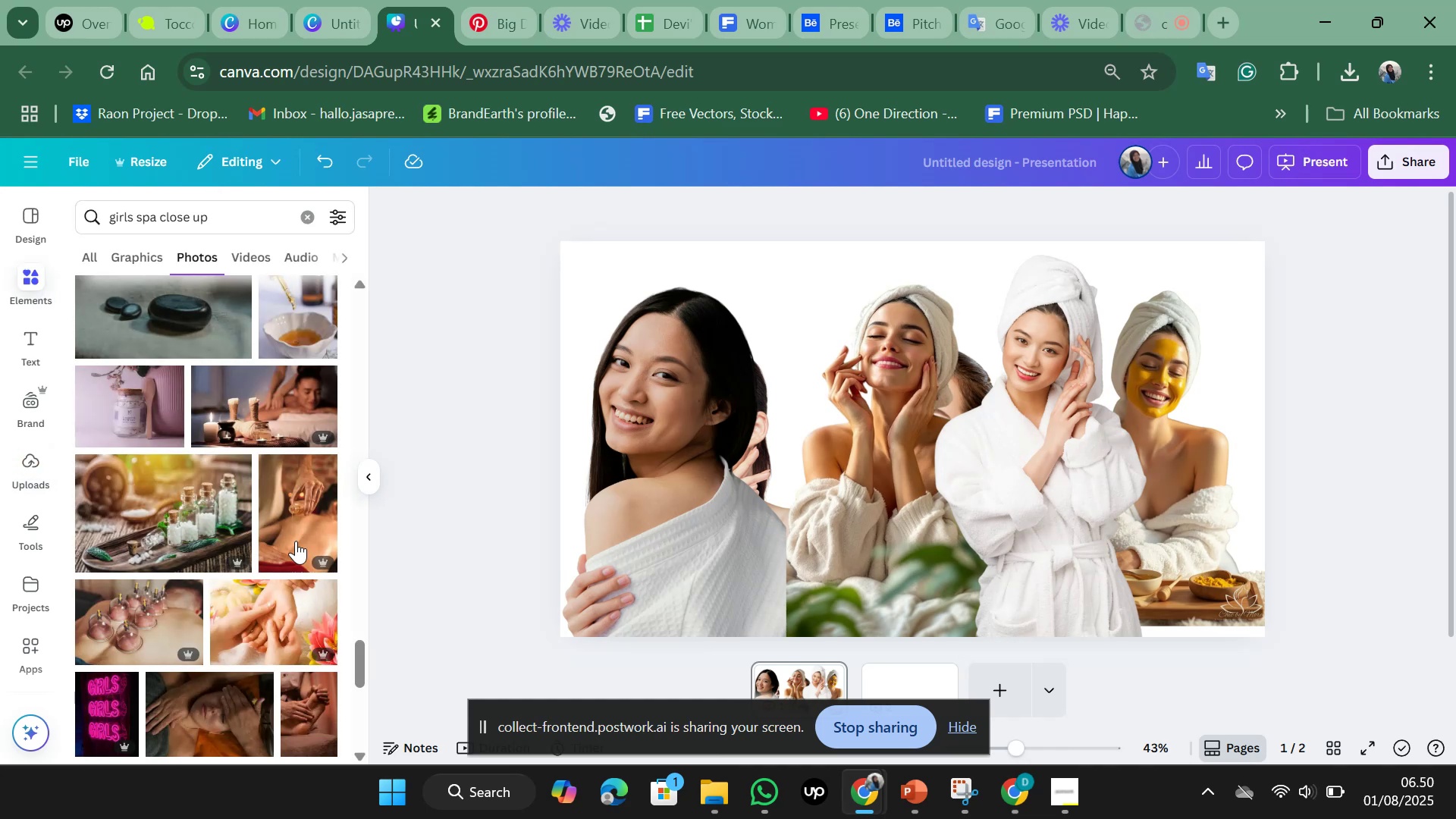 
scroll: coordinate [301, 592], scroll_direction: up, amount: 6.0
 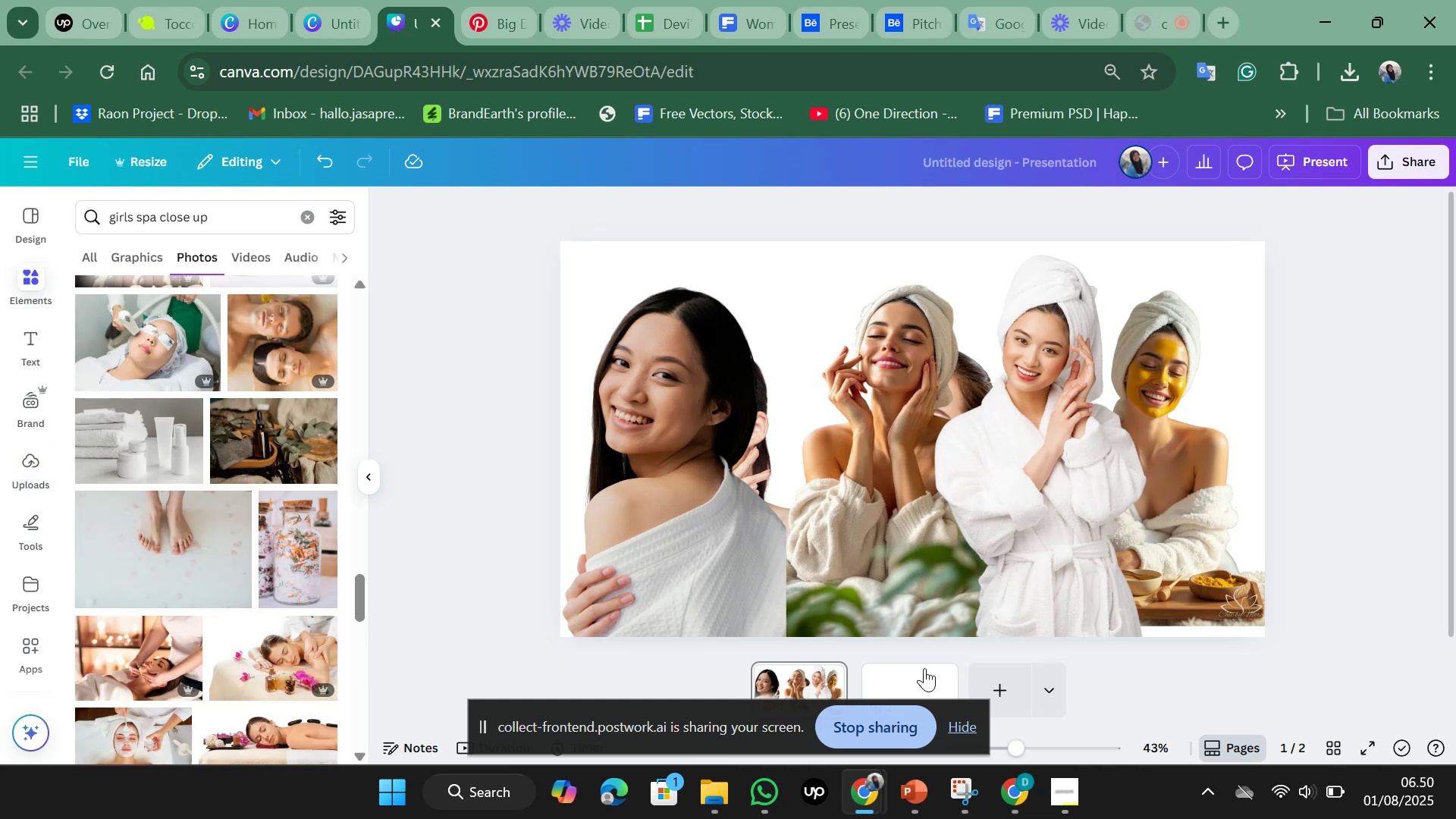 
left_click([921, 667])
 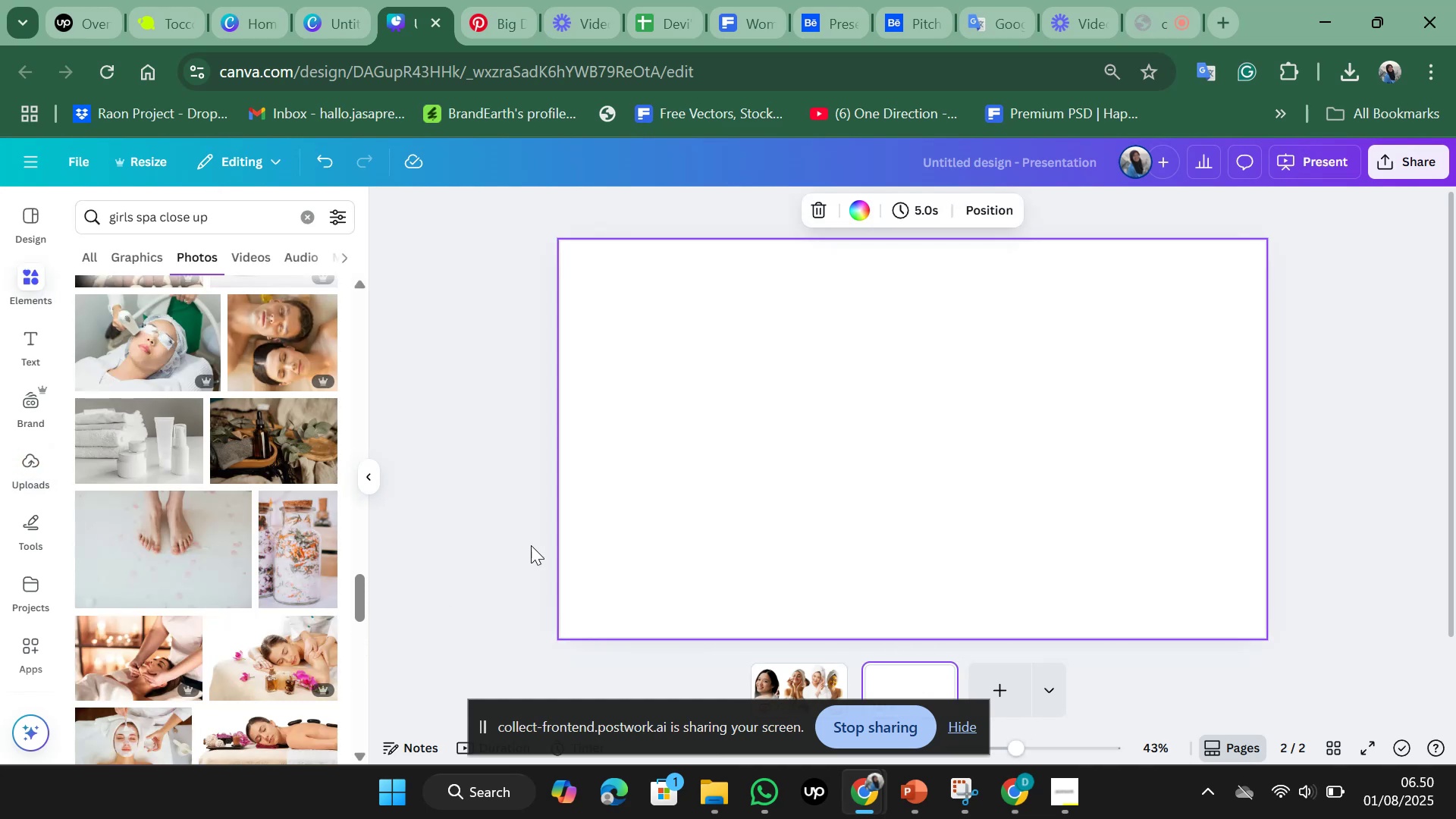 
scroll: coordinate [345, 517], scroll_direction: up, amount: 8.0
 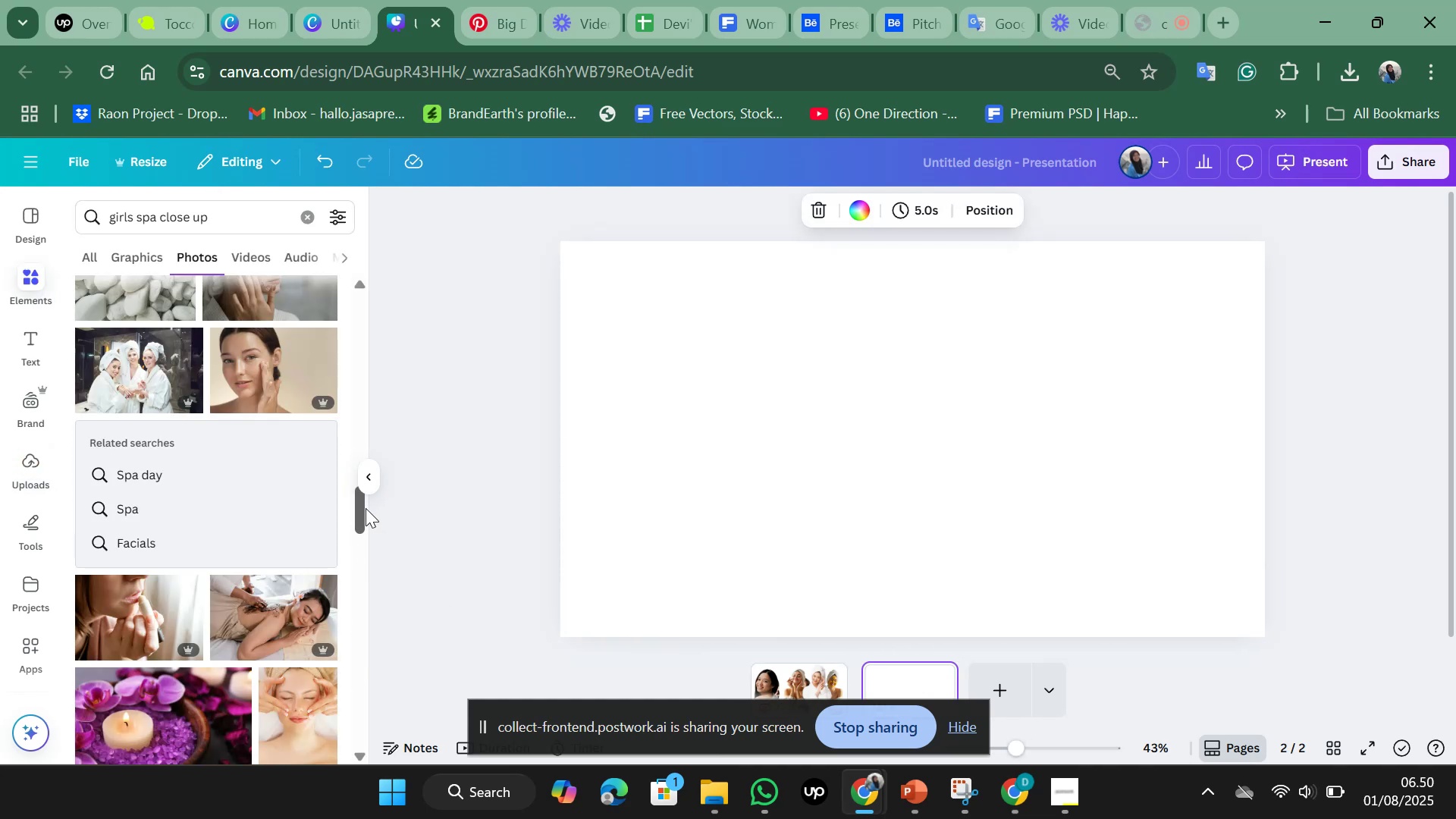 
left_click_drag(start_coordinate=[362, 509], to_coordinate=[381, 247])
 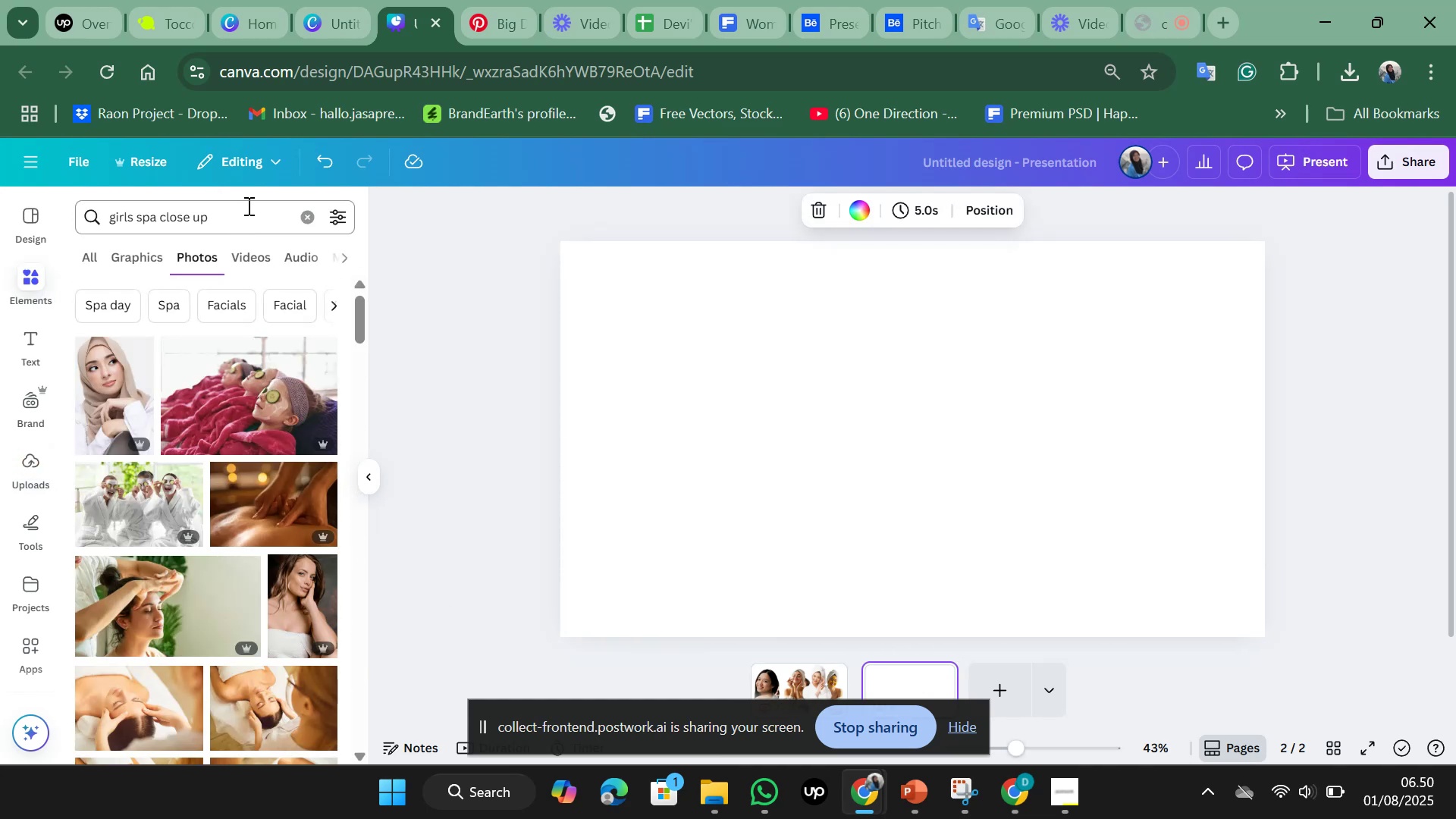 
left_click([231, 221])
 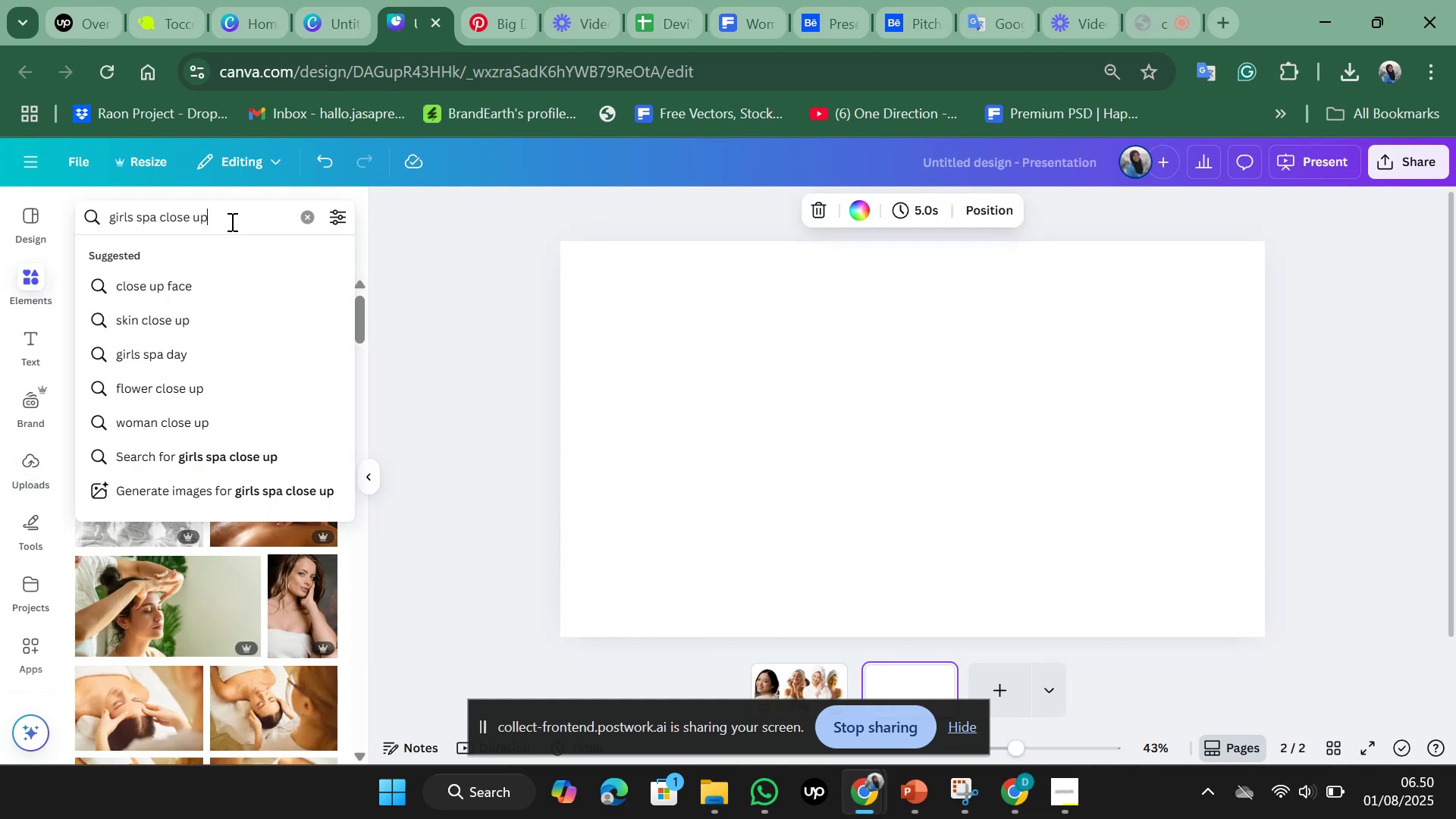 
key(Control+A)
 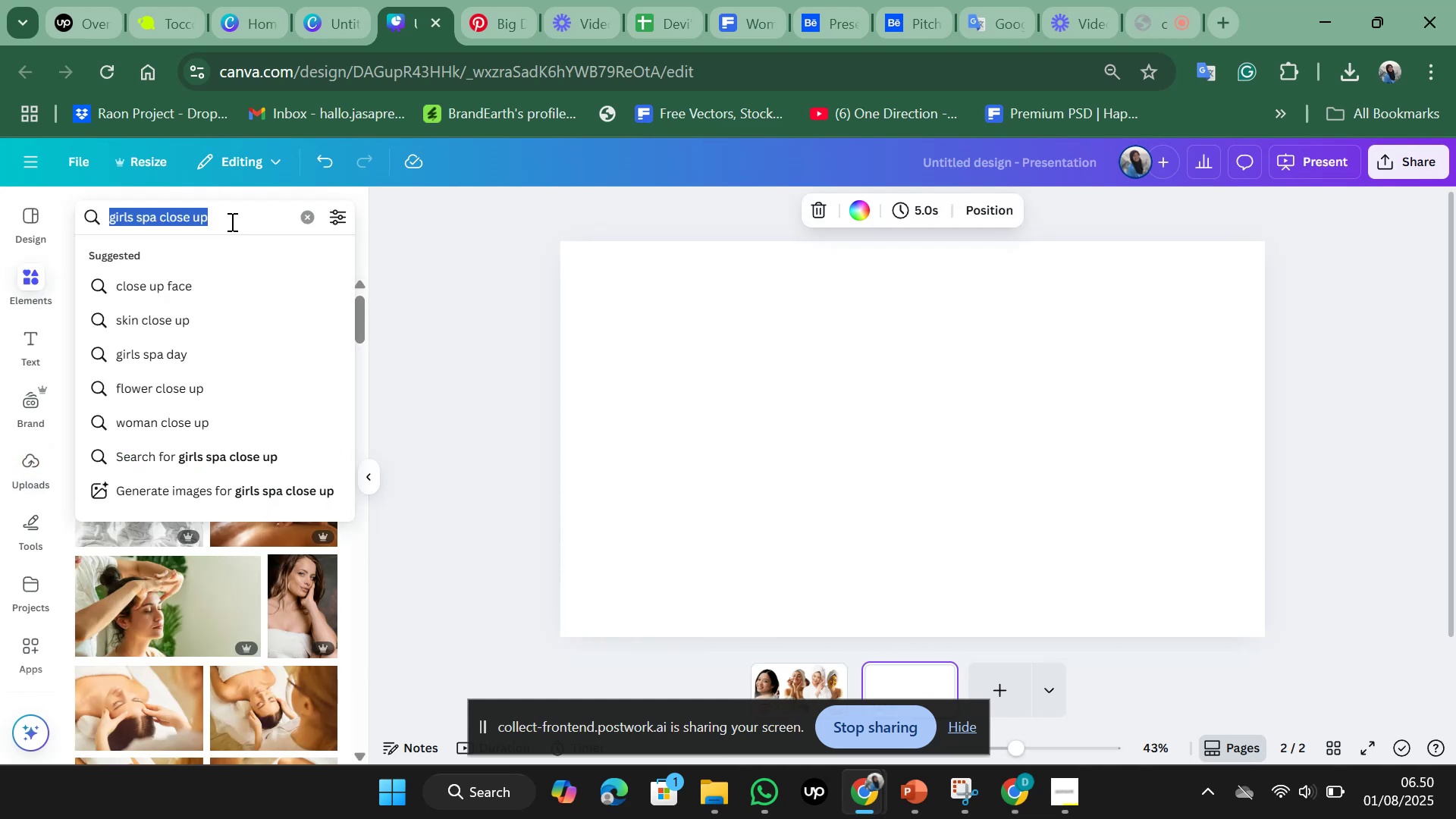 
type(spa)
 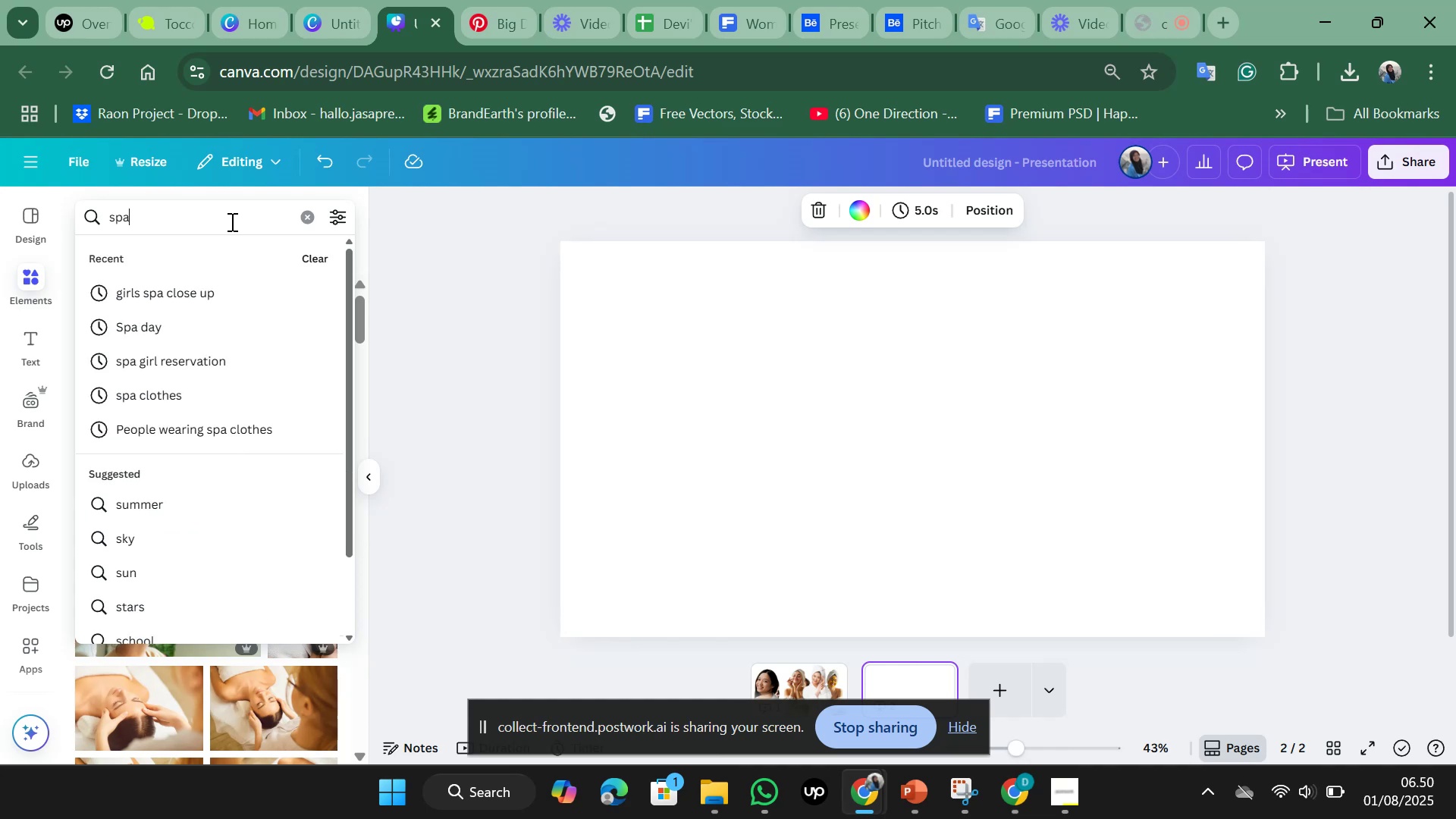 
key(Enter)
 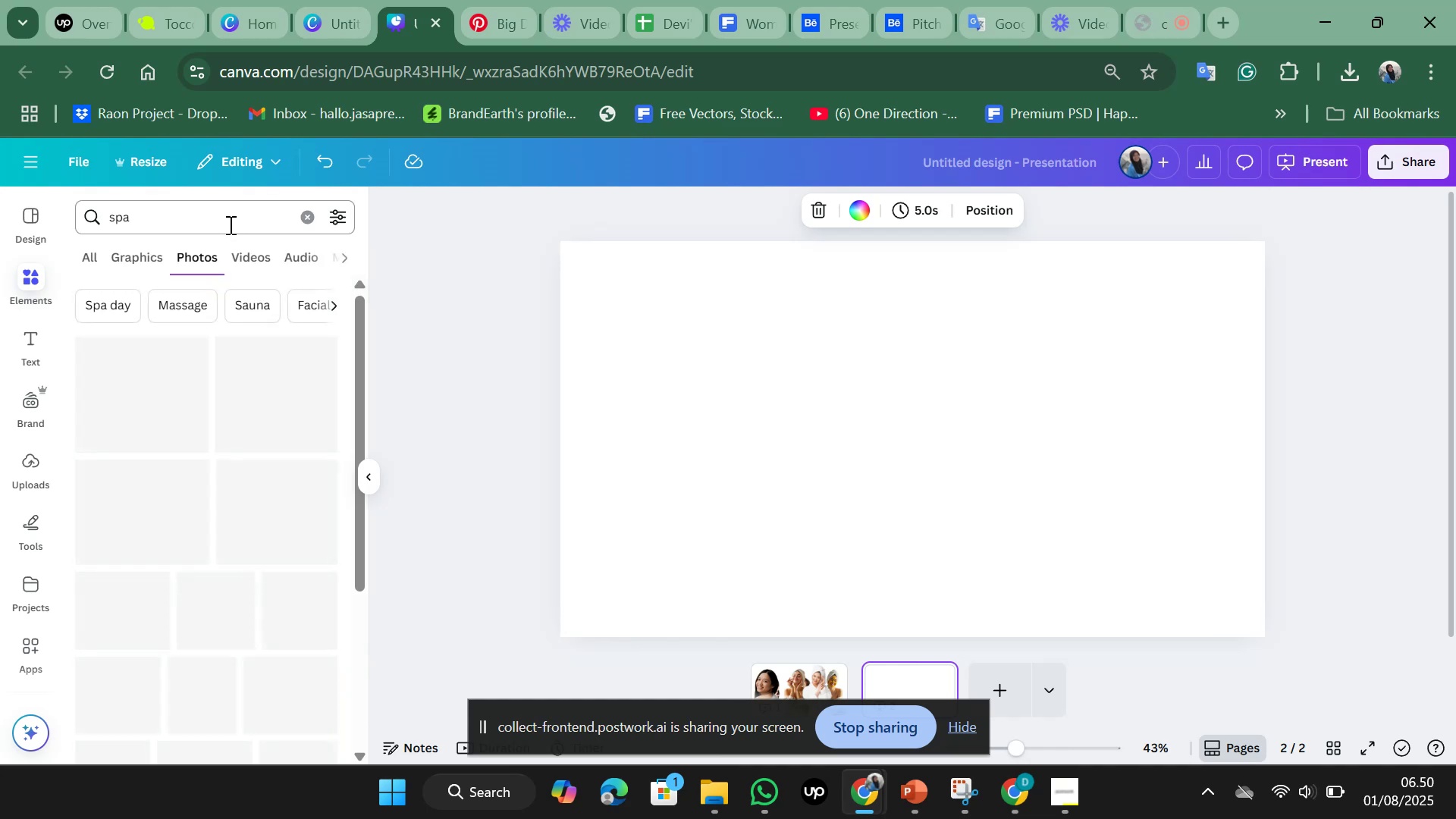 
scroll: coordinate [212, 371], scroll_direction: down, amount: 8.0
 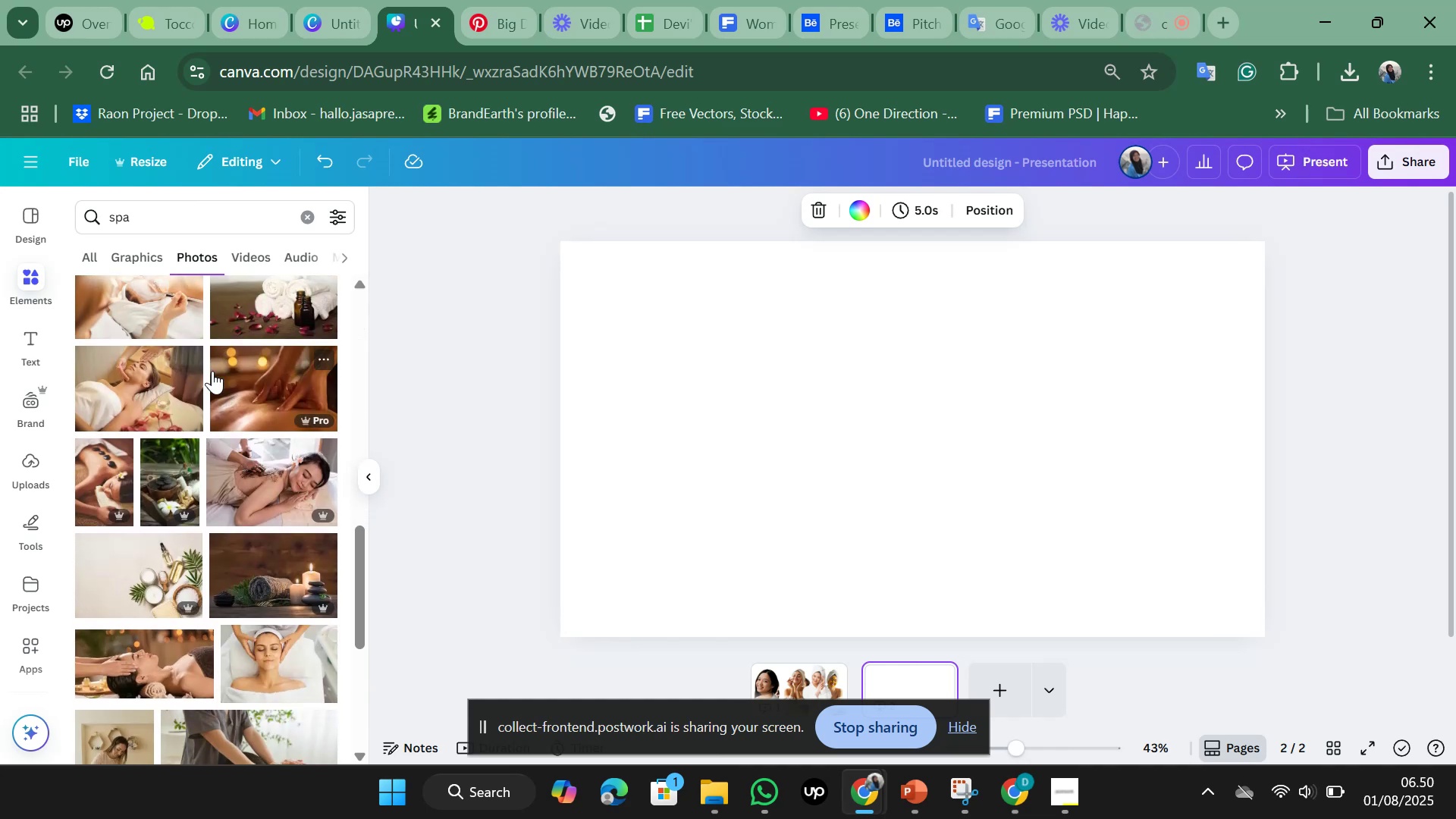 
scroll: coordinate [212, 371], scroll_direction: down, amount: 9.0
 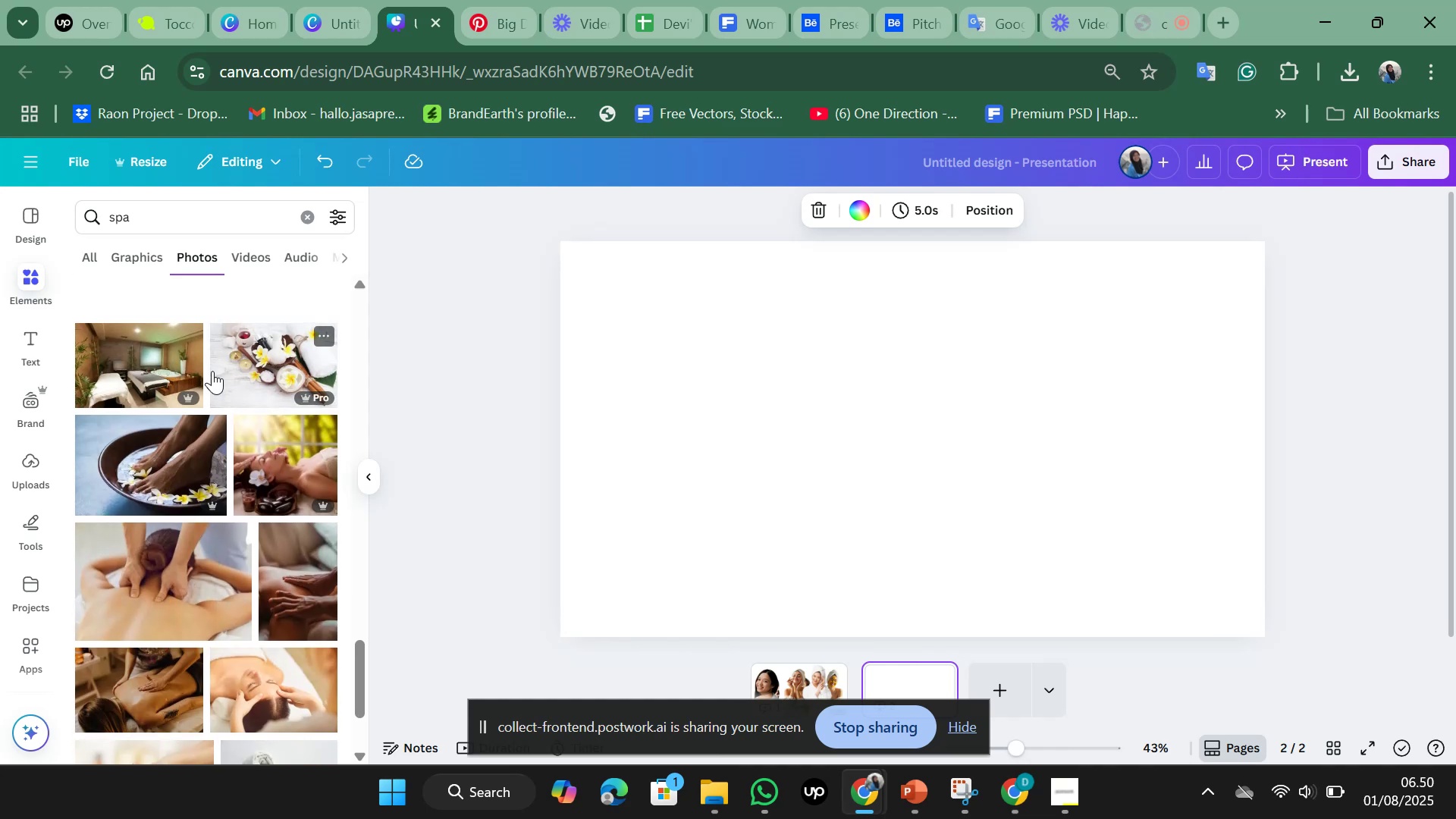 
scroll: coordinate [137, 344], scroll_direction: down, amount: 8.0
 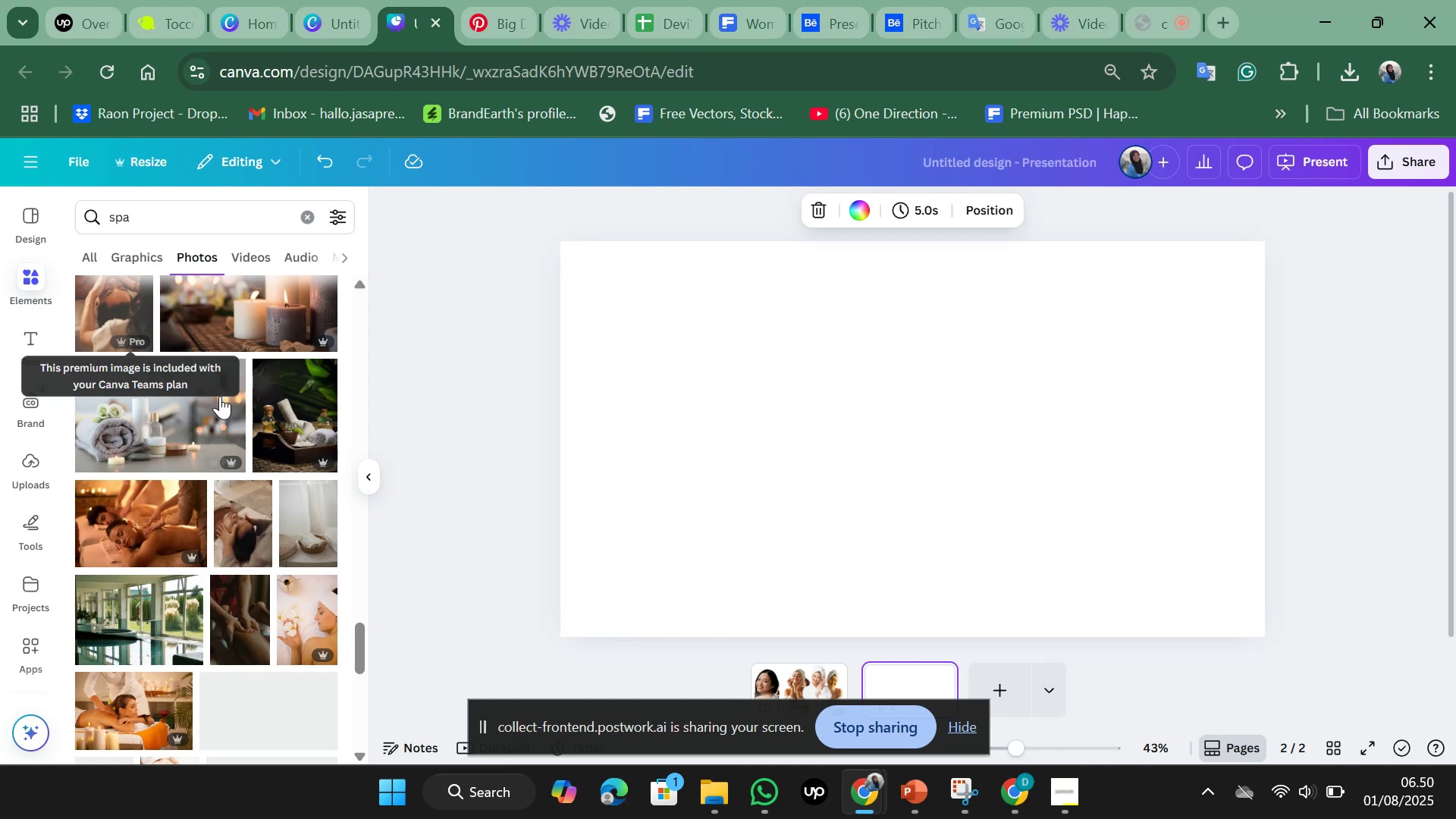 
left_click([278, 398])
 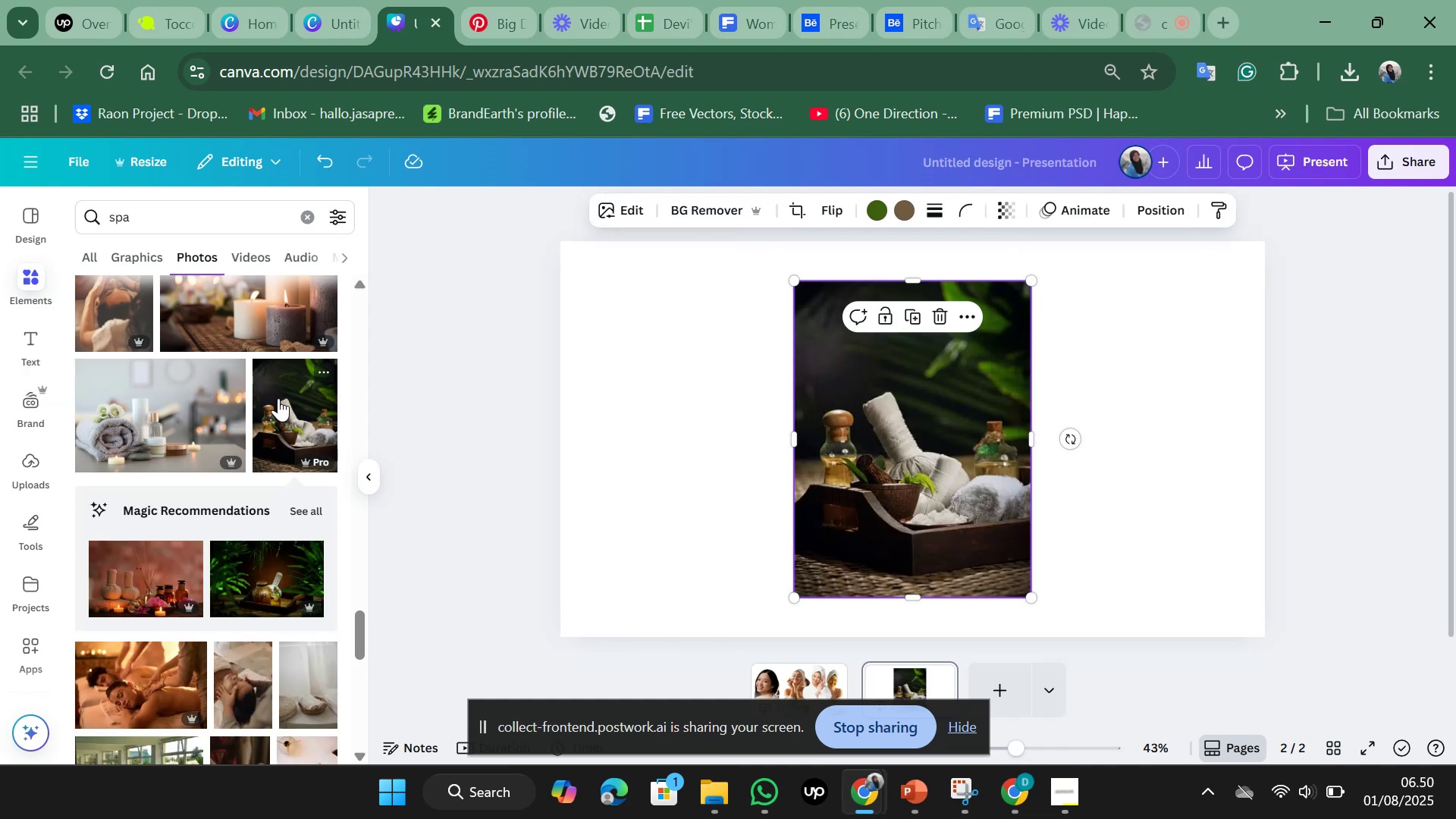 
key(Backspace)
 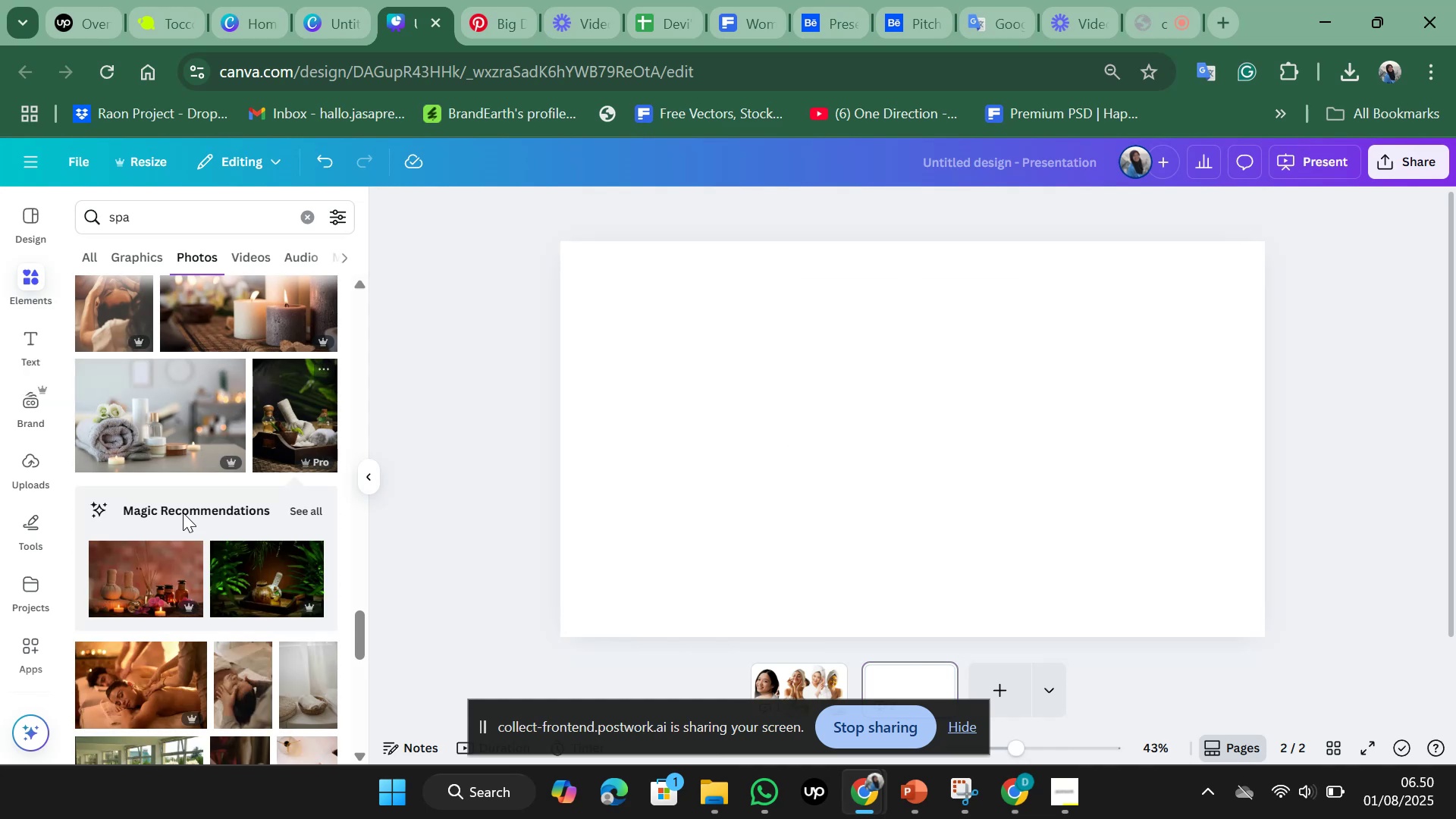 
scroll: coordinate [149, 570], scroll_direction: down, amount: 3.0
 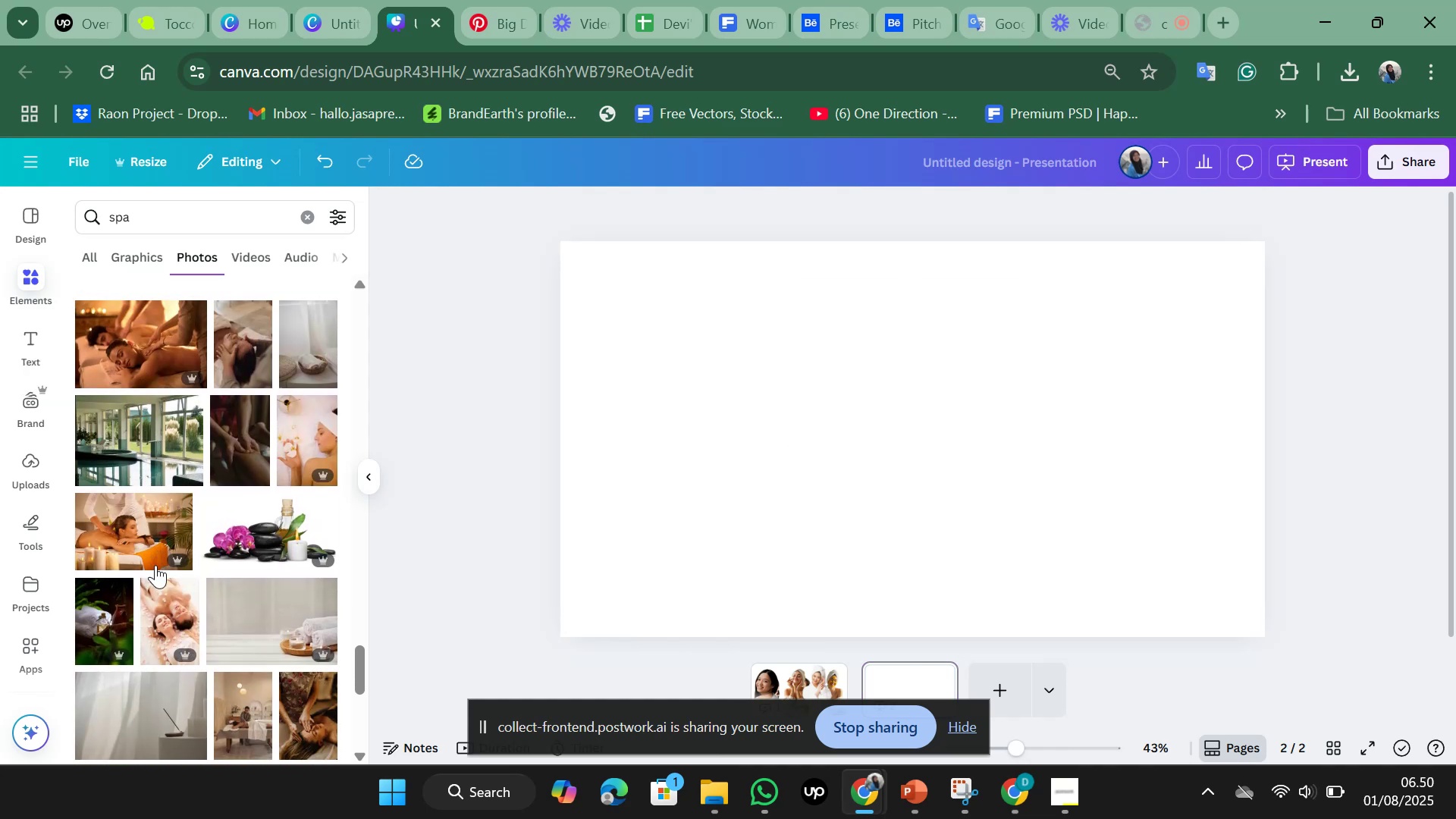 
left_click([252, 542])
 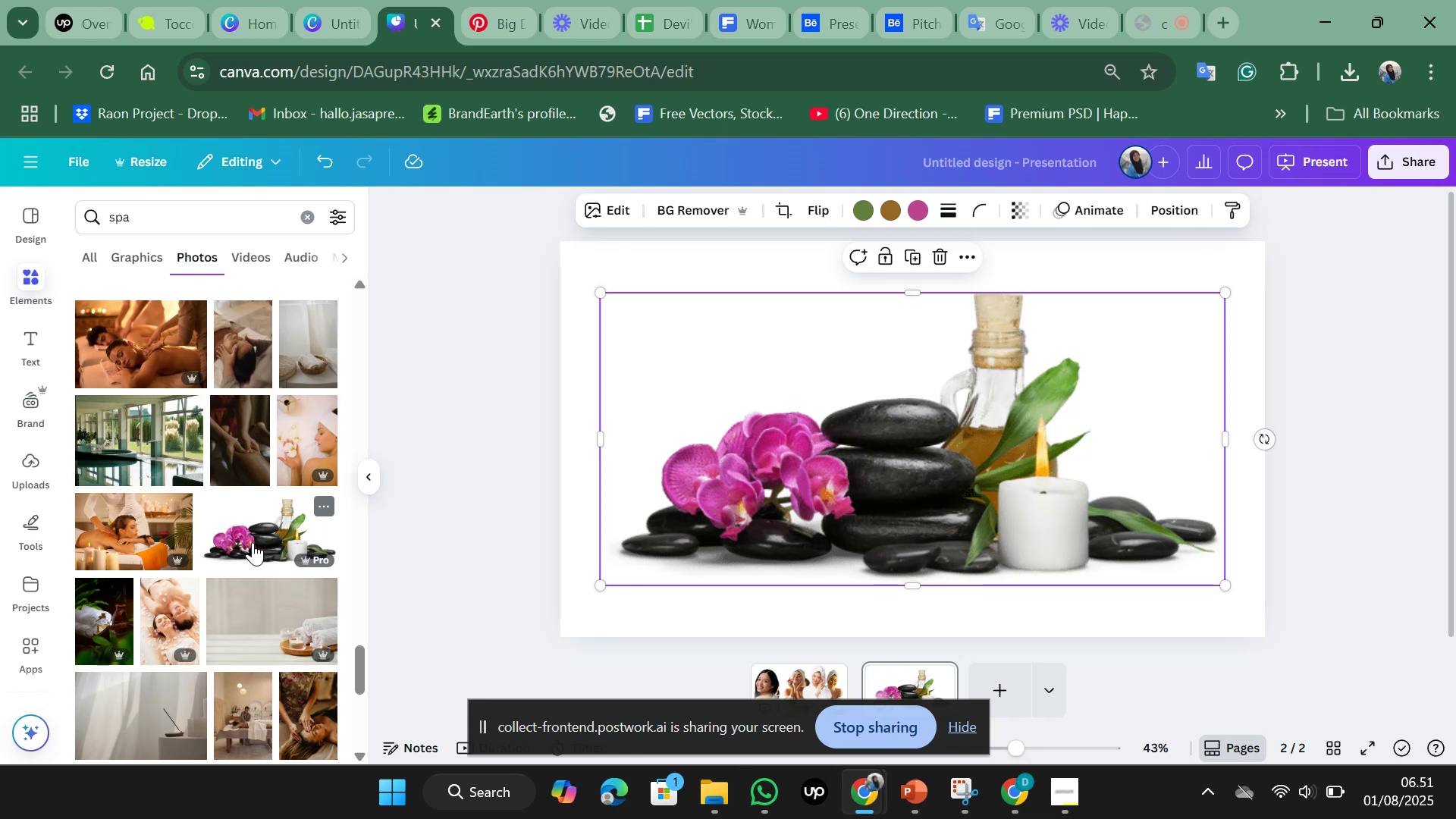 
mouse_move([347, 447])
 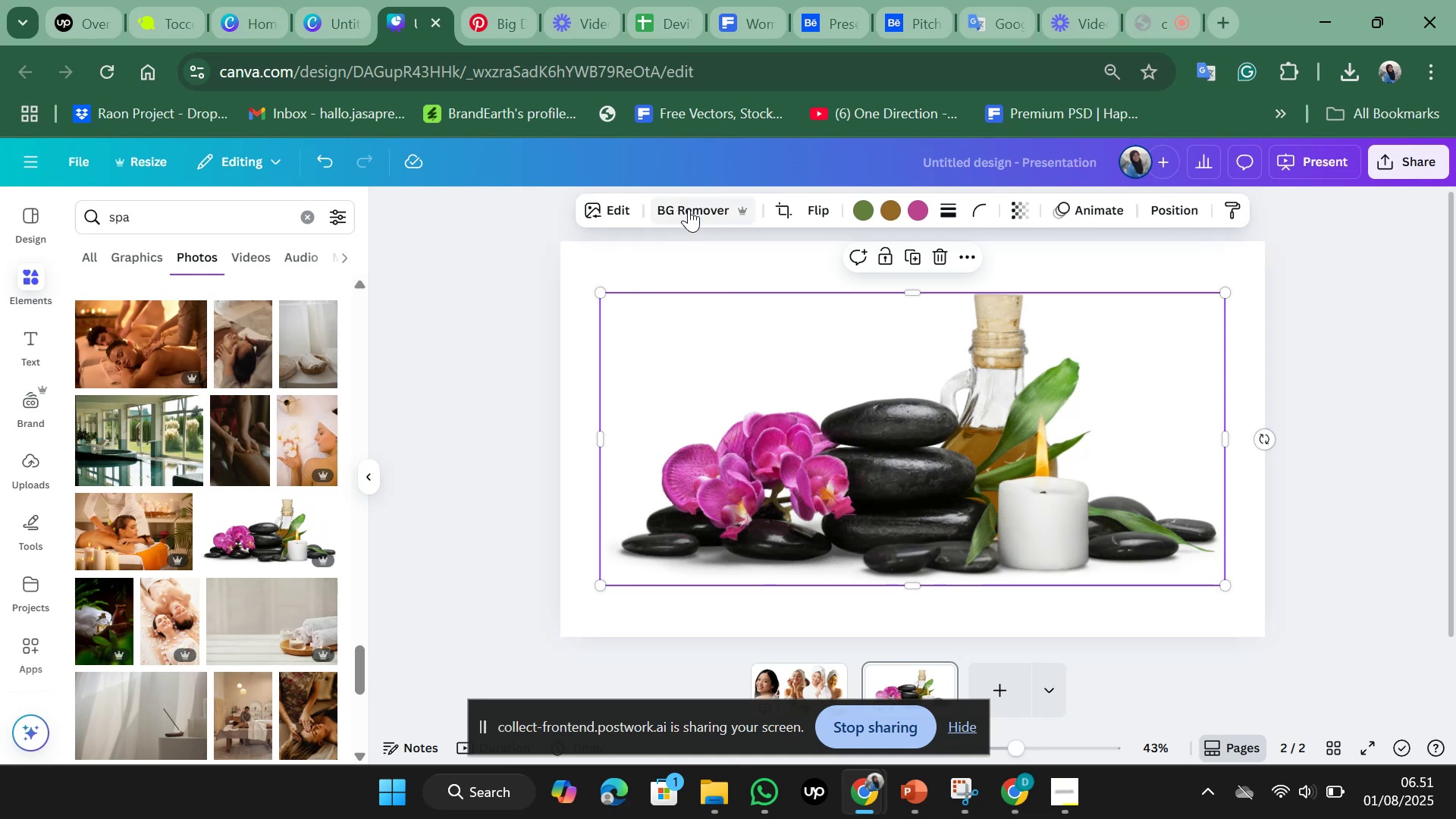 
left_click([689, 202])
 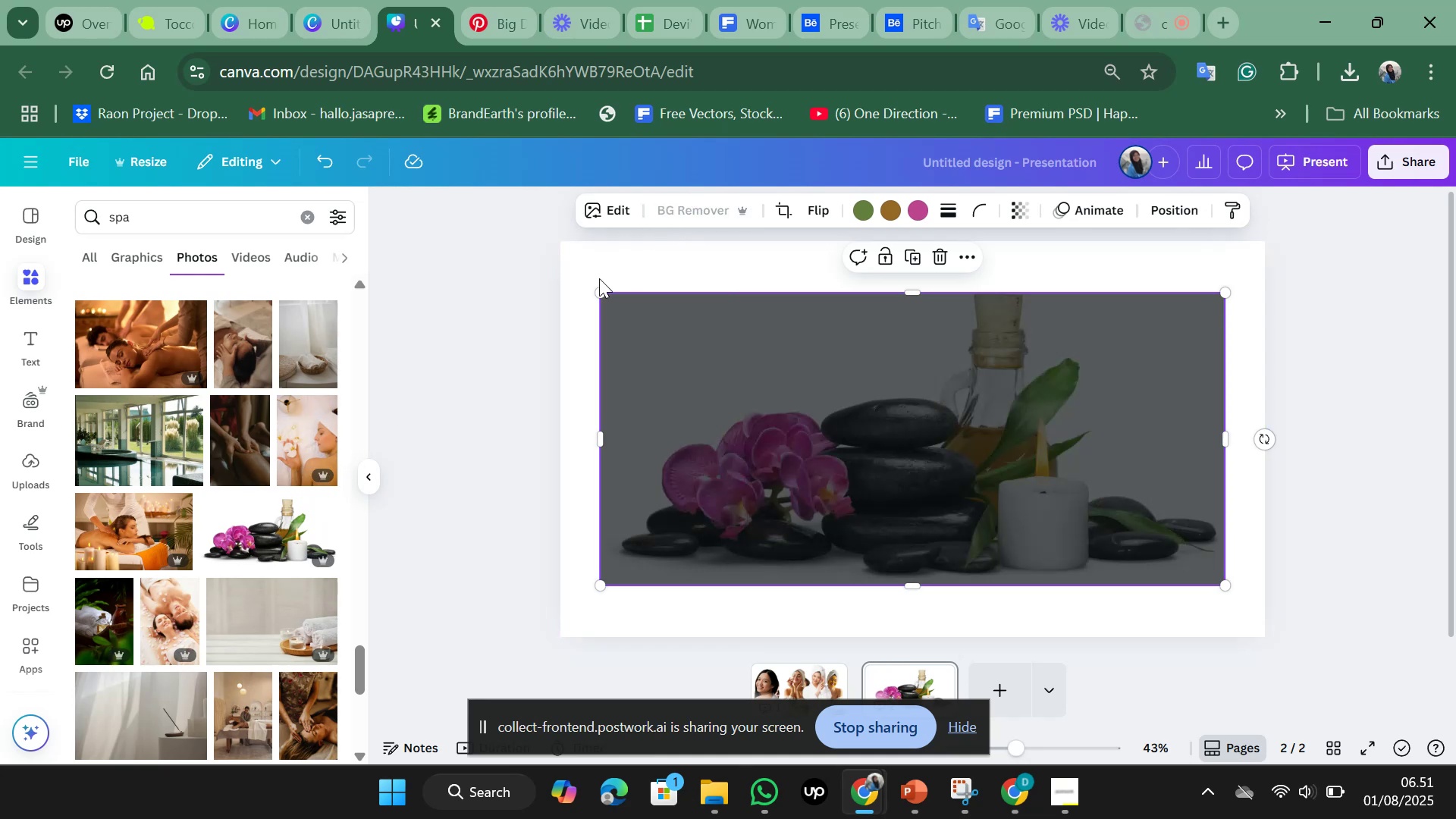 
mouse_move([256, 600])
 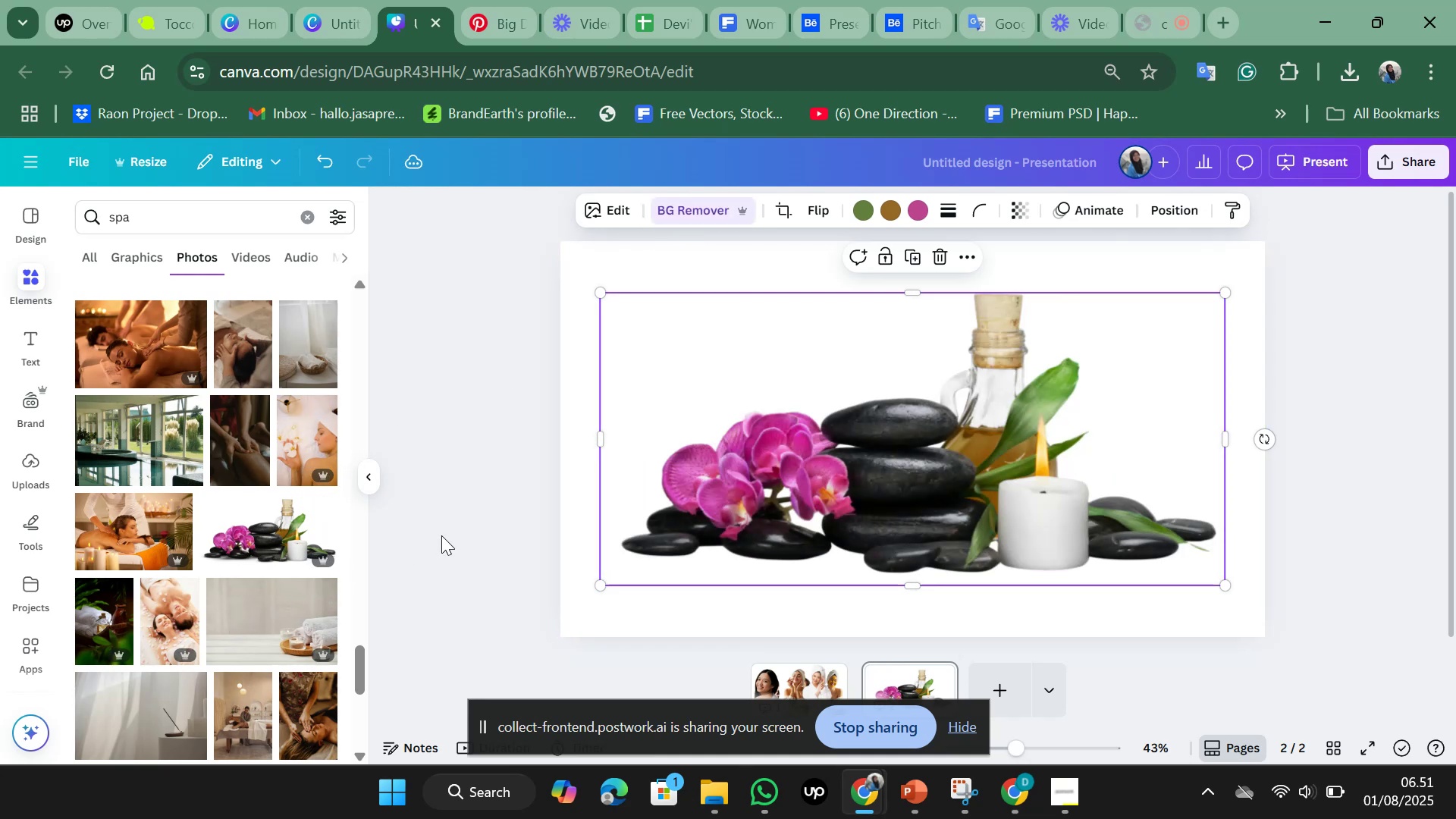 
left_click([441, 535])
 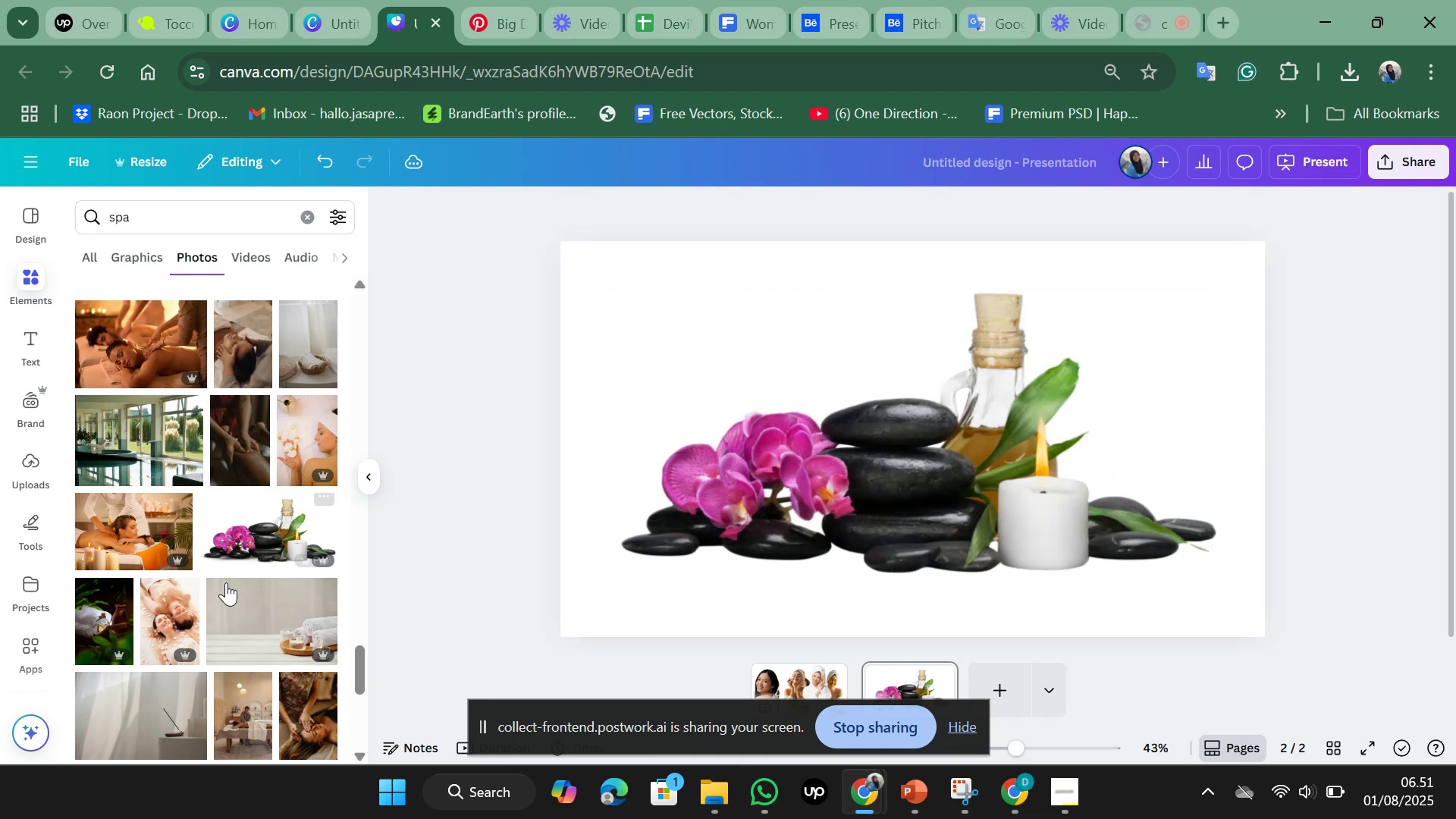 
scroll: coordinate [215, 584], scroll_direction: down, amount: 1.0
 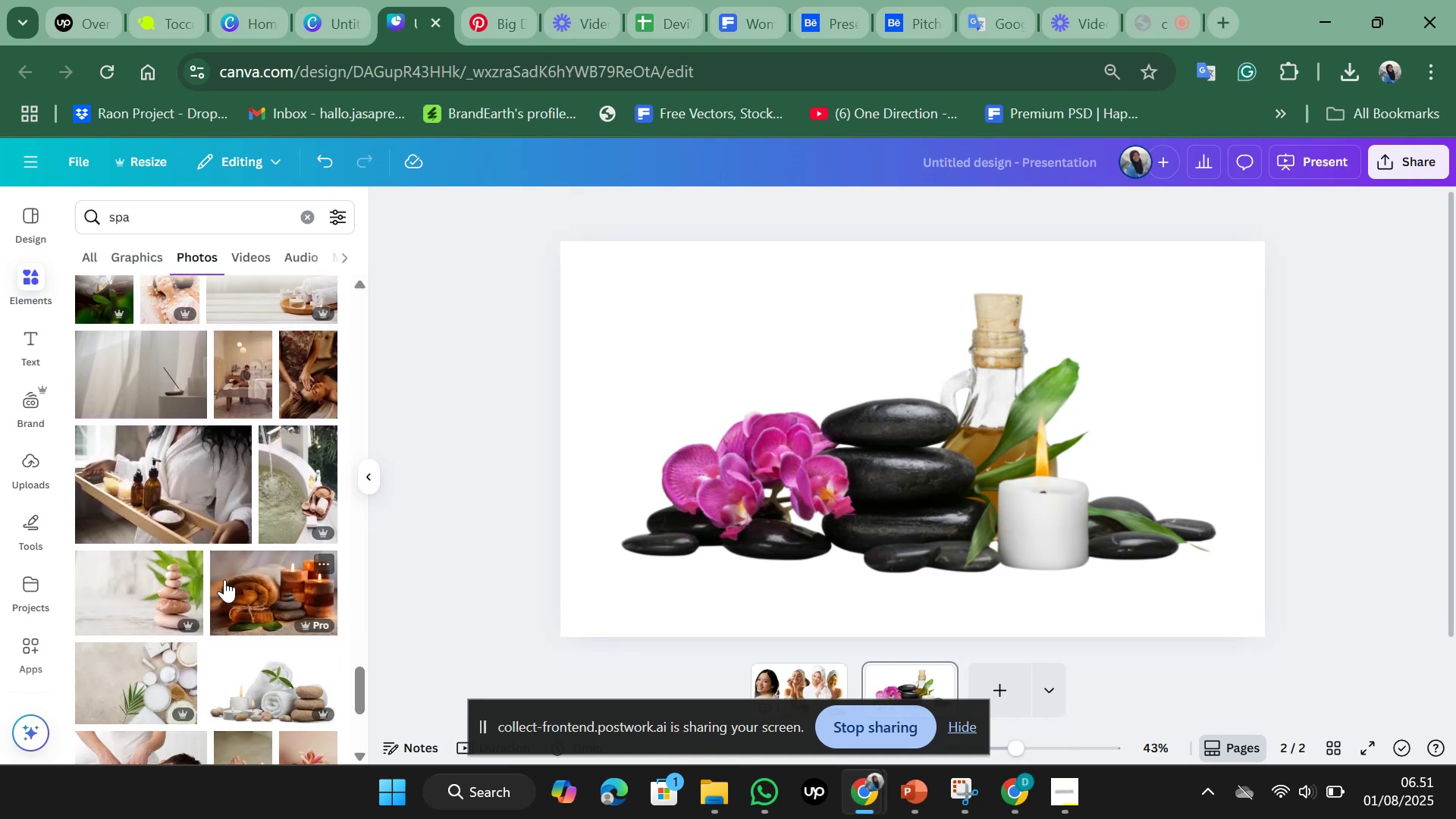 
left_click([224, 579])
 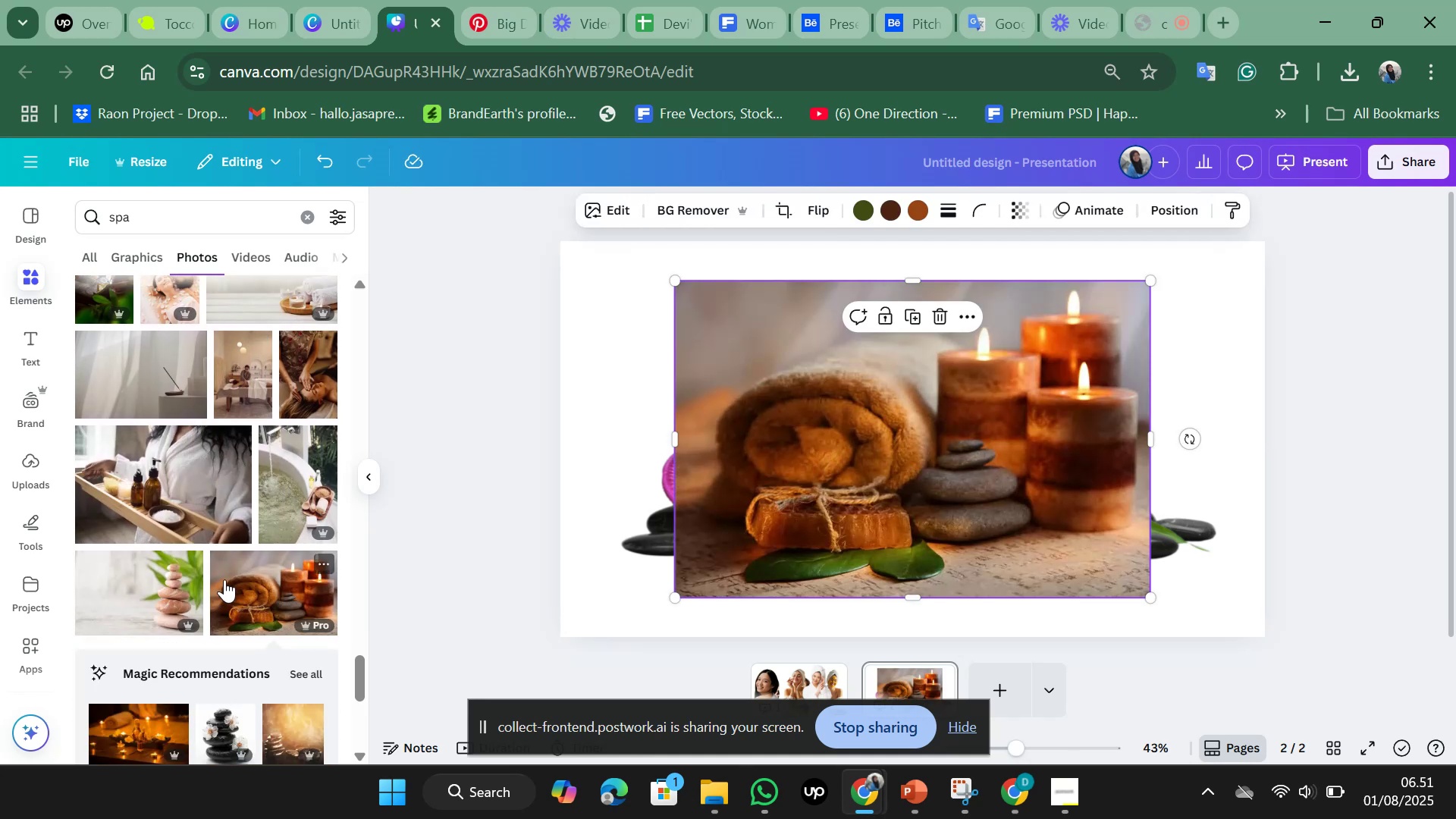 
scroll: coordinate [224, 579], scroll_direction: down, amount: 1.0
 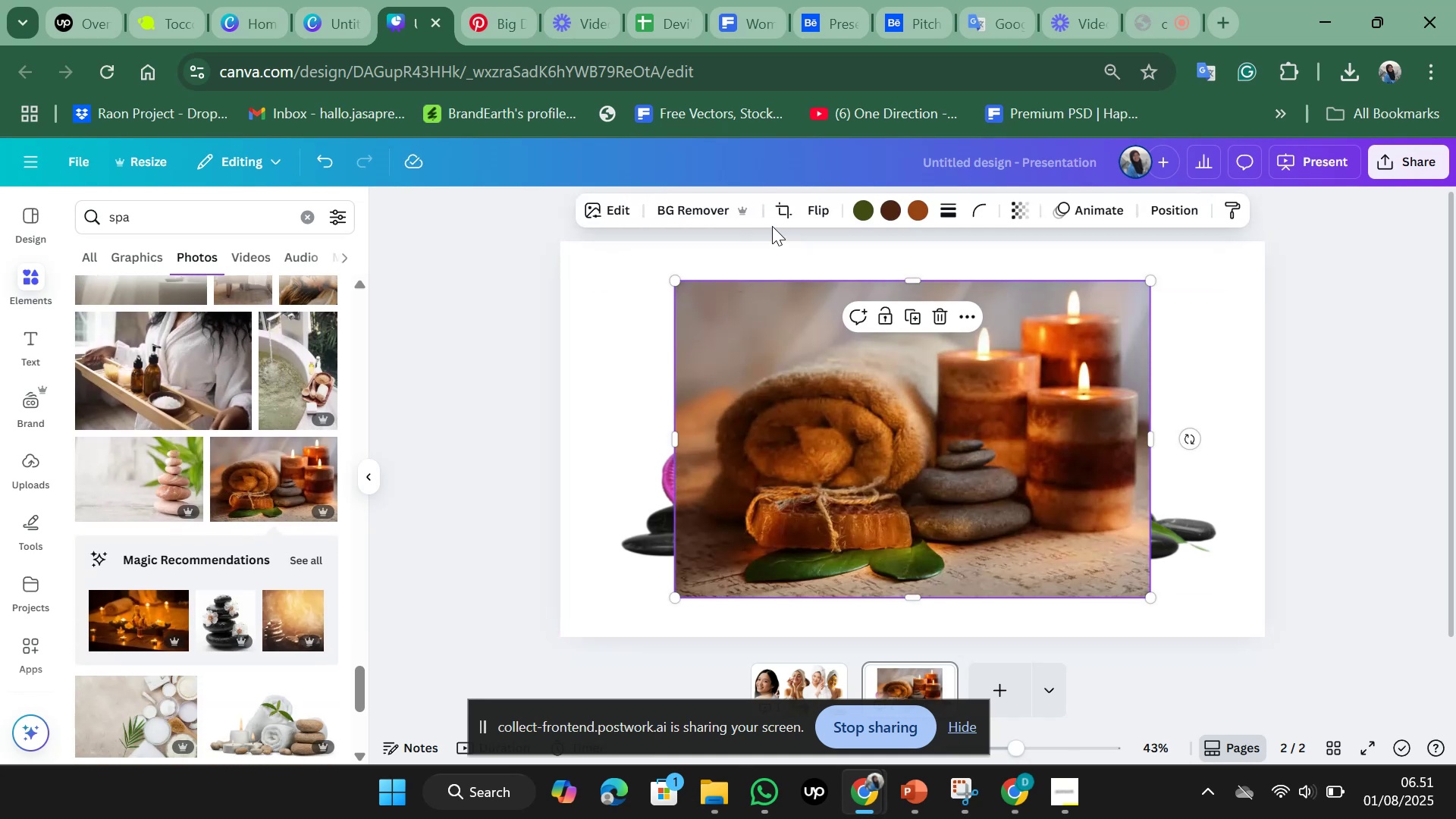 
left_click([706, 203])
 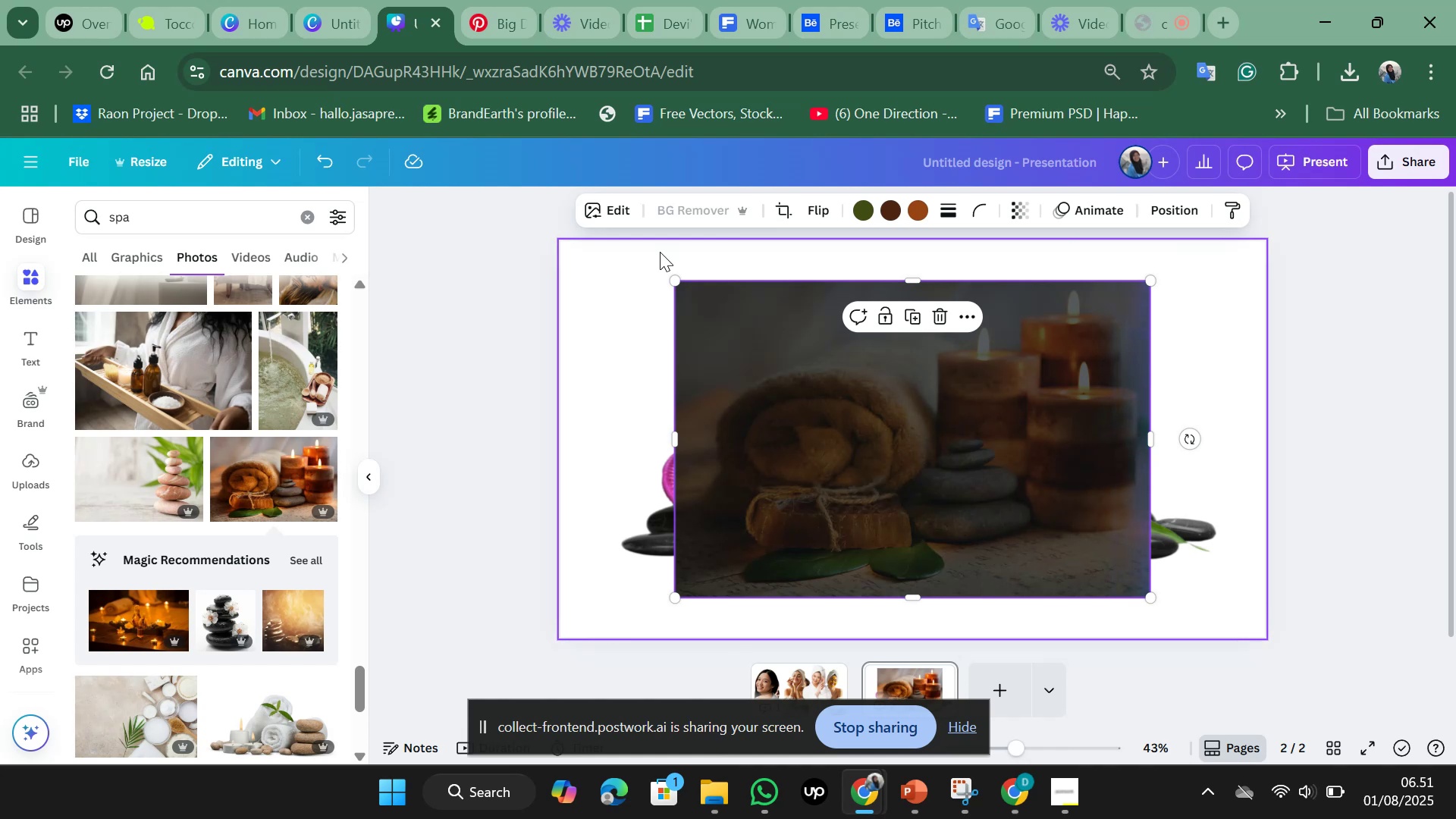 
scroll: coordinate [285, 462], scroll_direction: down, amount: 2.0
 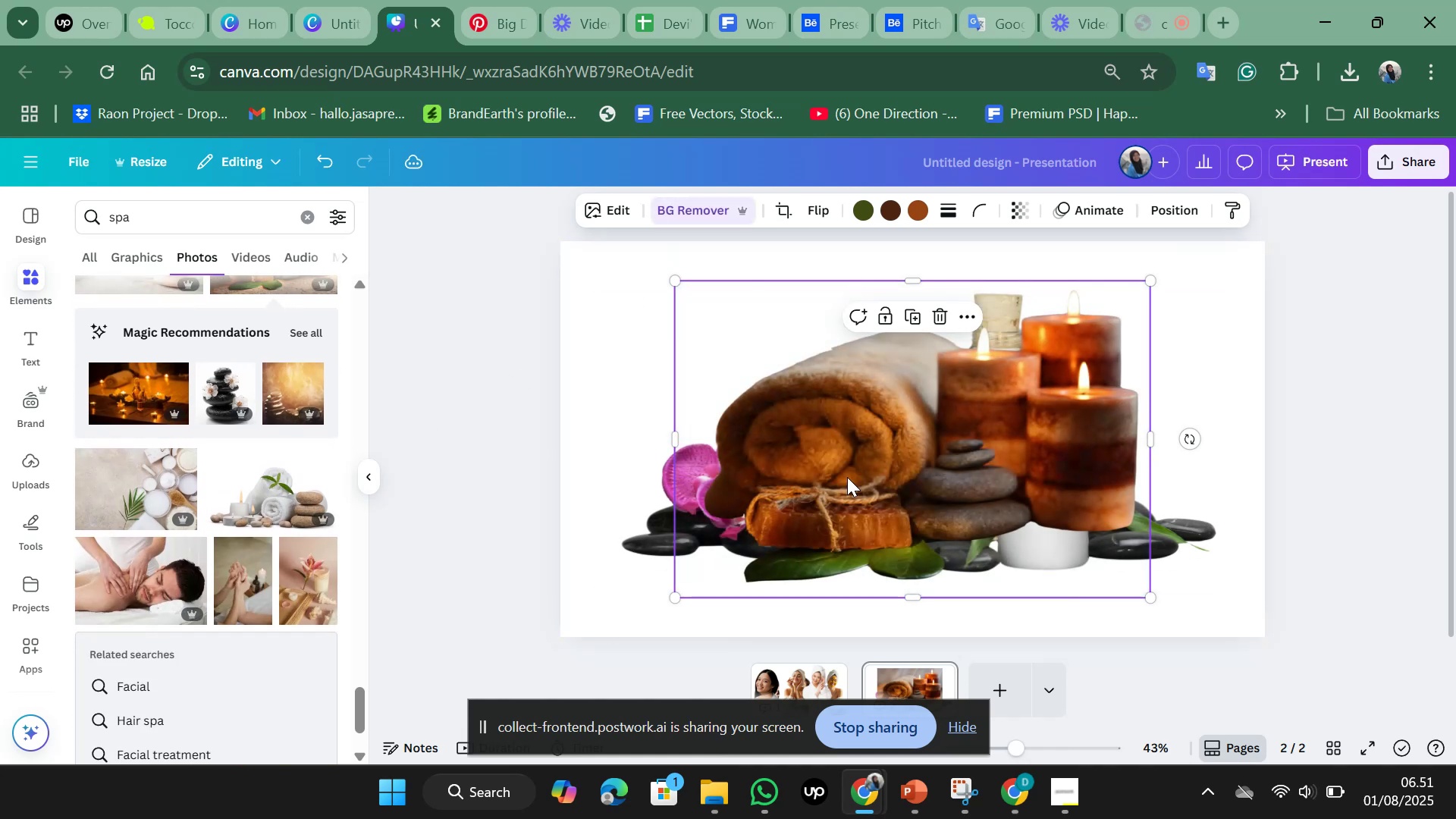 
left_click_drag(start_coordinate=[849, 477], to_coordinate=[768, 502])
 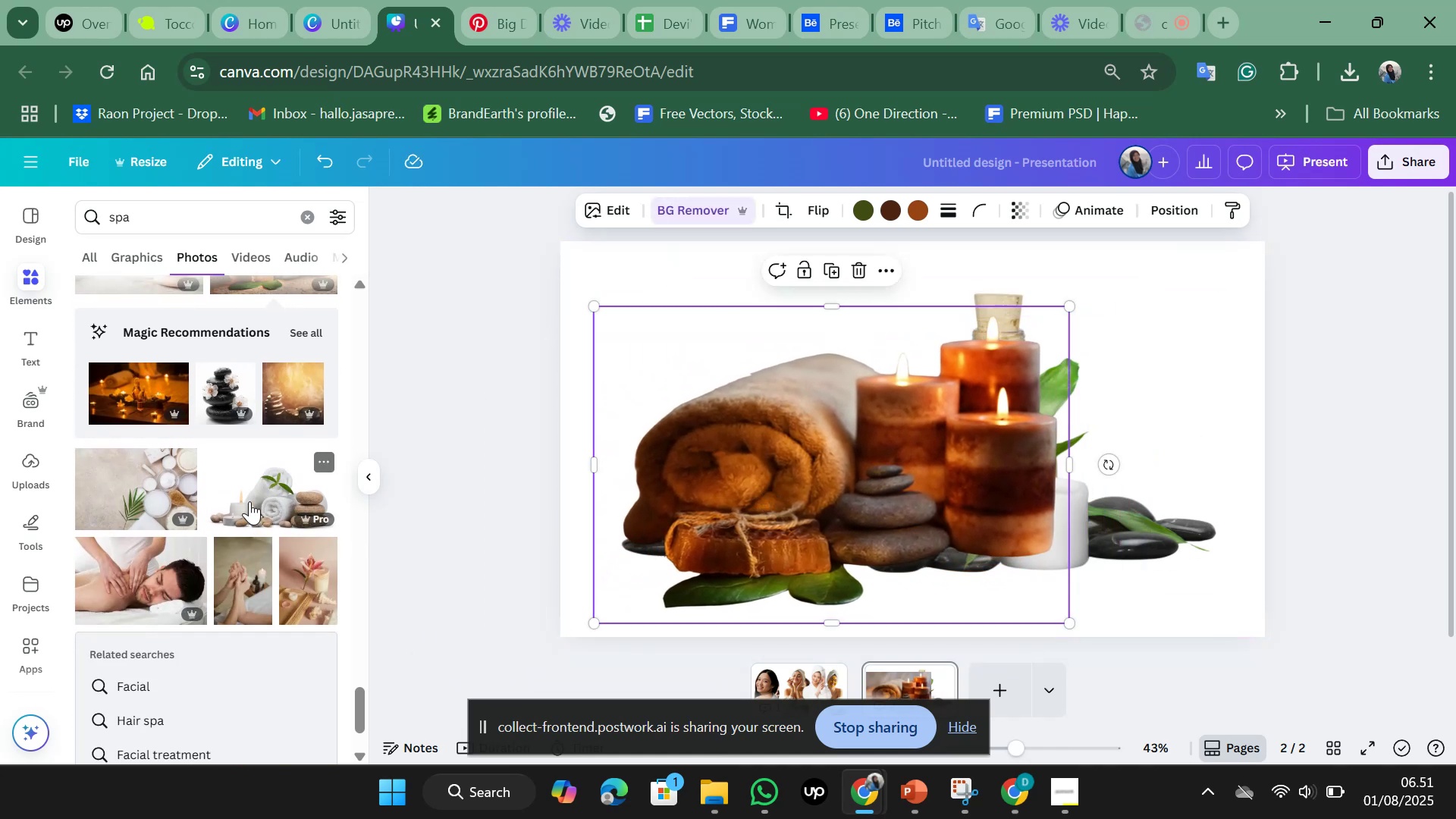 
left_click([249, 501])
 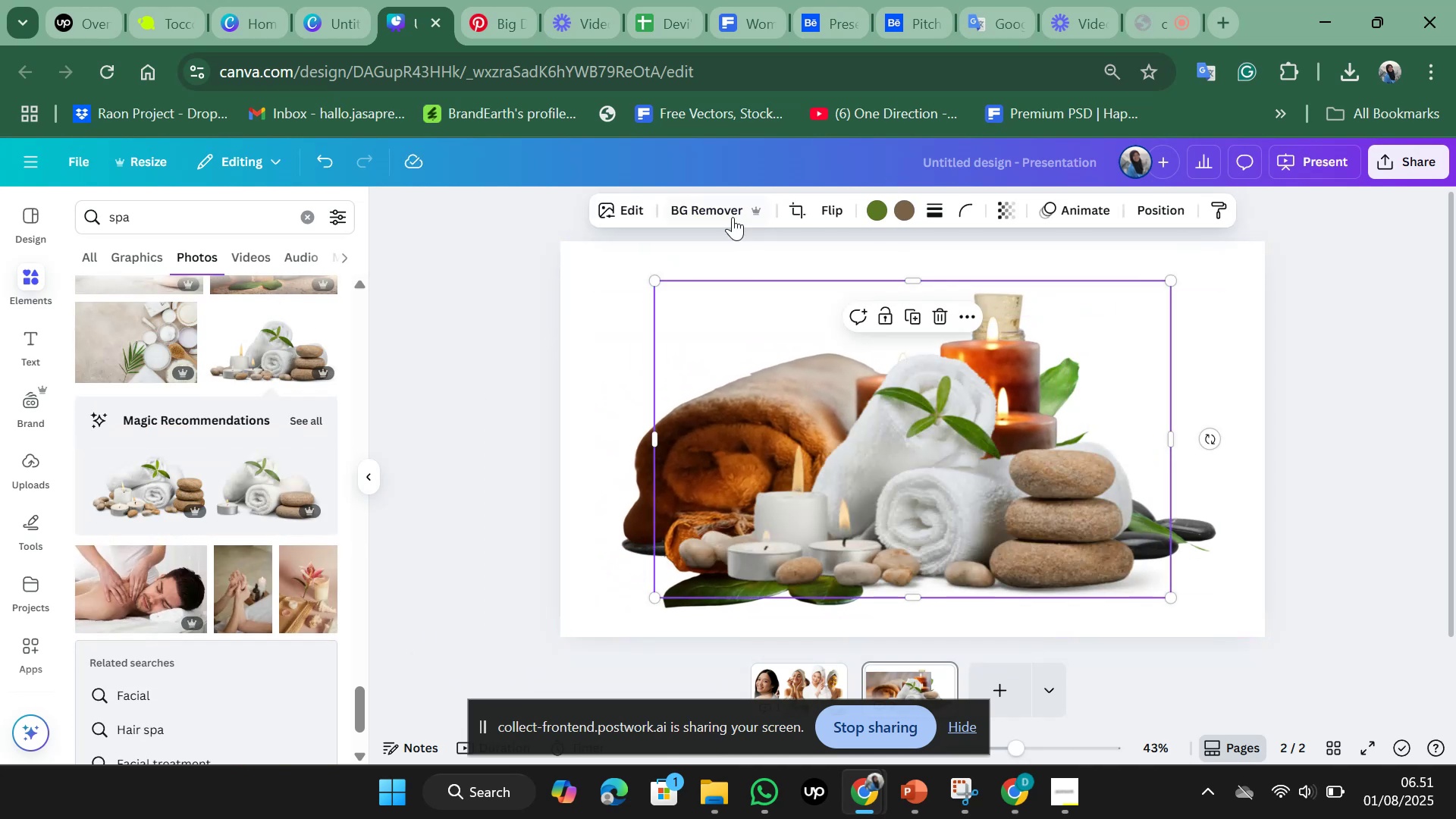 
left_click([723, 216])
 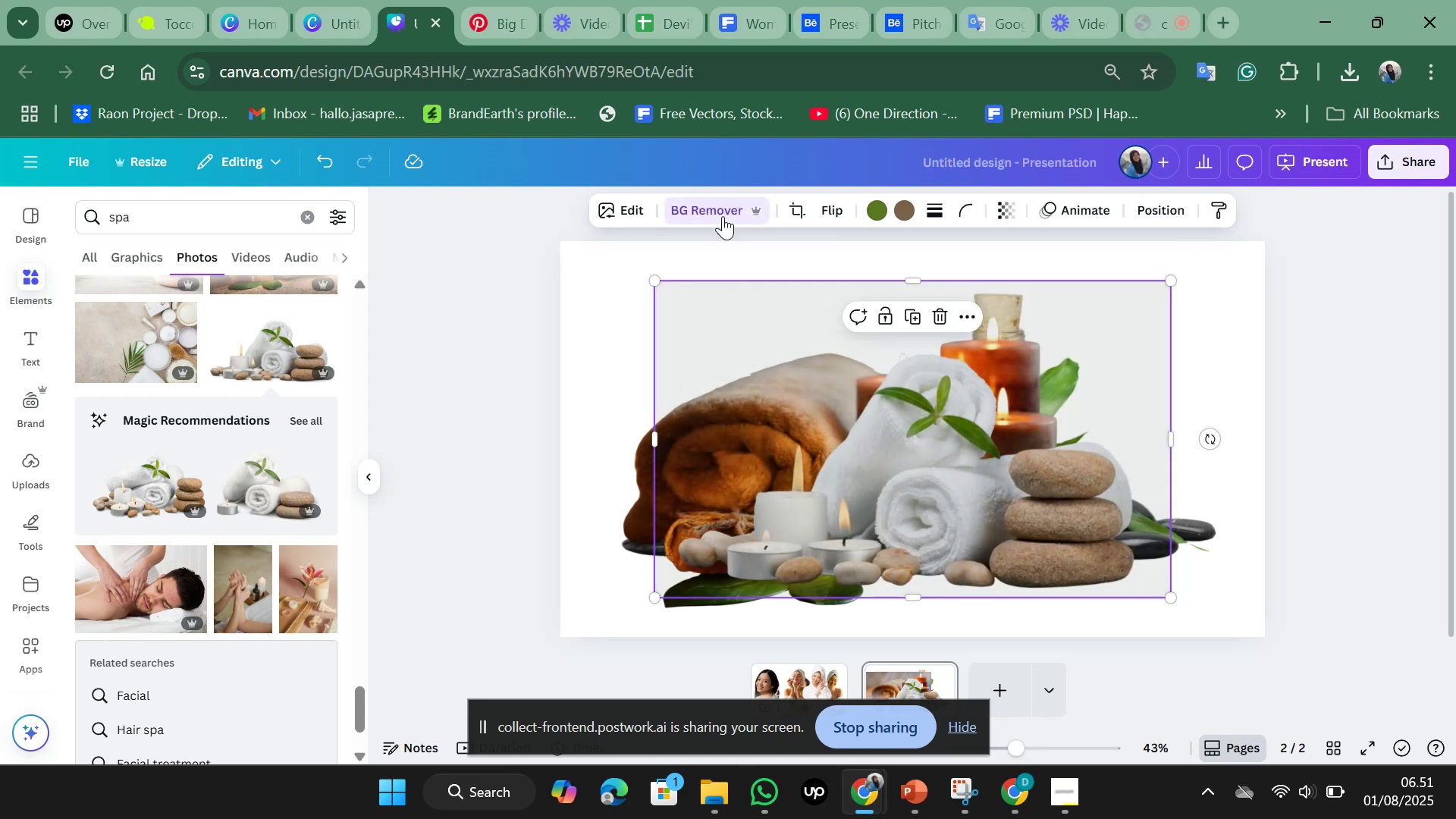 
left_click_drag(start_coordinate=[846, 505], to_coordinate=[943, 492])
 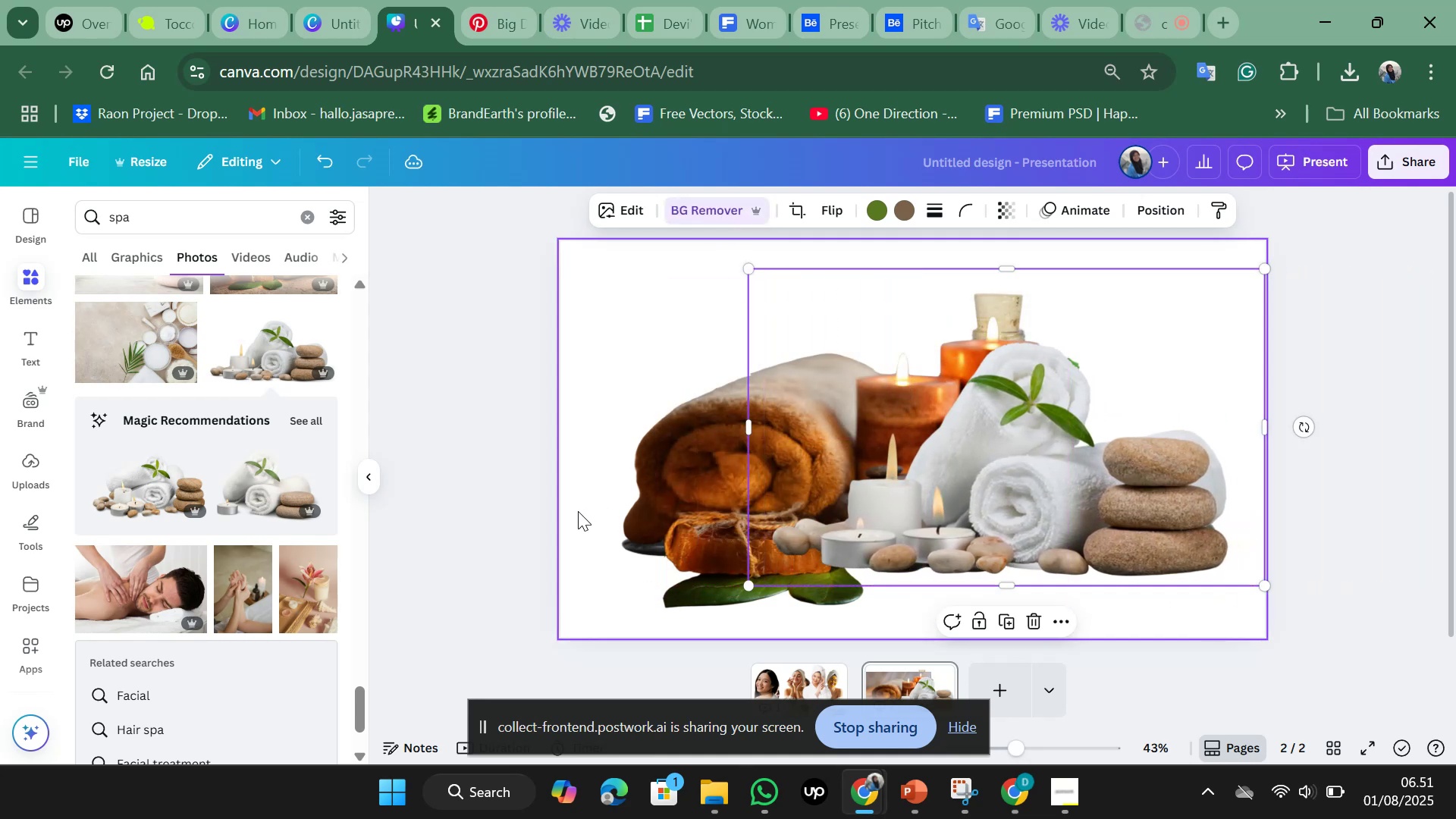 
left_click([576, 511])
 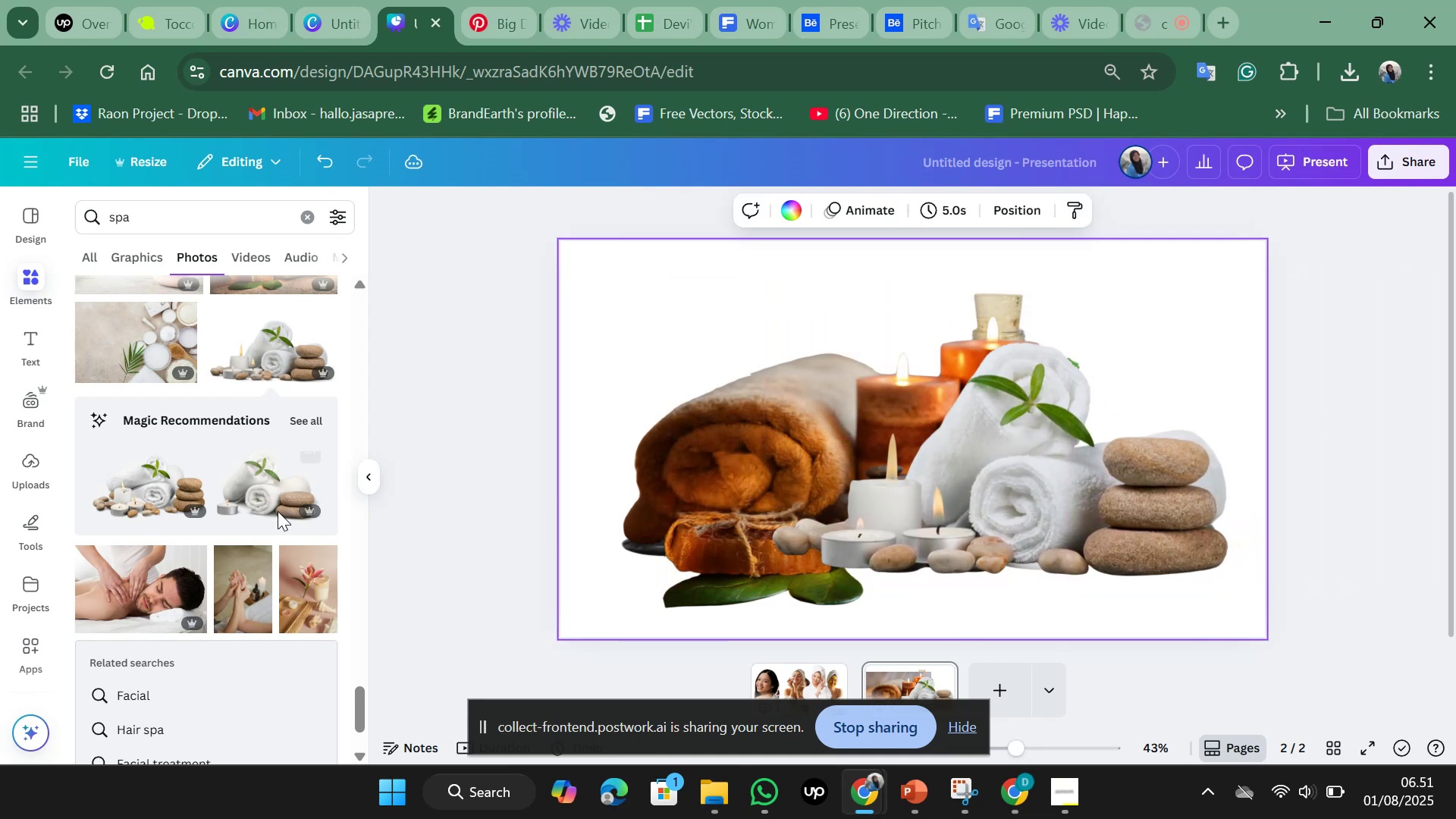 
scroll: coordinate [228, 511], scroll_direction: down, amount: 13.0
 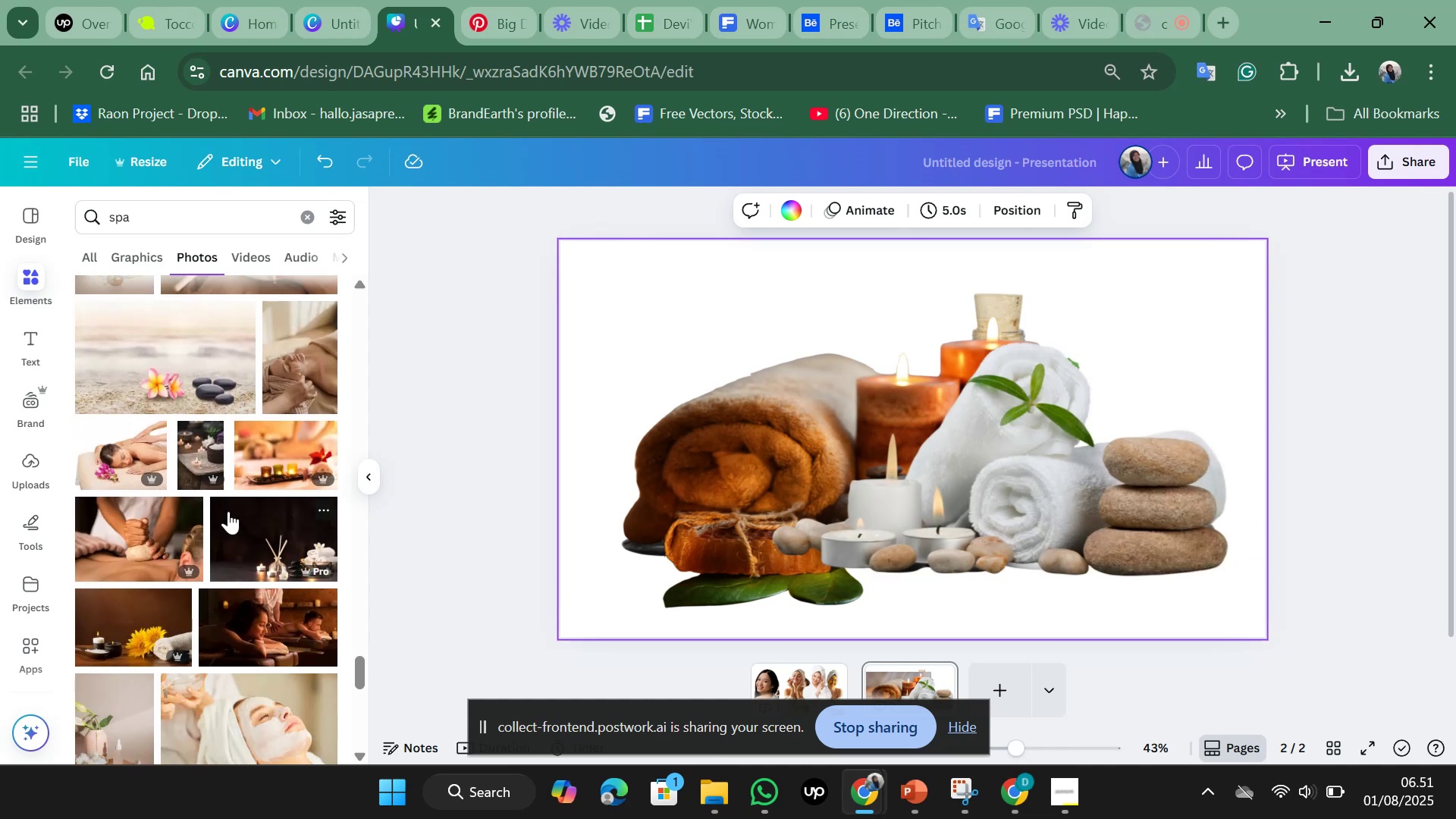 
scroll: coordinate [228, 511], scroll_direction: down, amount: 9.0
 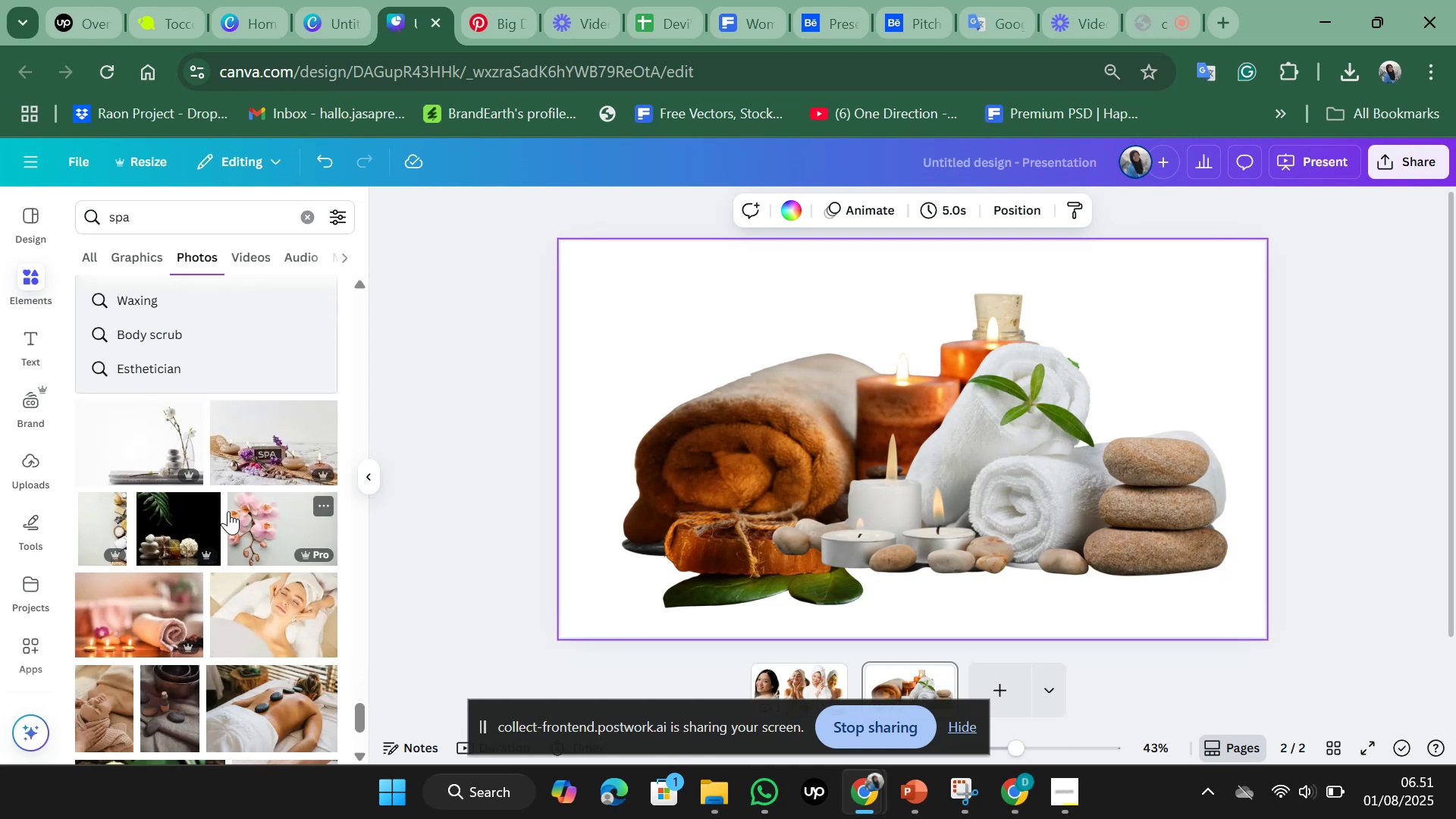 
scroll: coordinate [228, 511], scroll_direction: down, amount: 10.0
 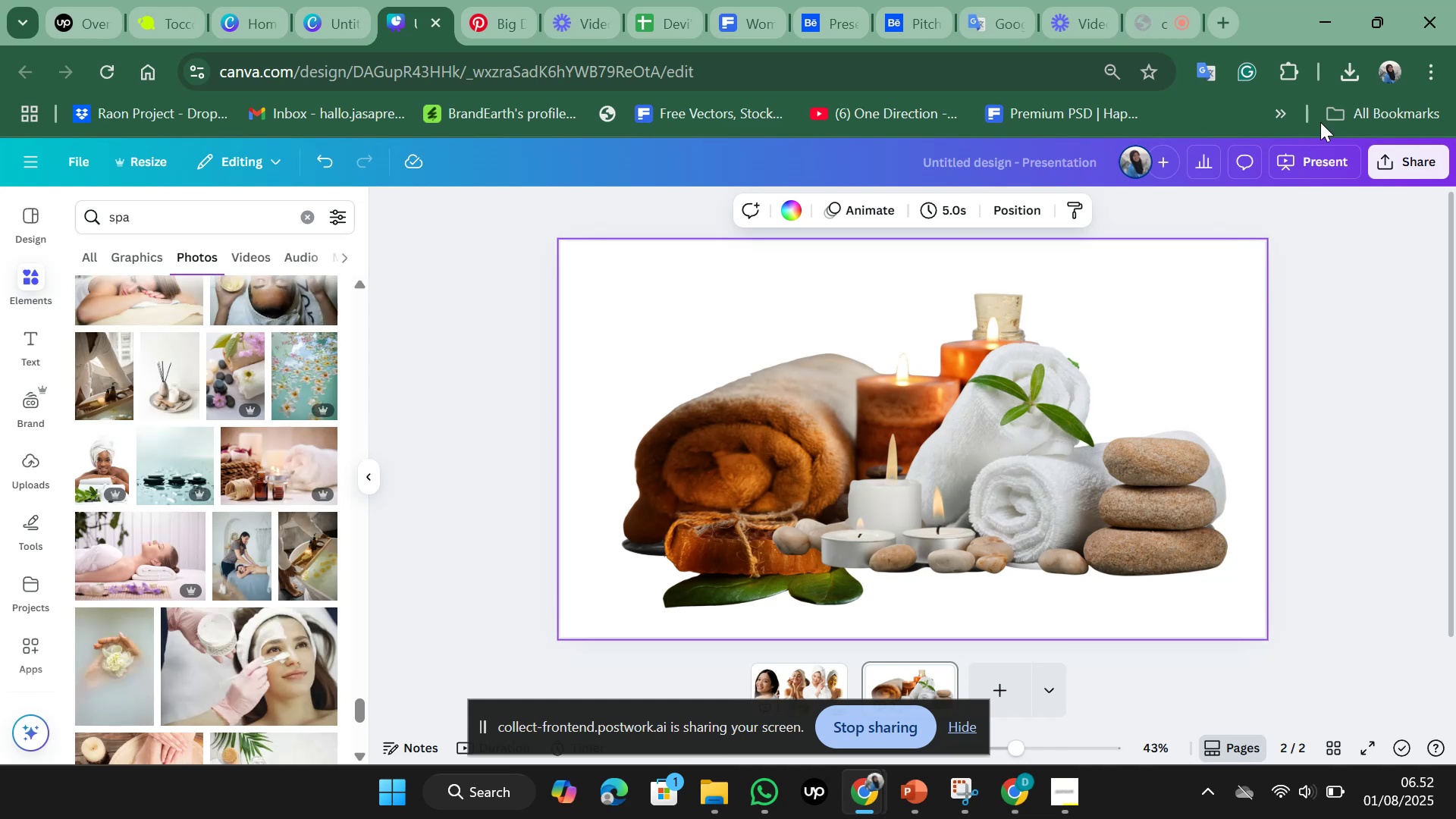 
left_click([155, 379])
 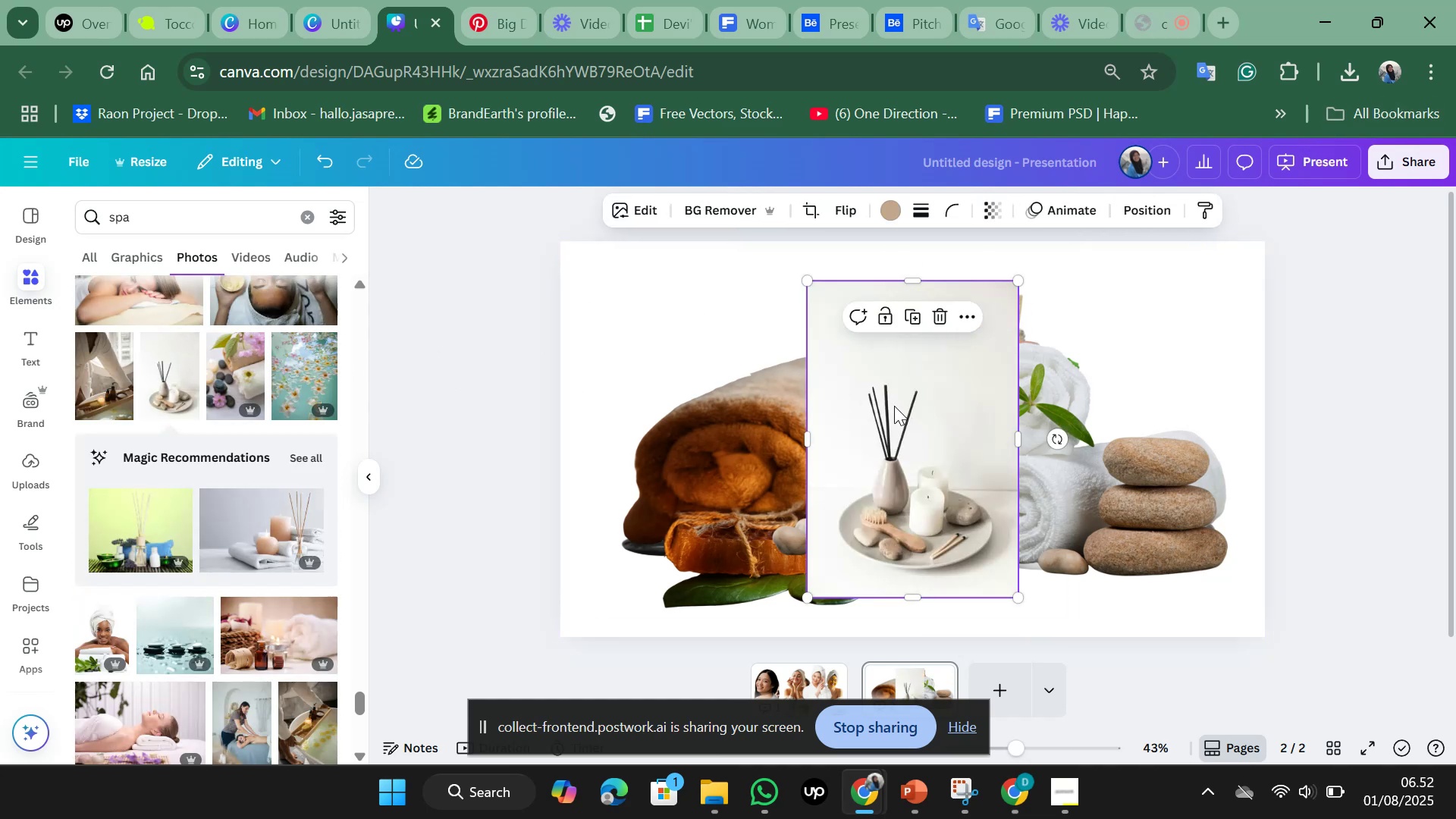 
key(Backspace)
 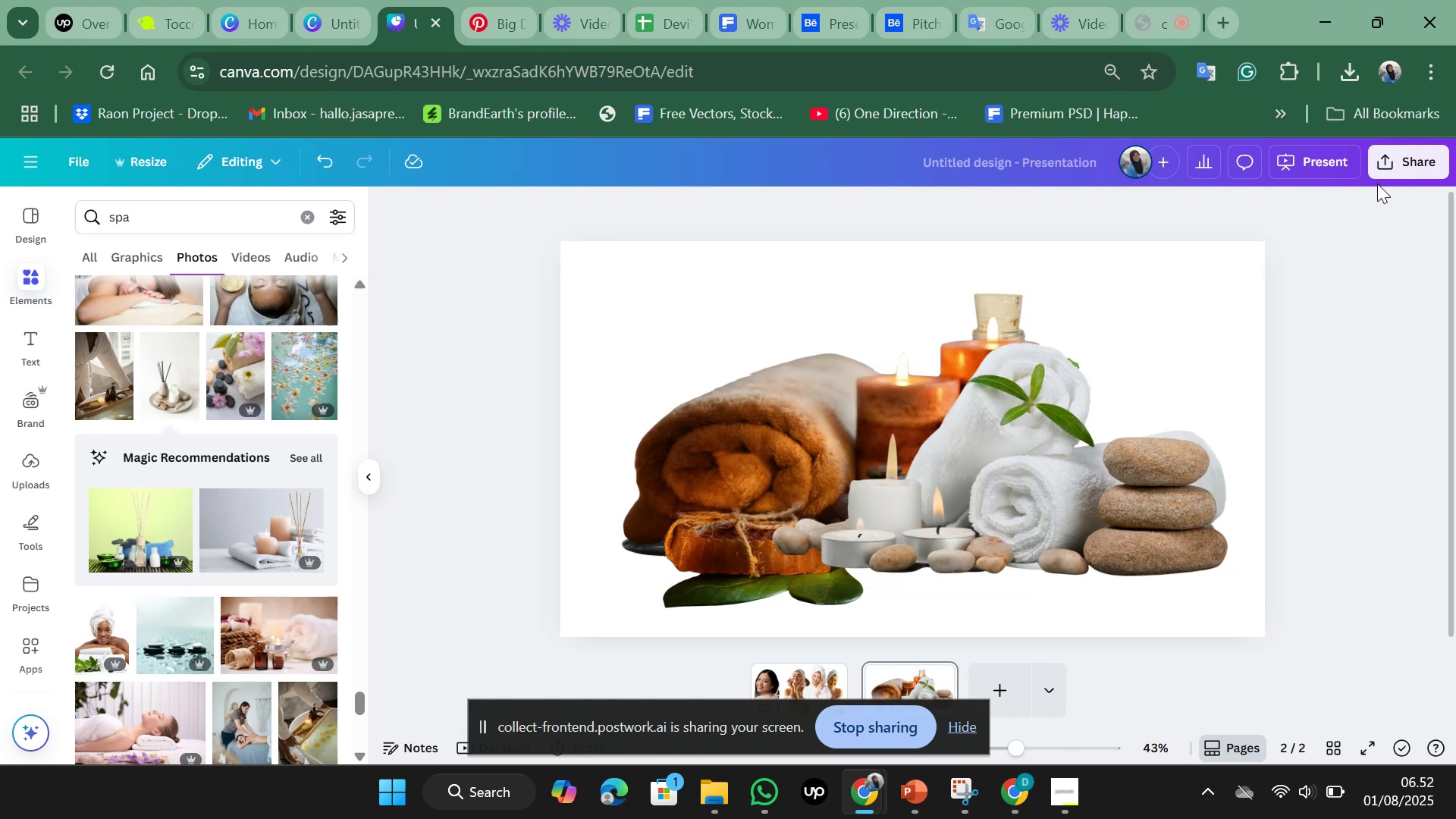 
left_click([1409, 171])
 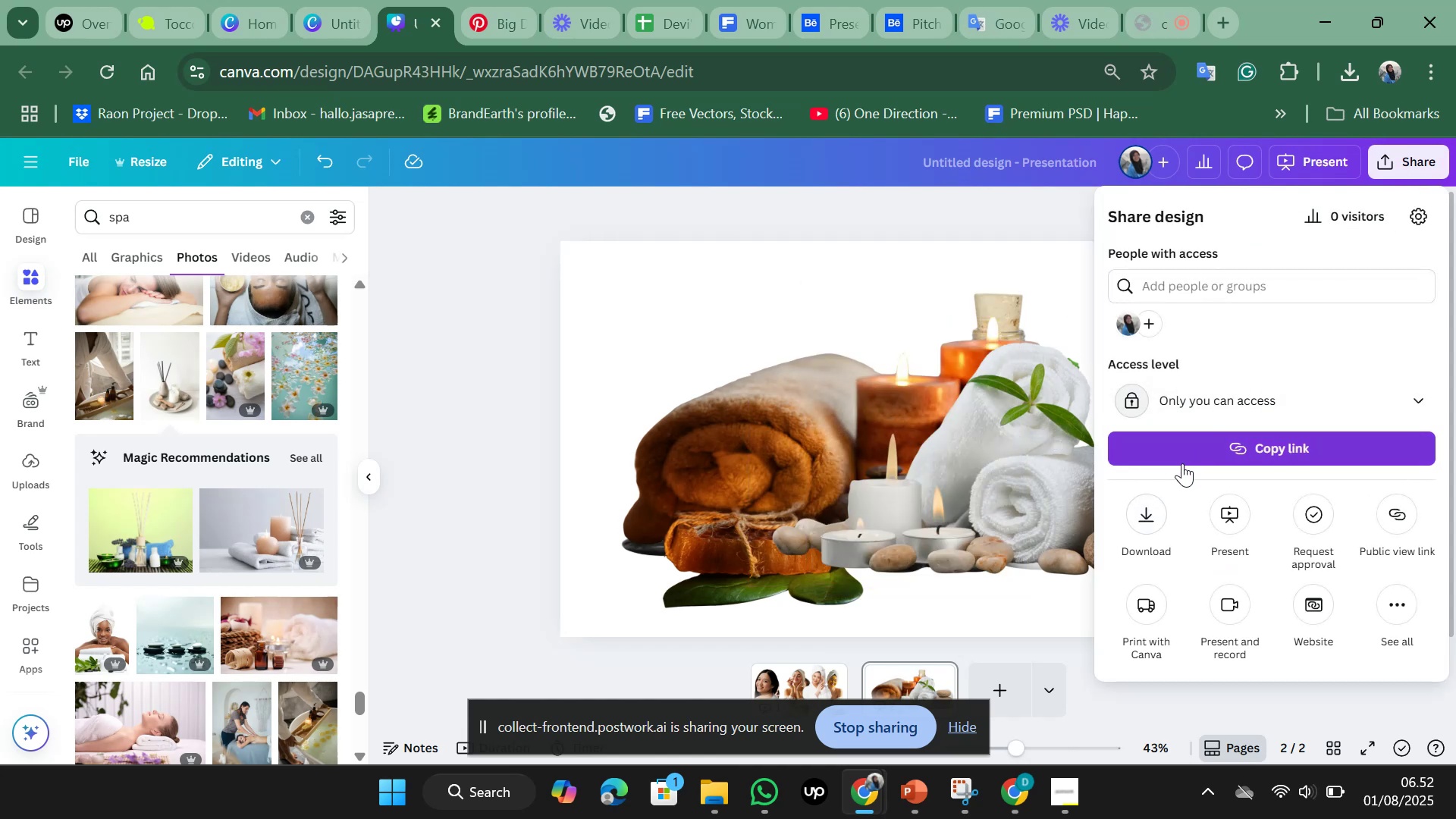 
left_click([1163, 518])
 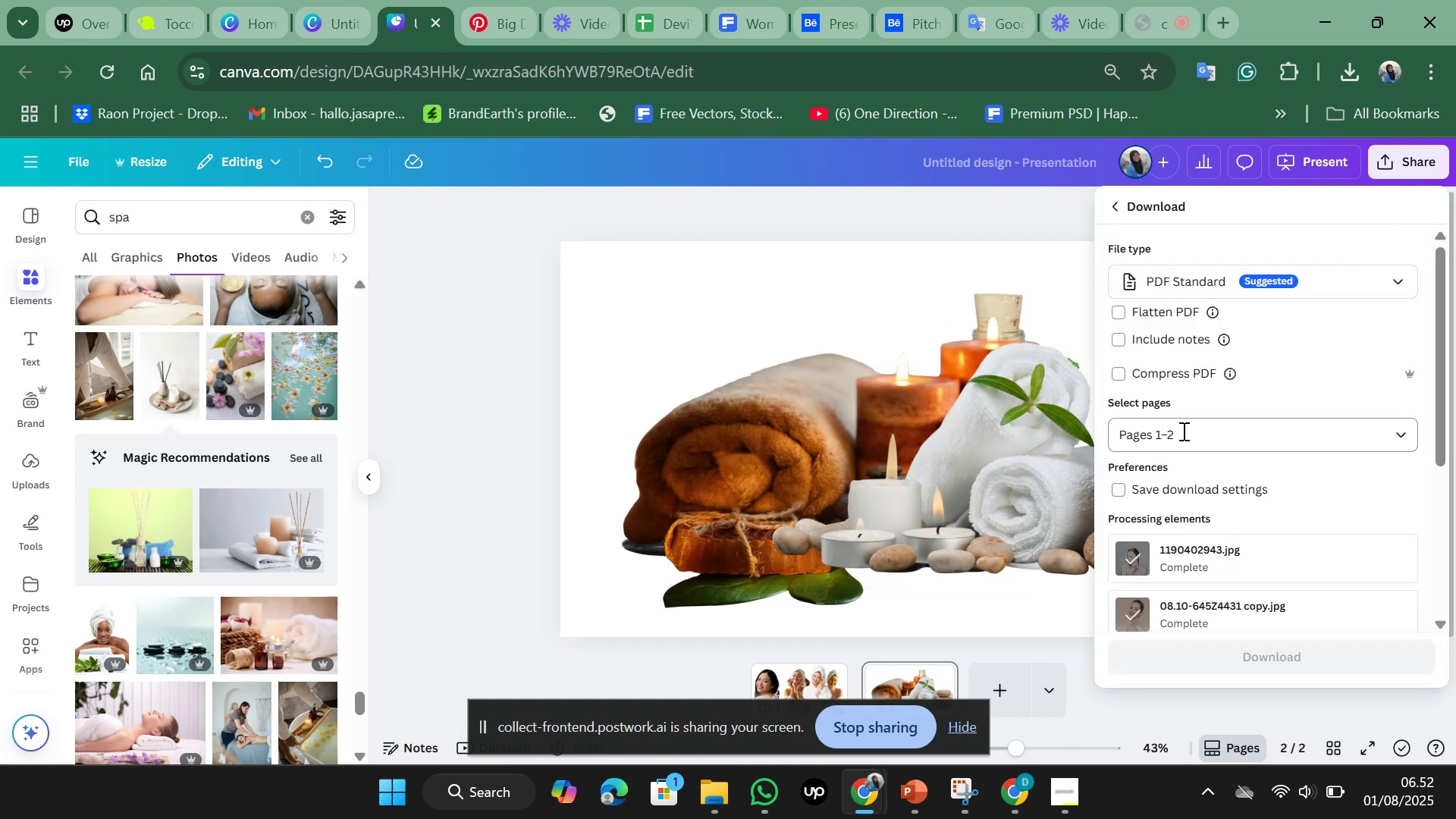 
left_click([1185, 438])
 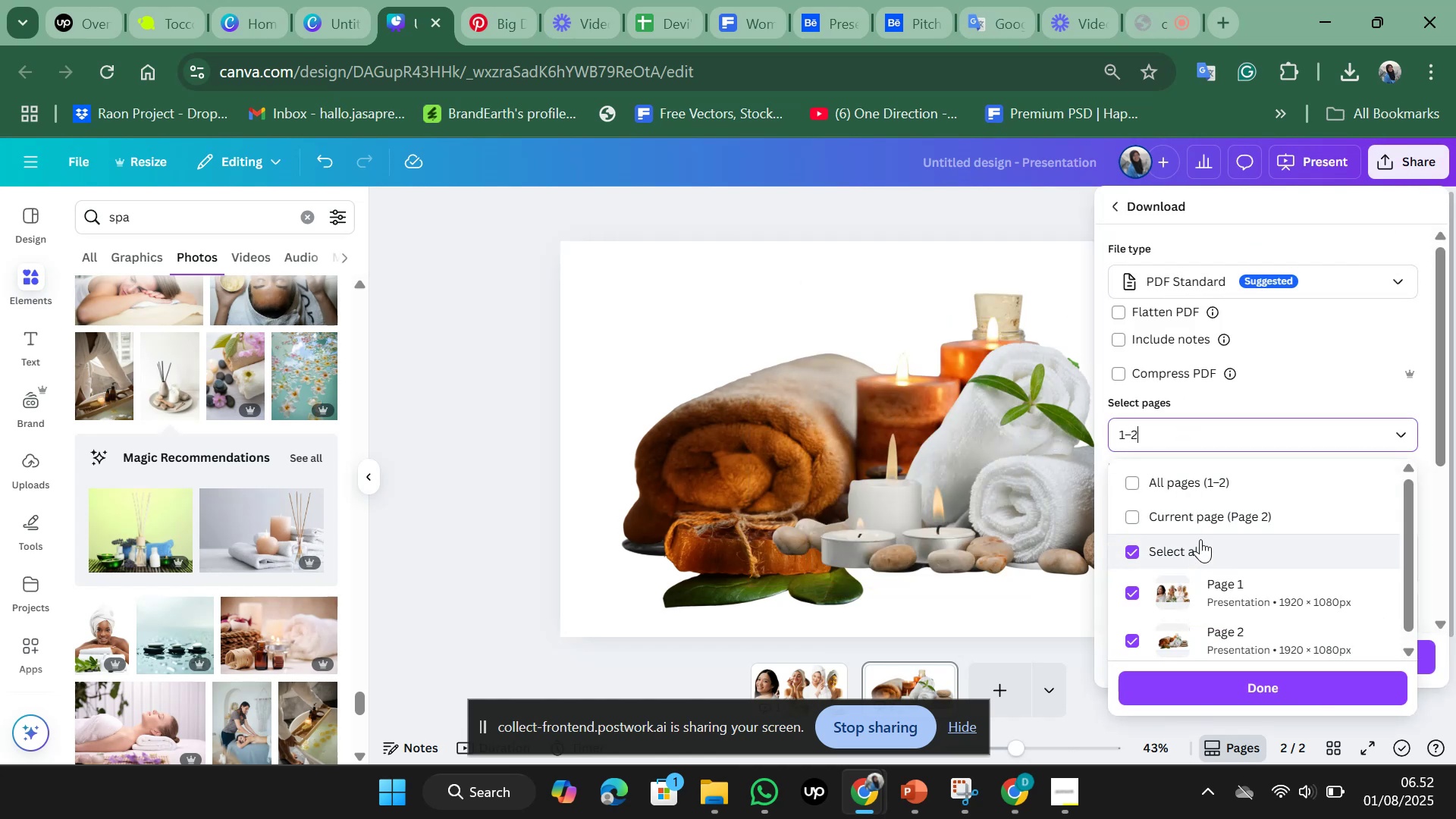 
left_click([1203, 529])
 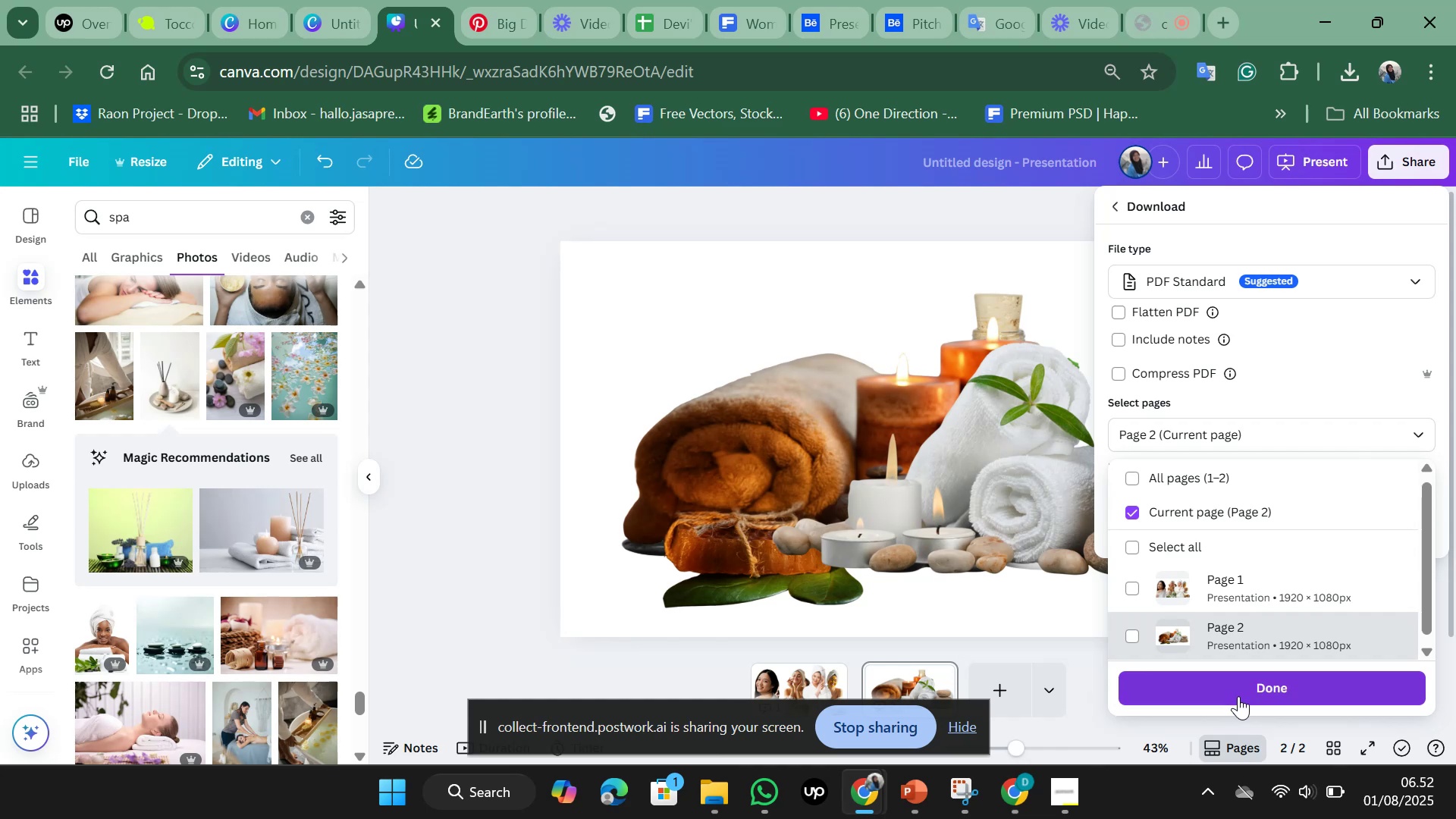 
left_click([1238, 696])
 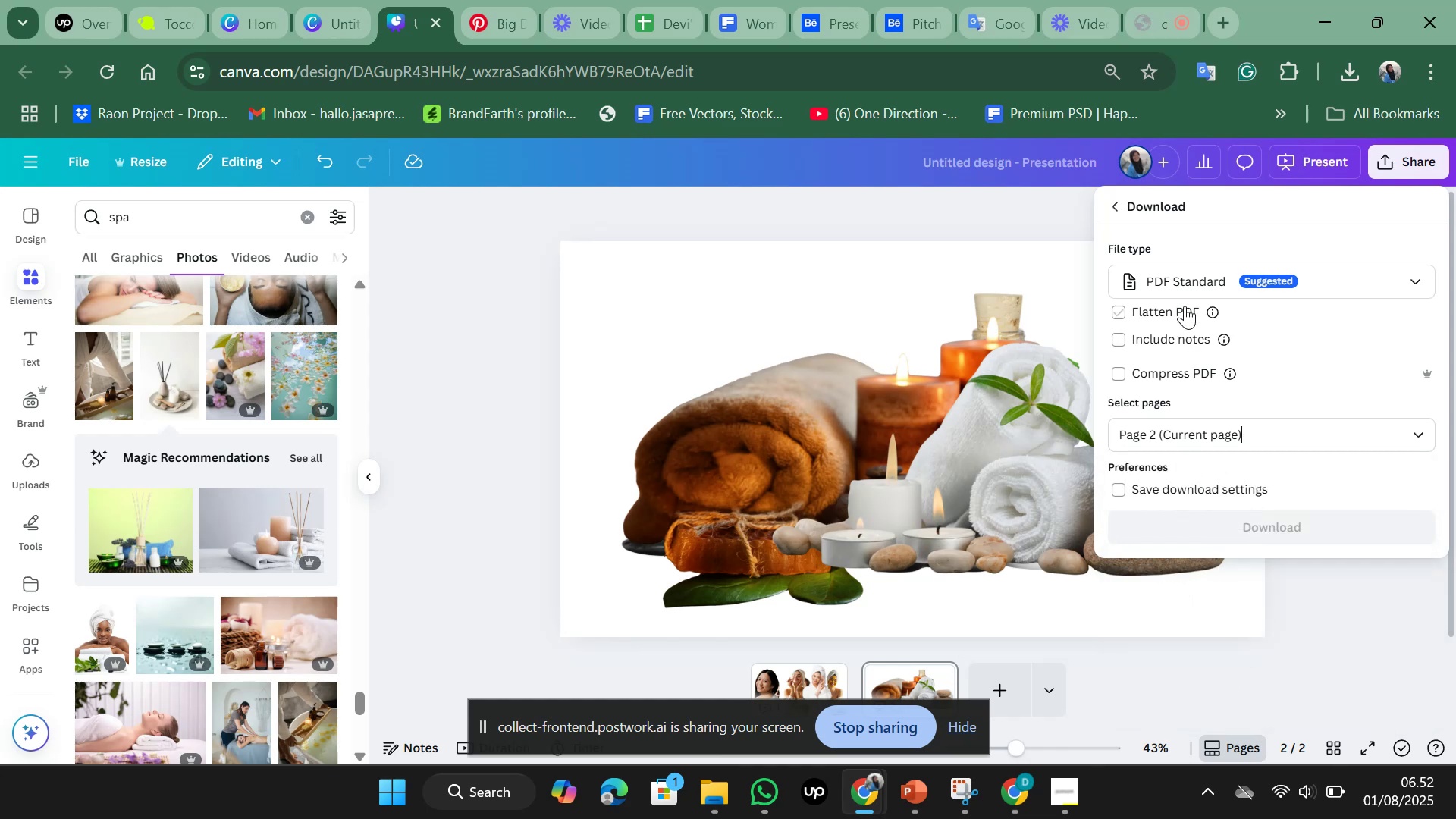 
left_click([1191, 279])
 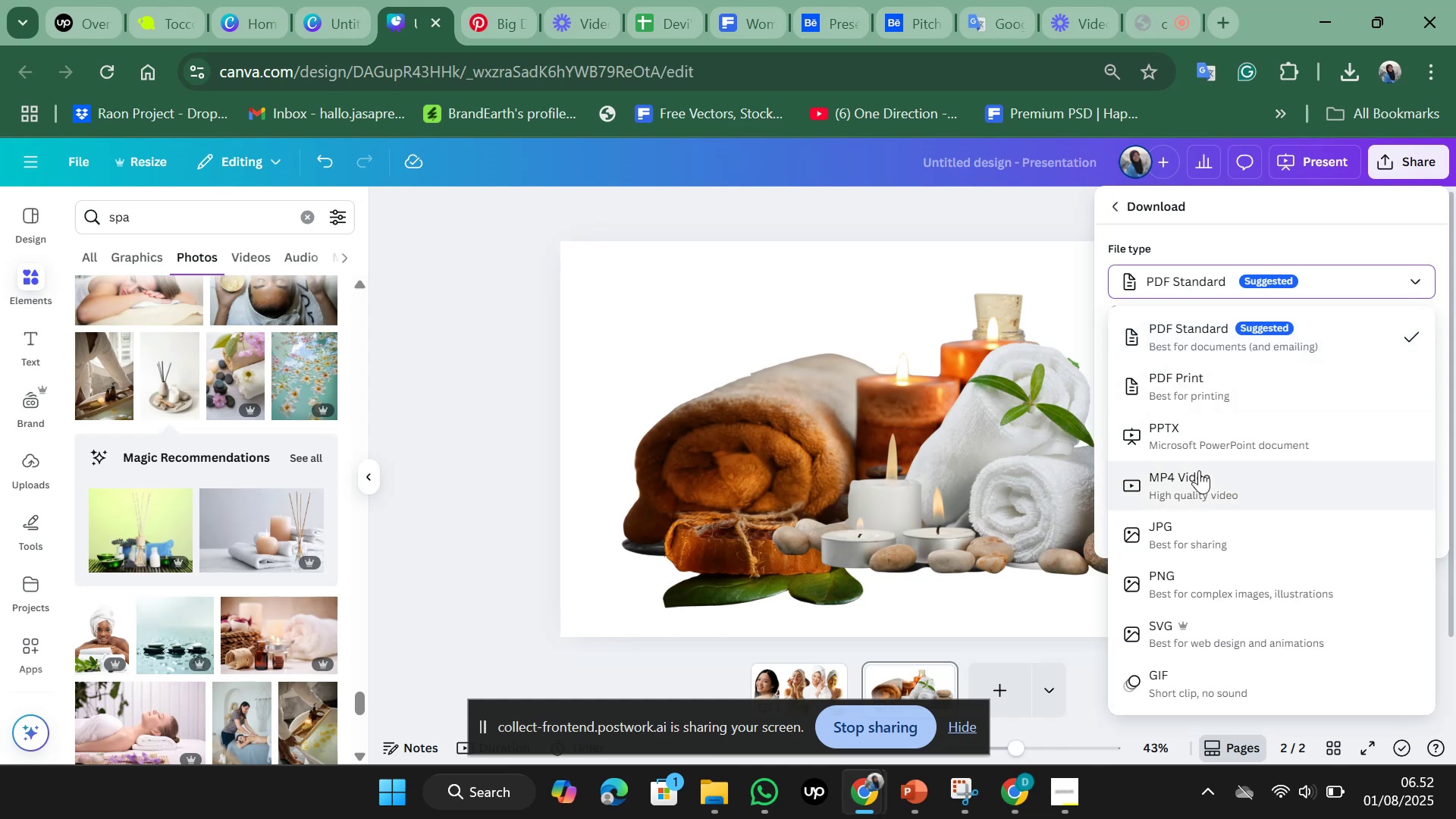 
left_click([1212, 431])
 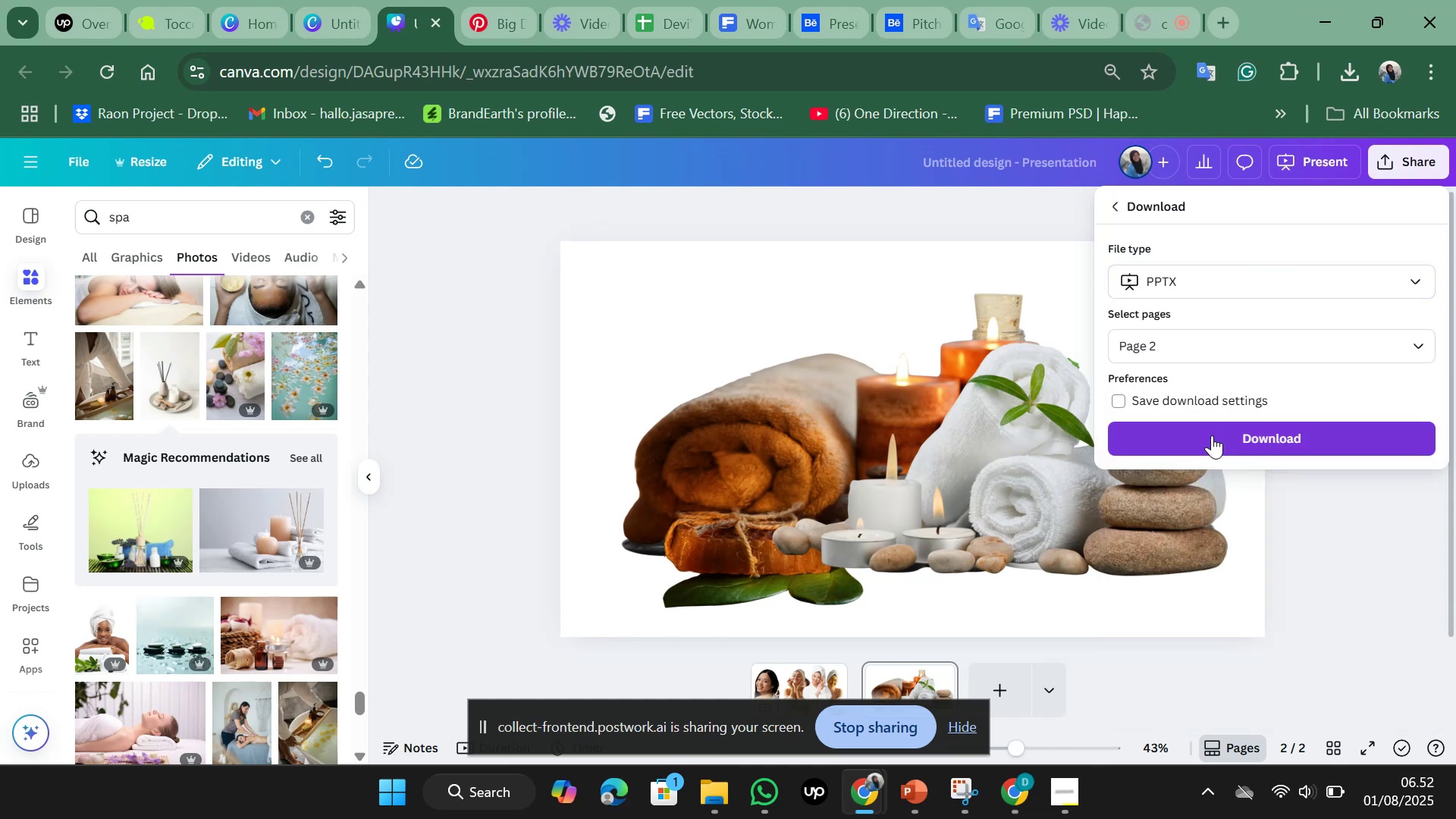 
left_click([1212, 435])
 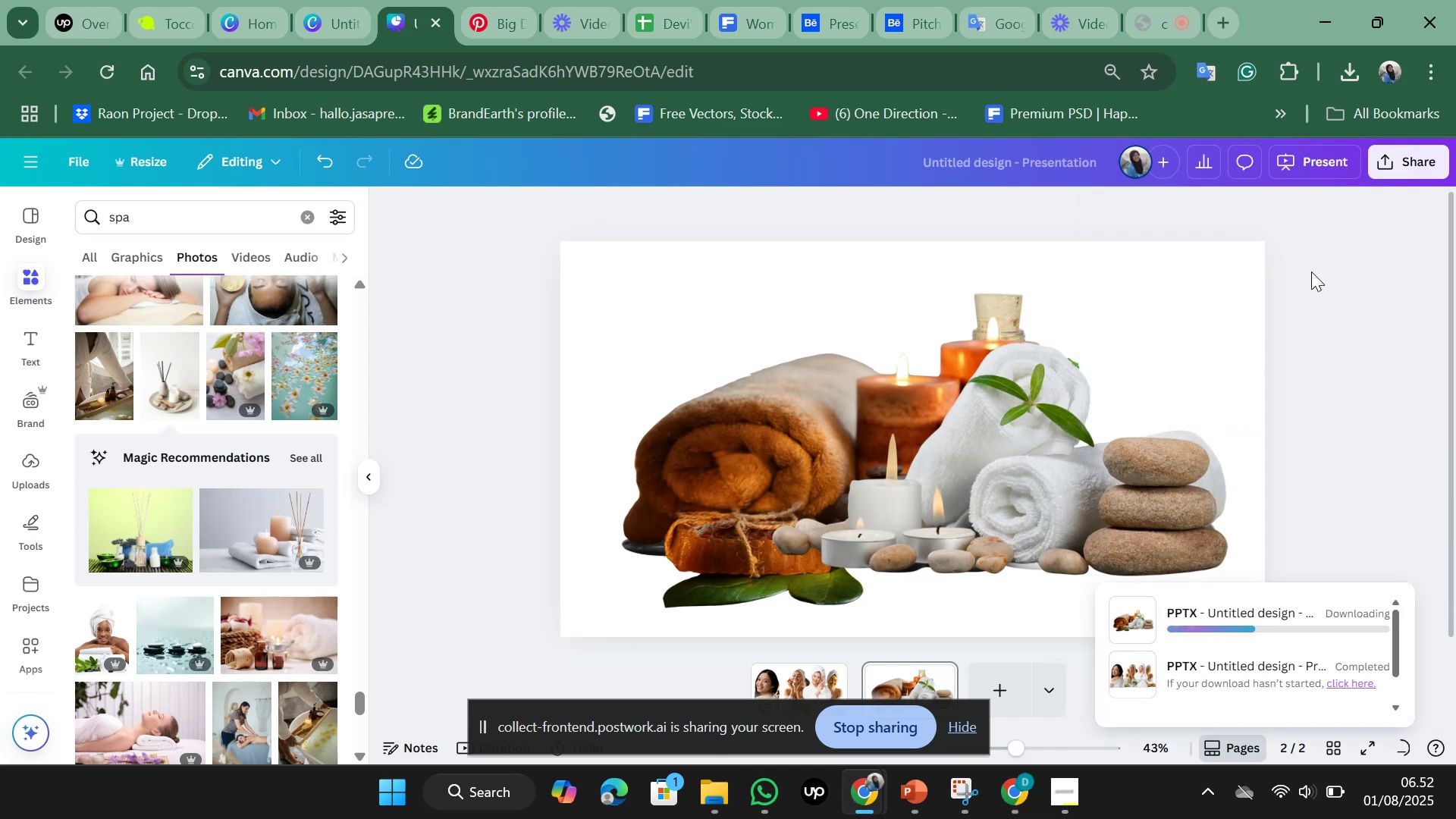 
wait(8.68)
 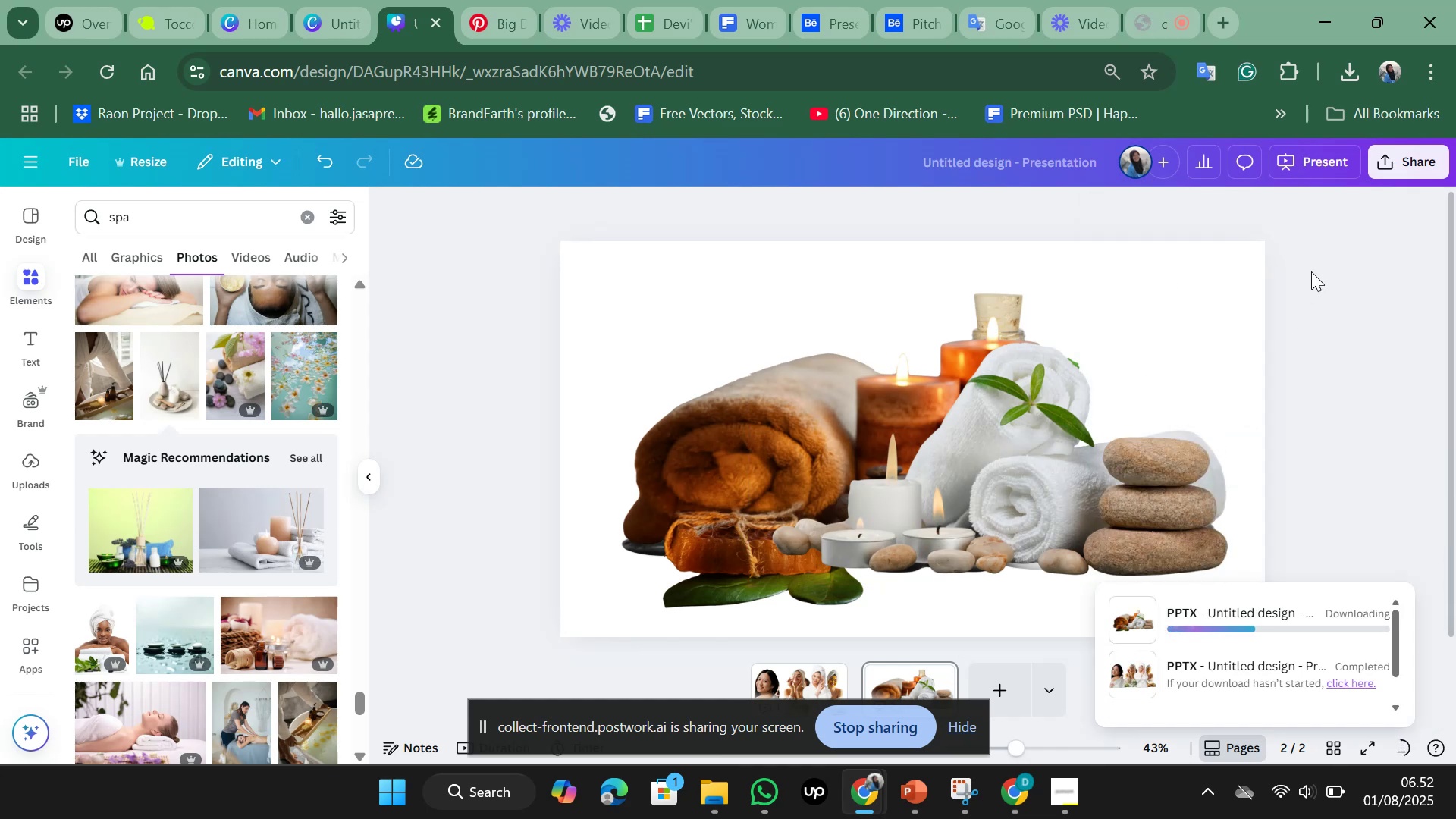 
left_click([1357, 74])
 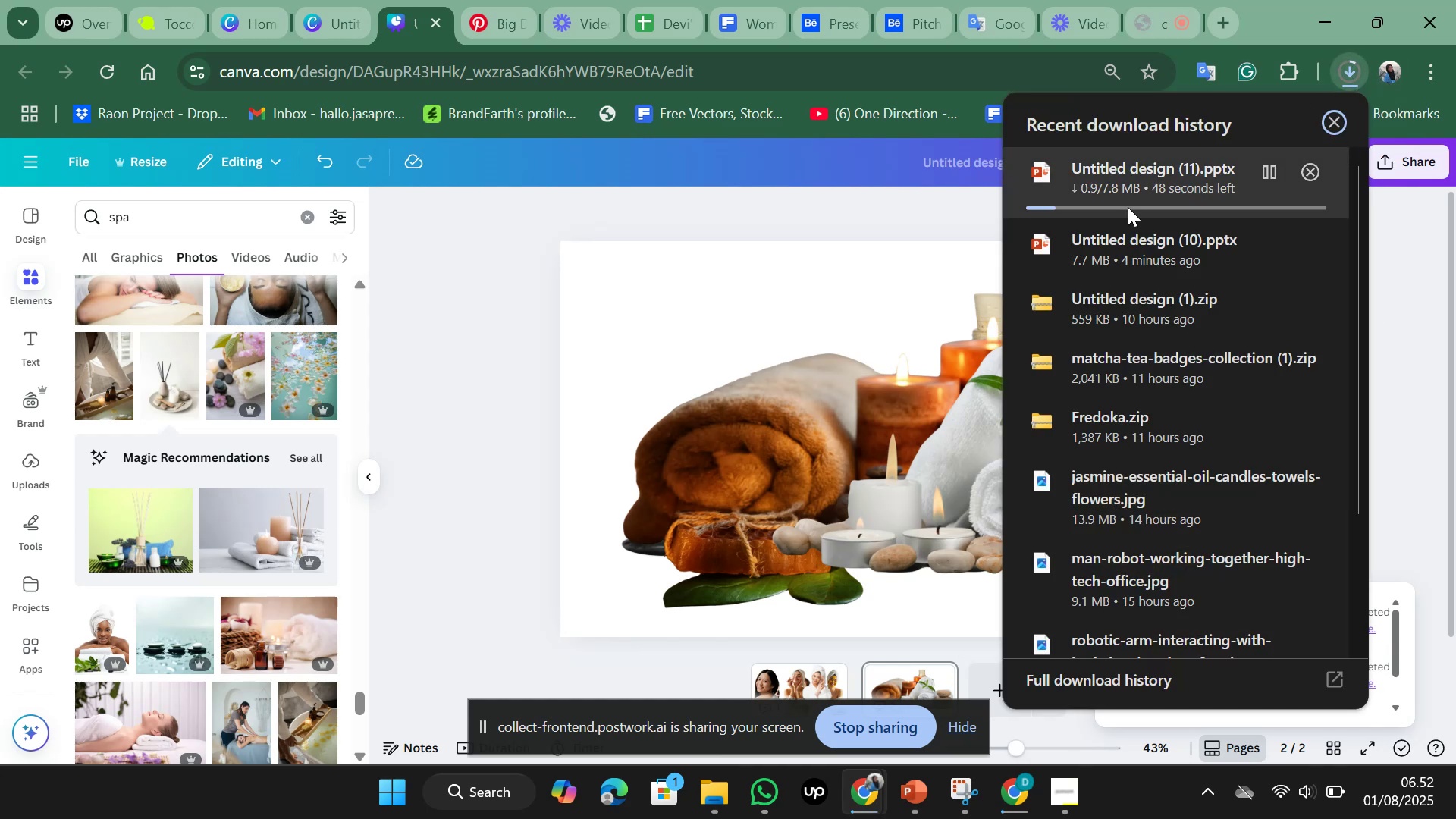 
left_click([479, 379])
 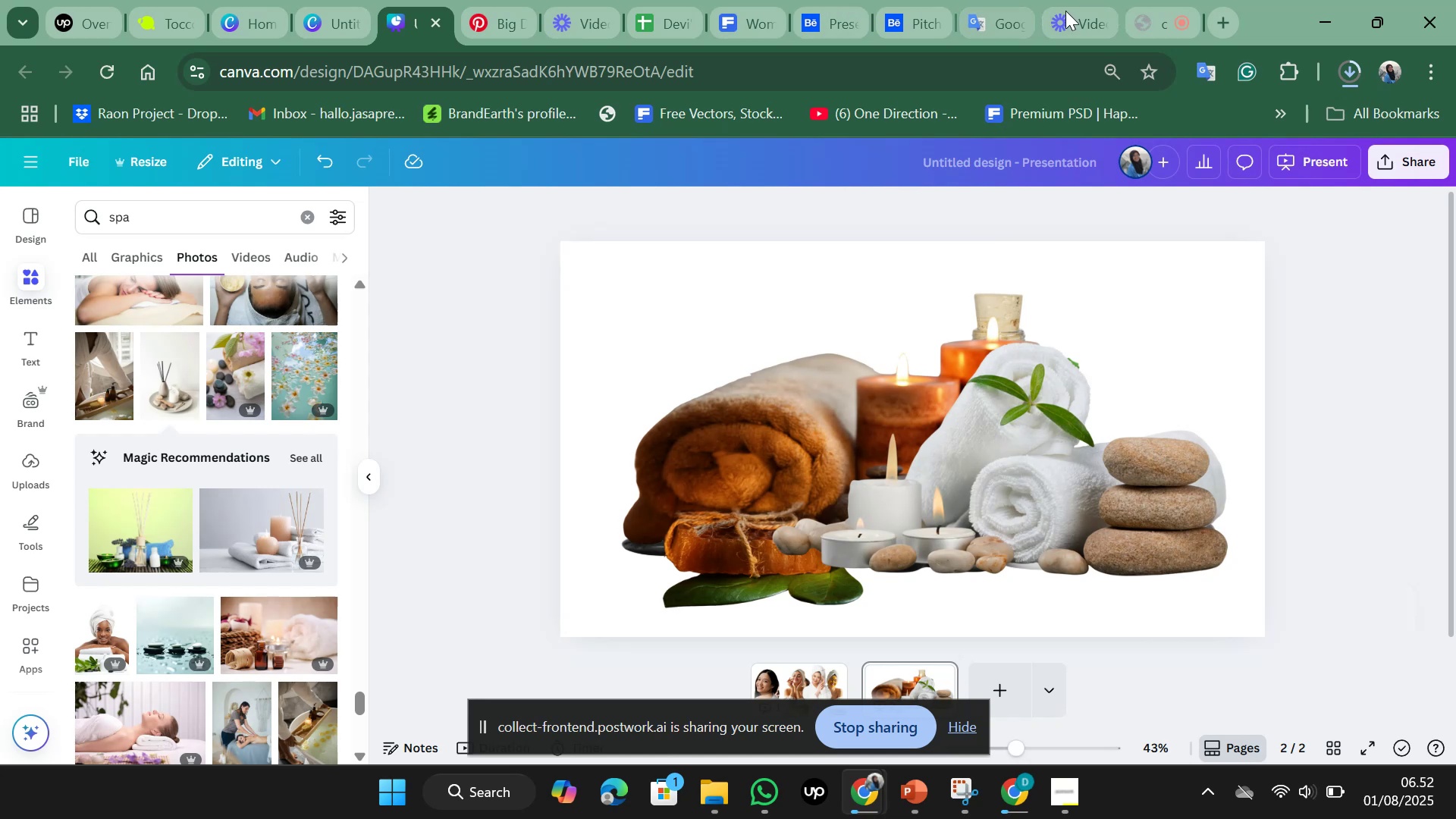 
left_click([1153, 10])
 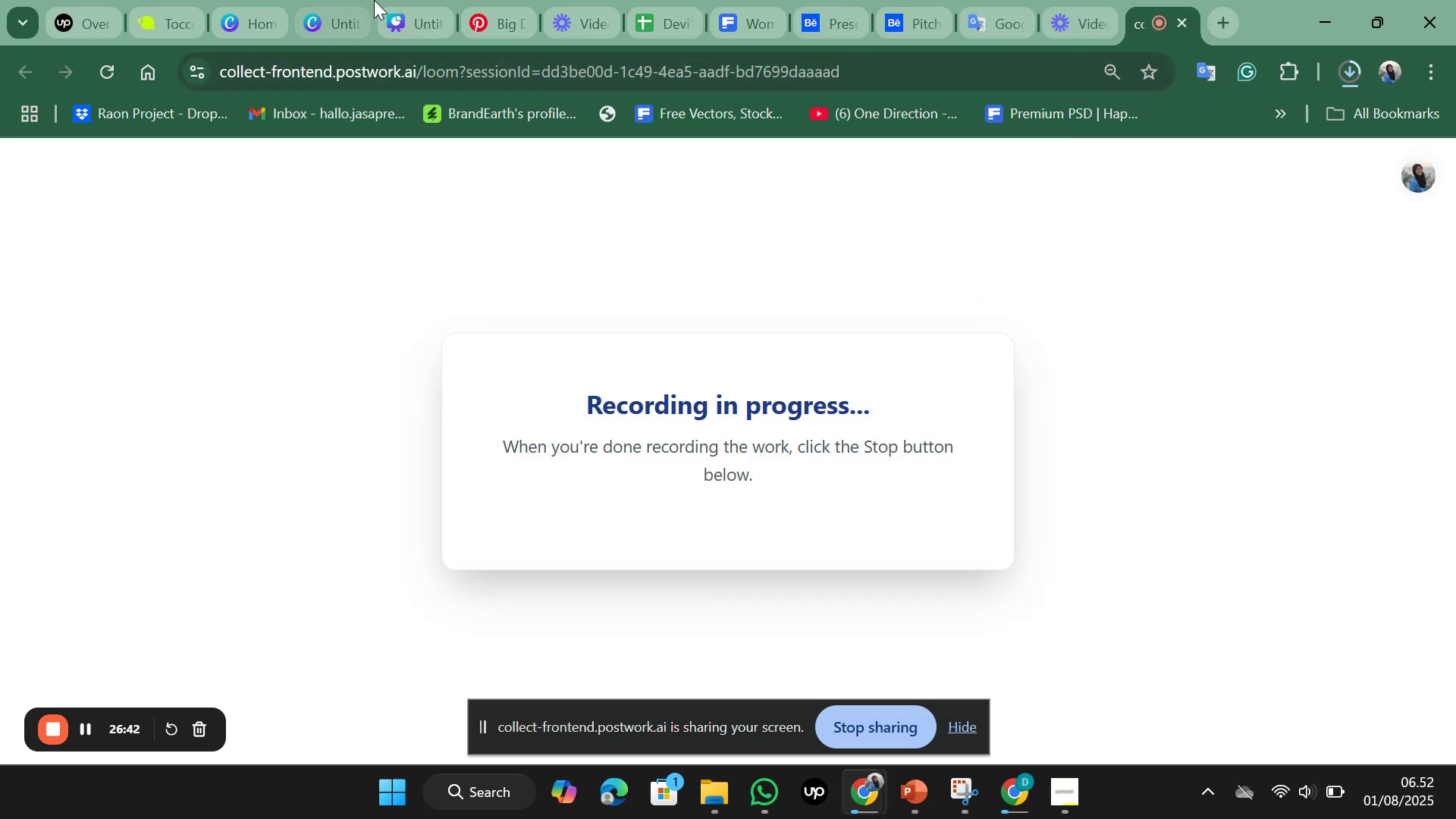 
left_click([410, 0])
 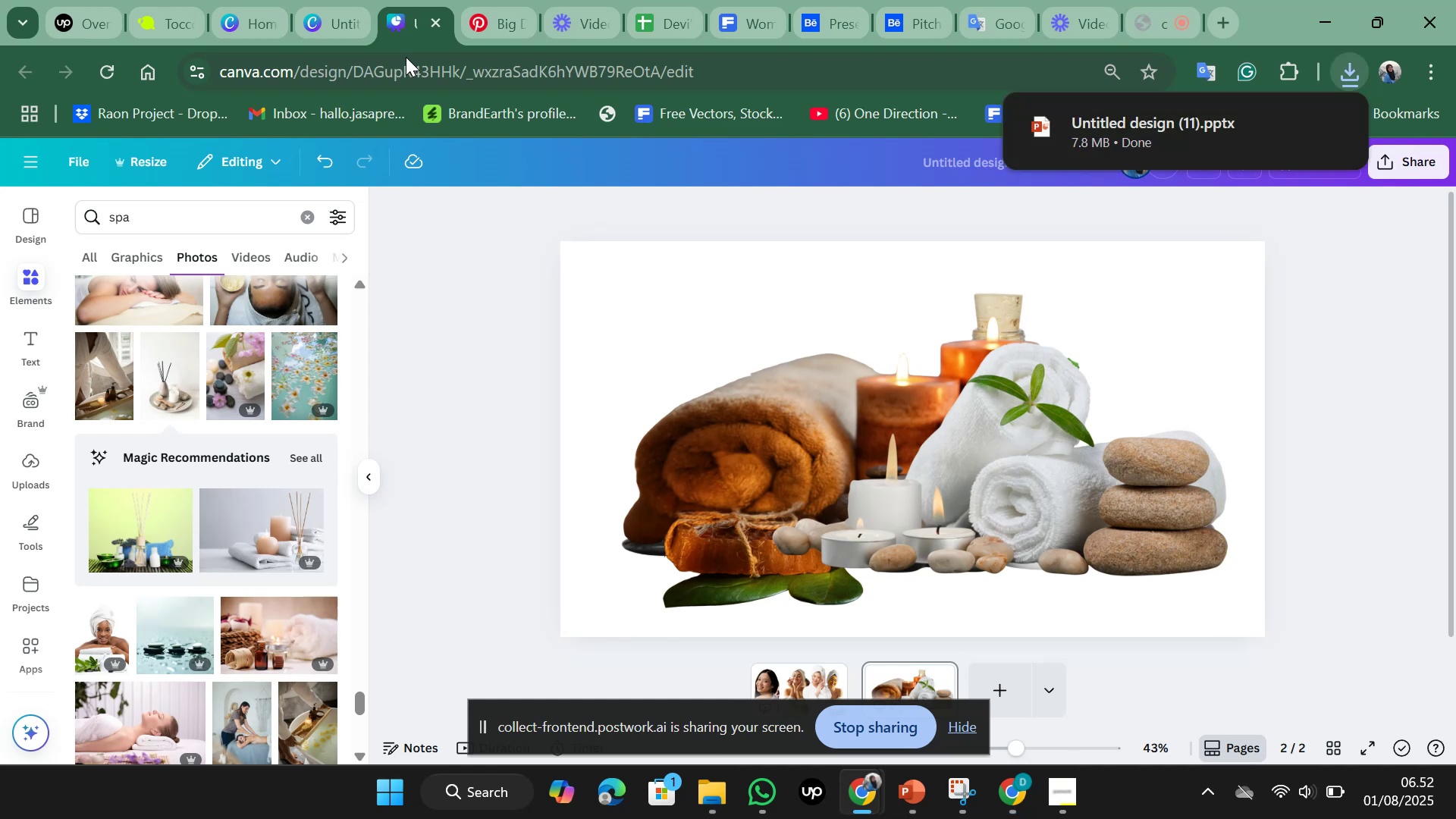 
wait(20.94)
 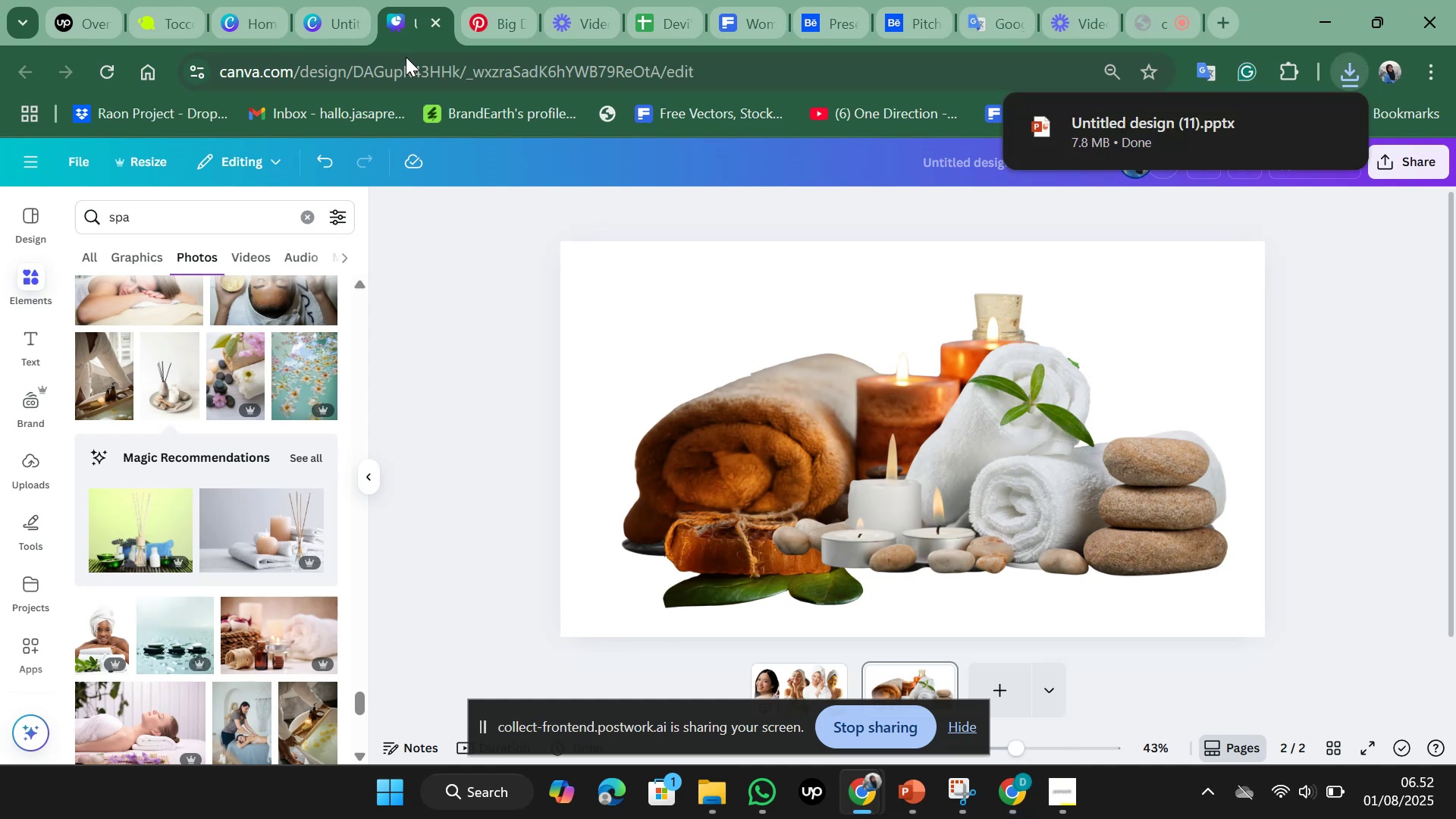 
left_click([706, 803])
 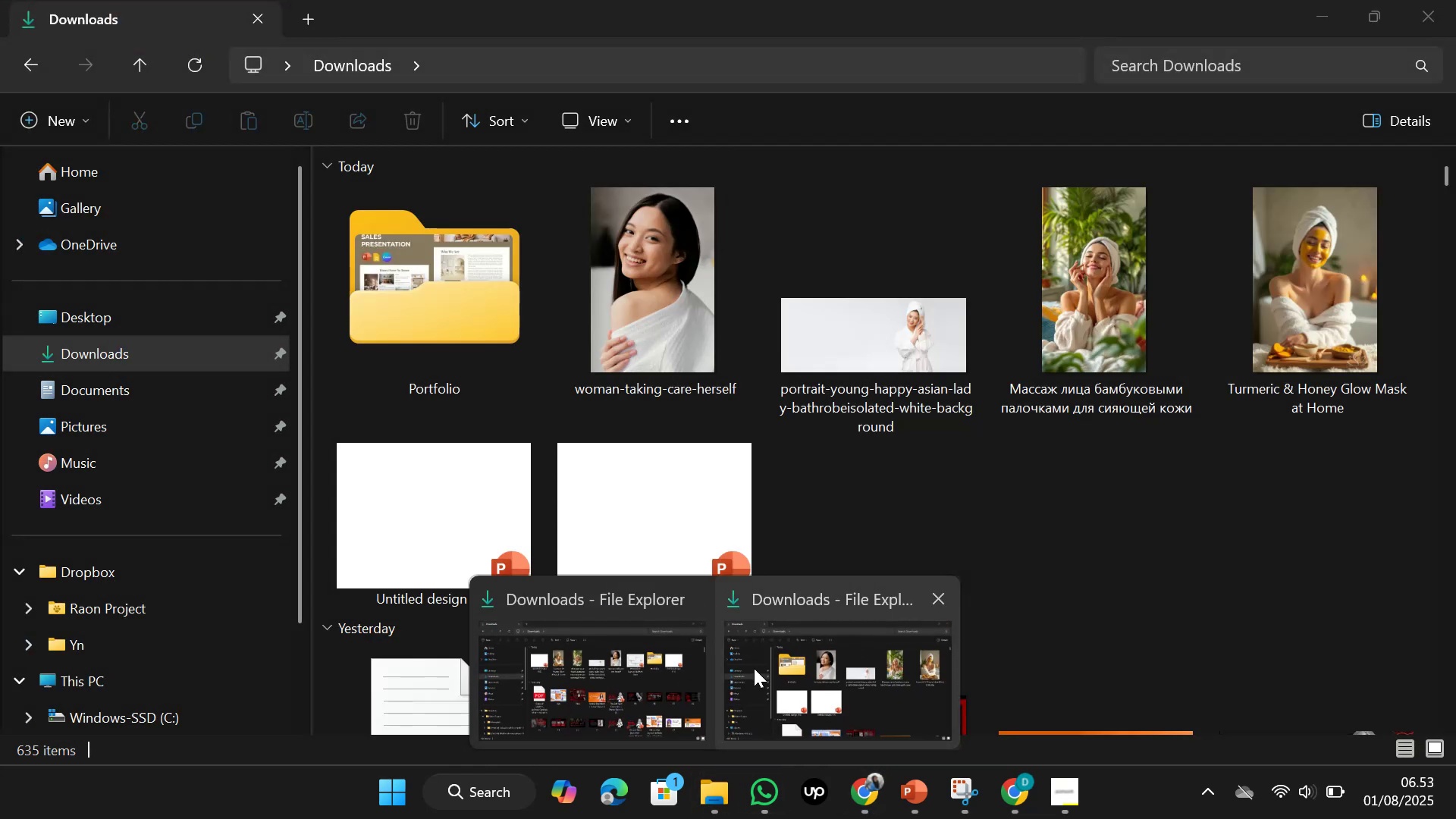 
left_click([754, 668])
 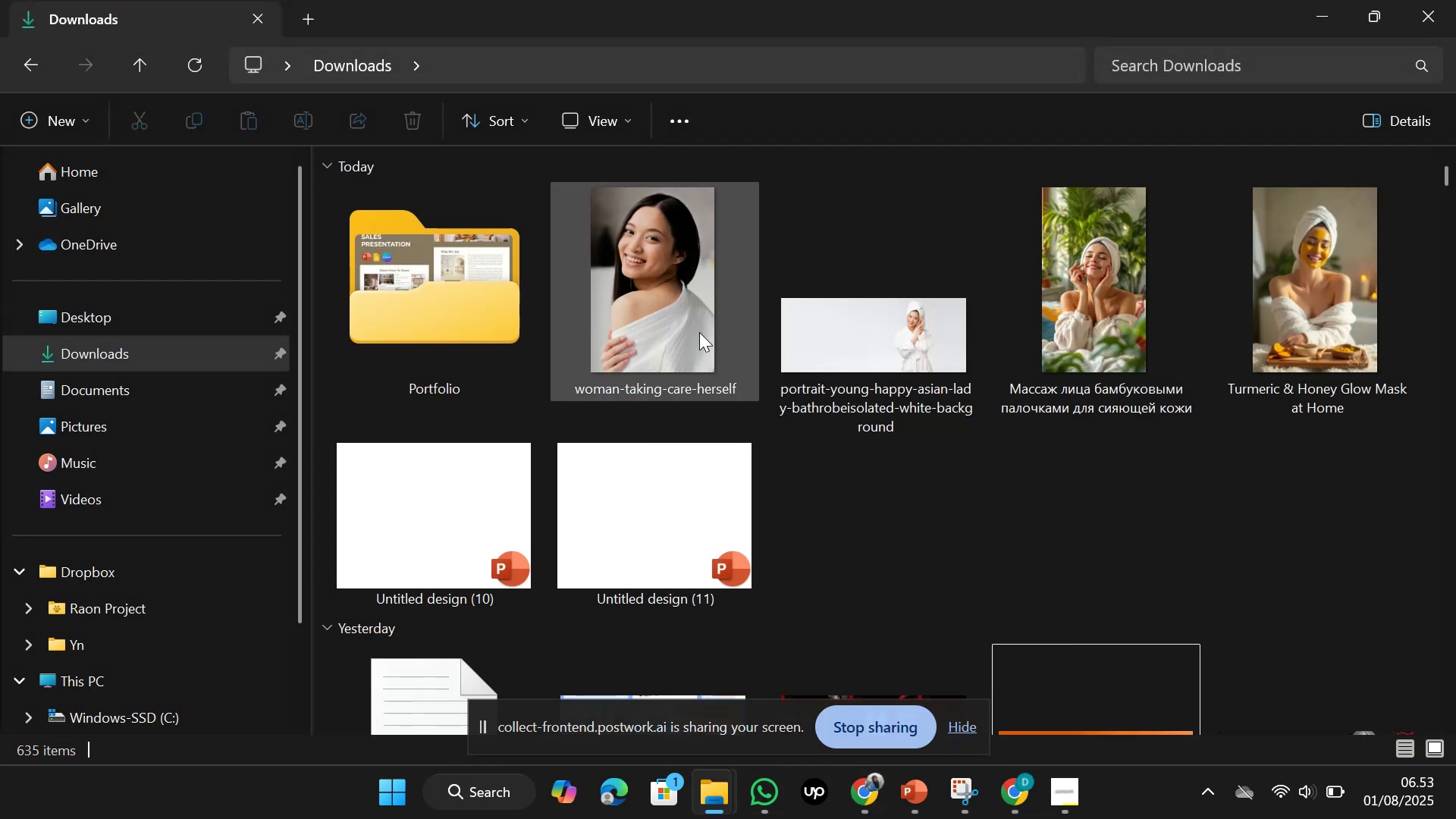 
scroll: coordinate [817, 462], scroll_direction: up, amount: 3.0
 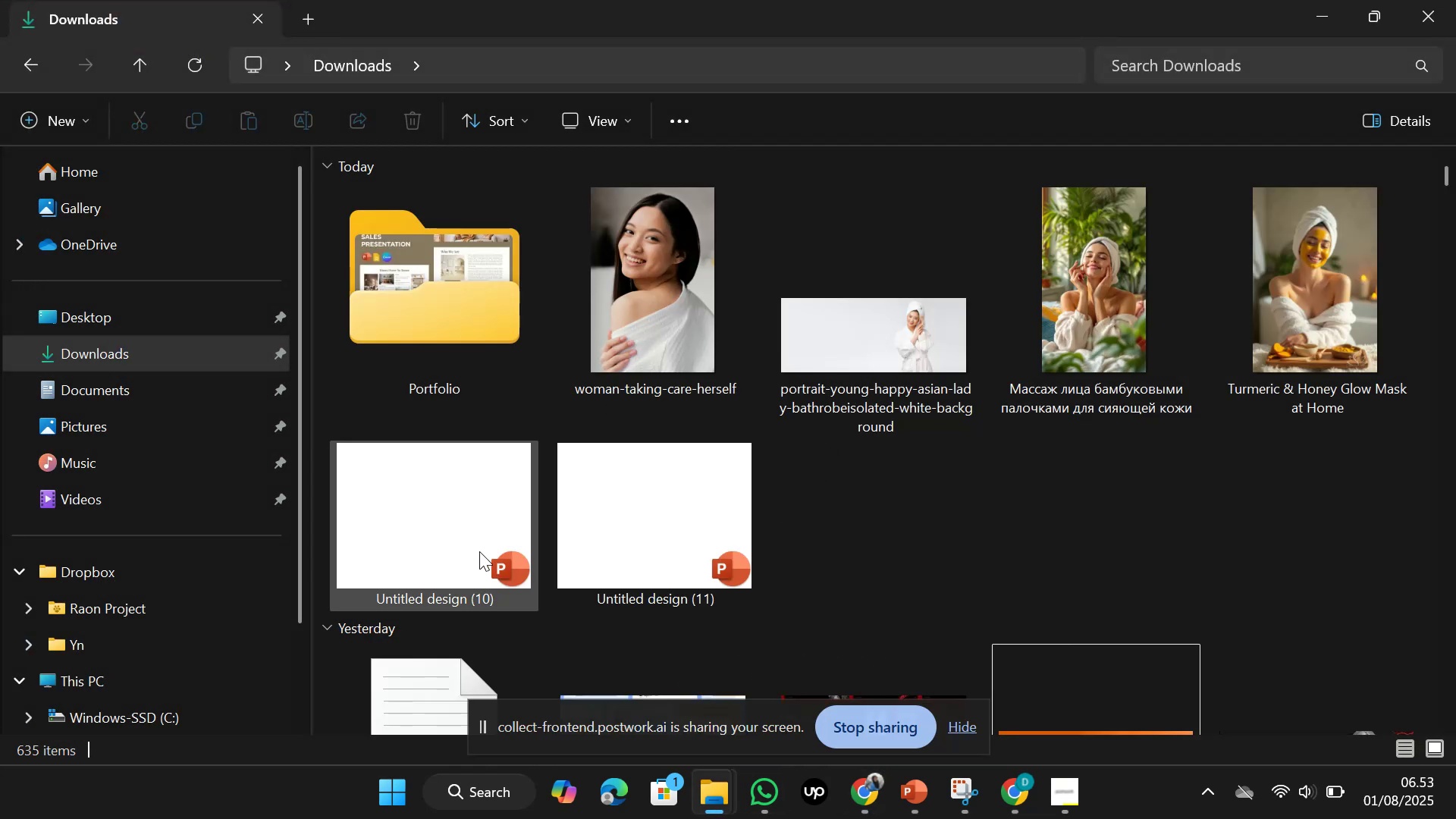 
double_click([479, 551])
 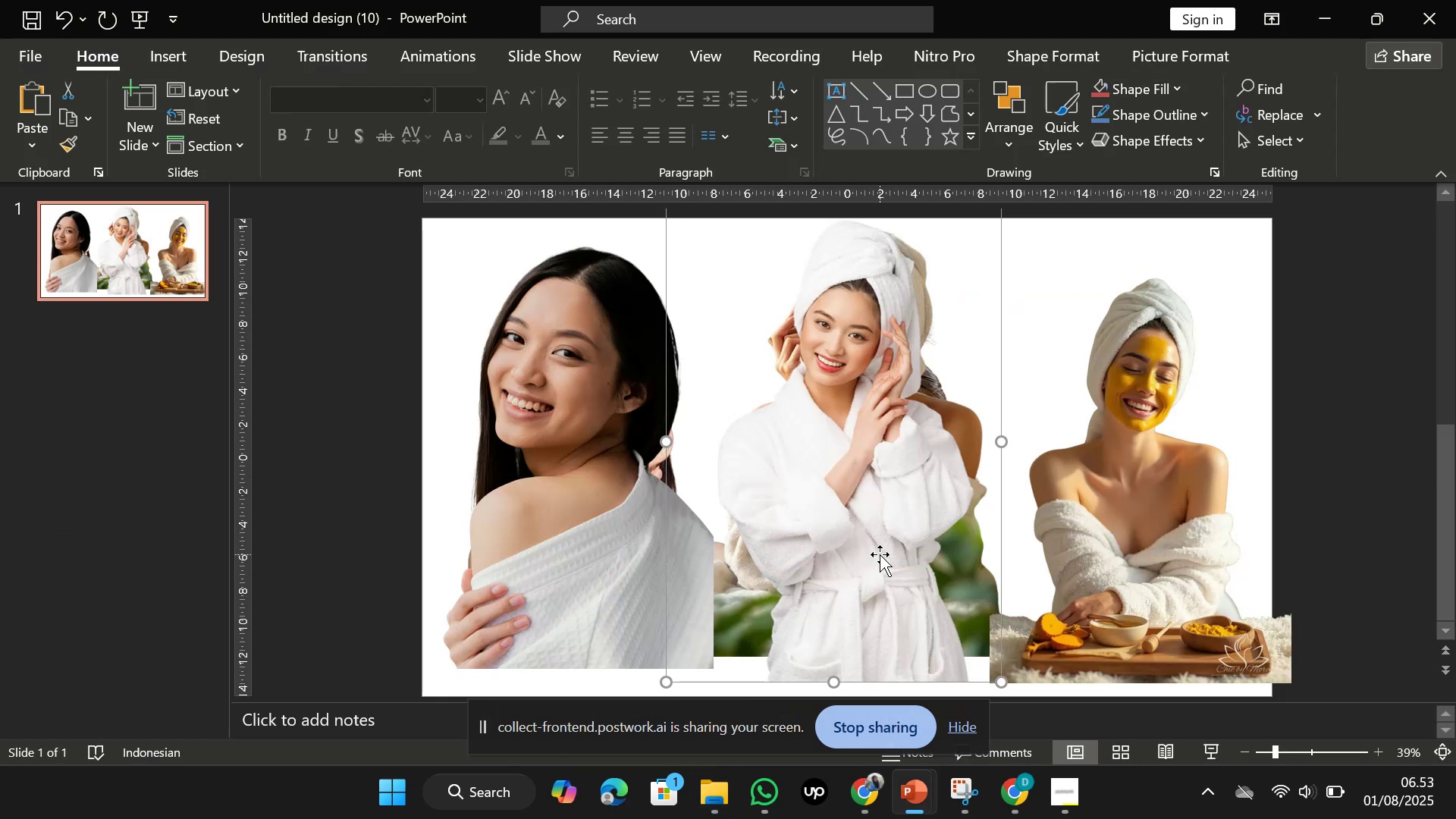 
wait(5.36)
 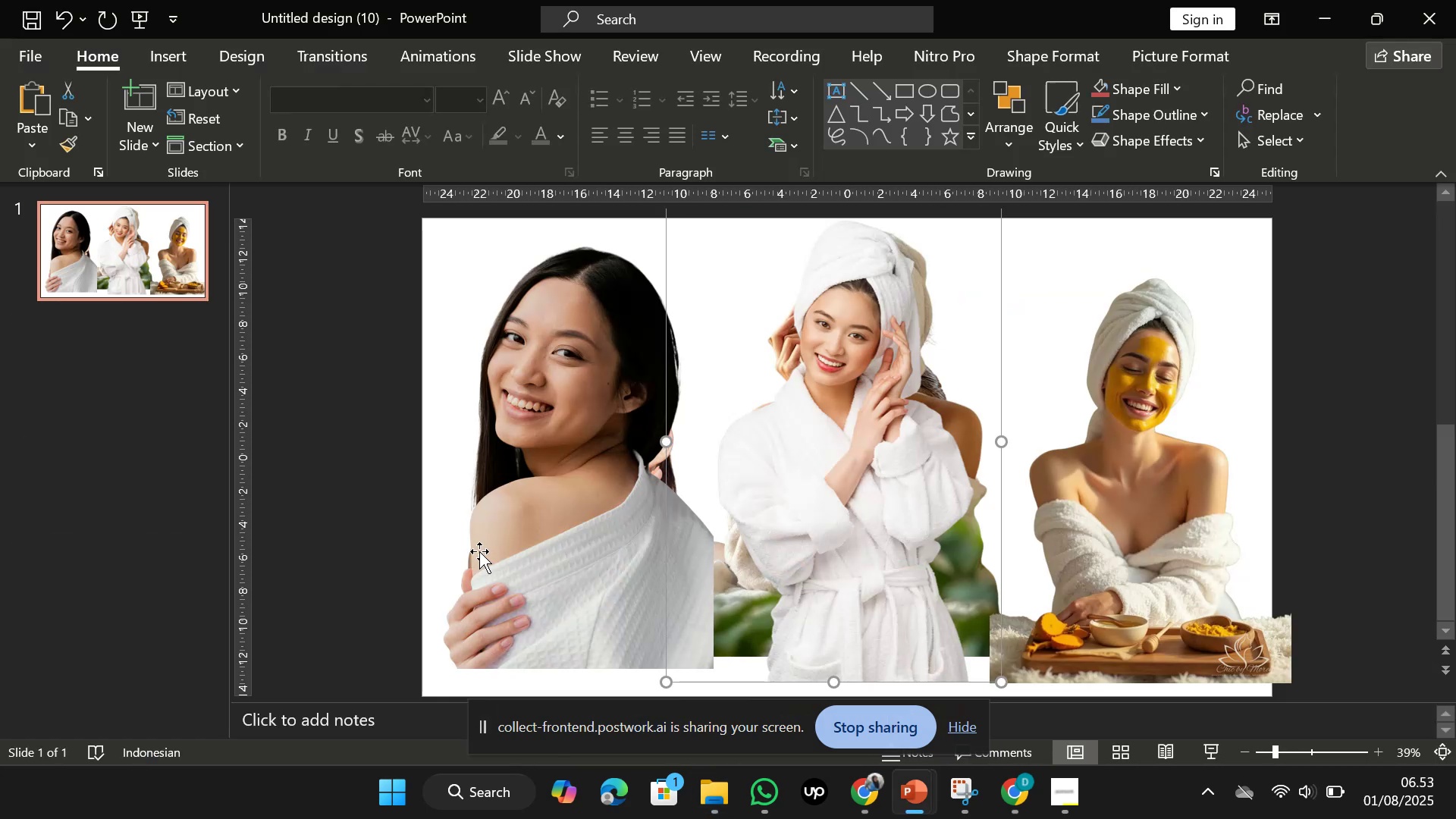 
left_click([706, 796])
 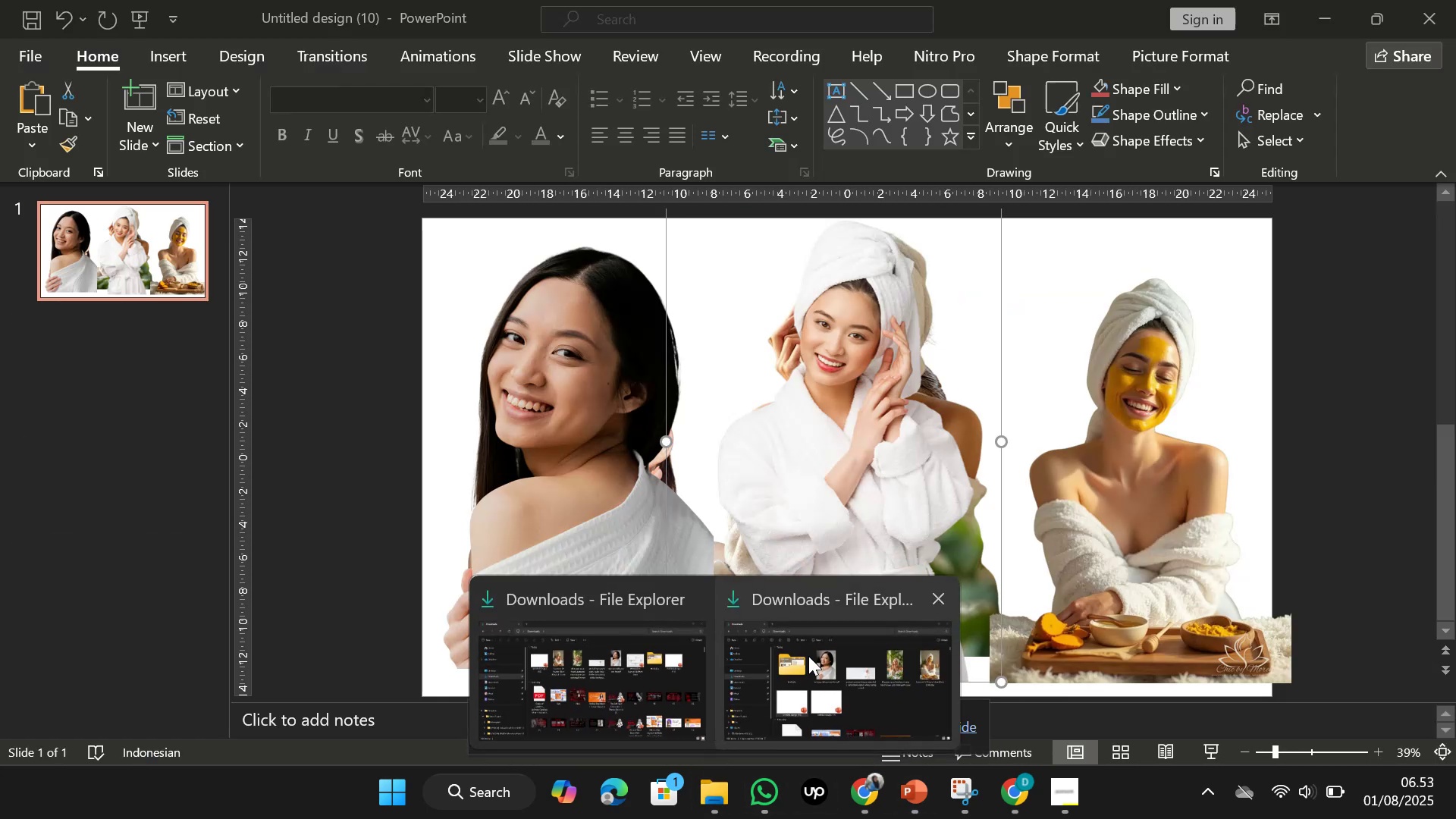 
left_click([808, 656])
 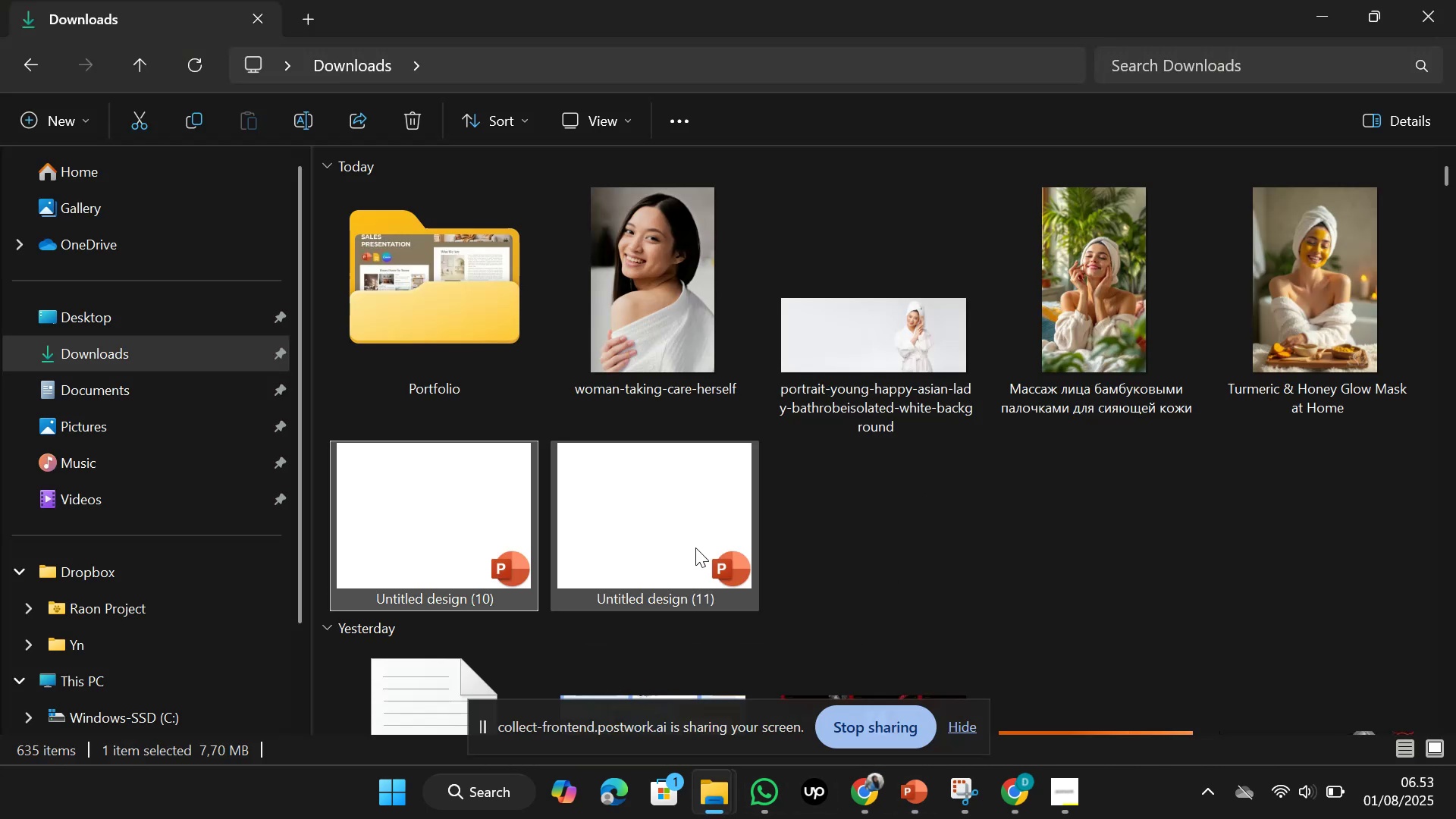 
double_click([695, 548])
 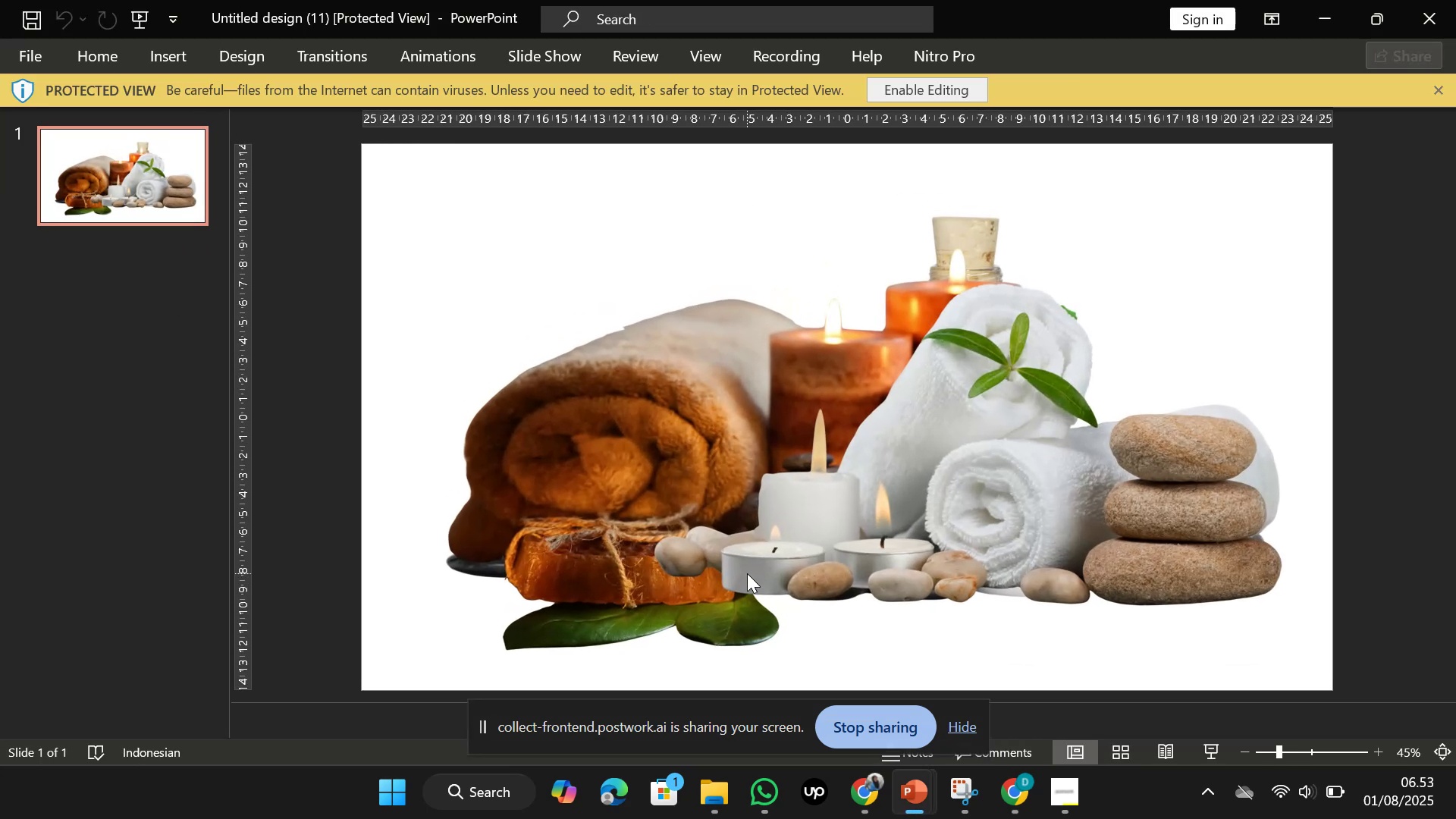 
wait(10.38)
 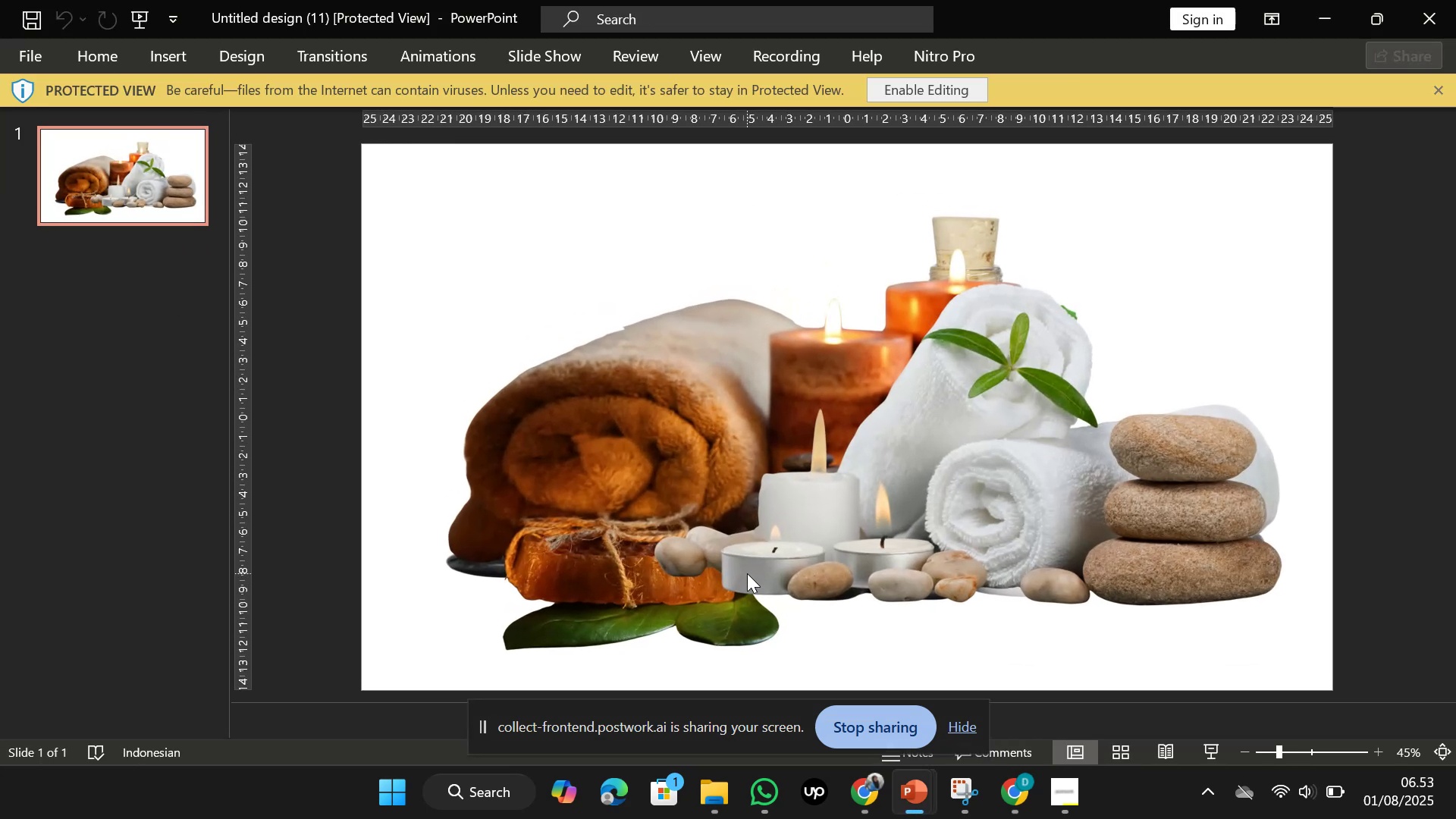 
left_click([1327, 726])
 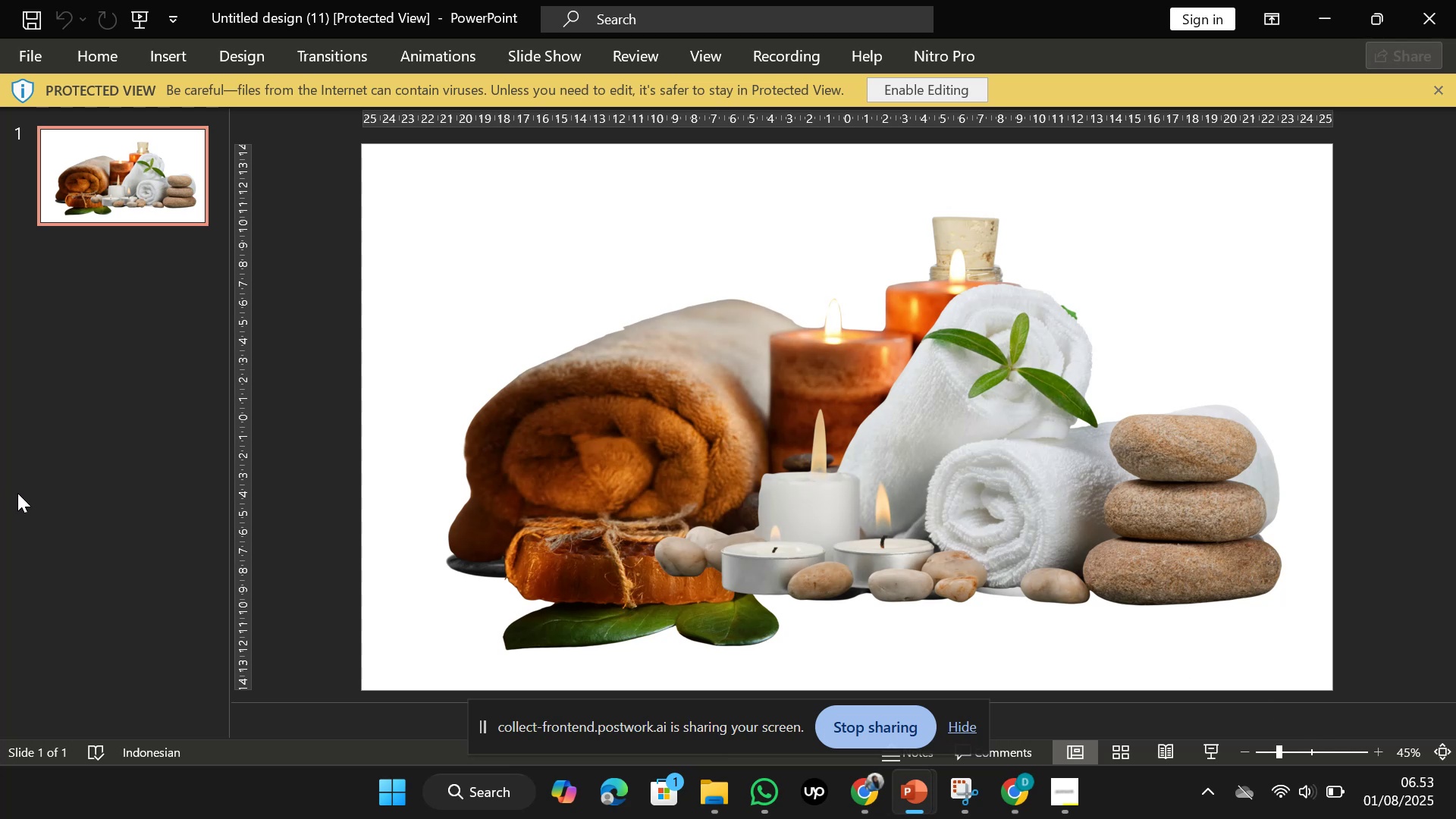 
wait(10.19)
 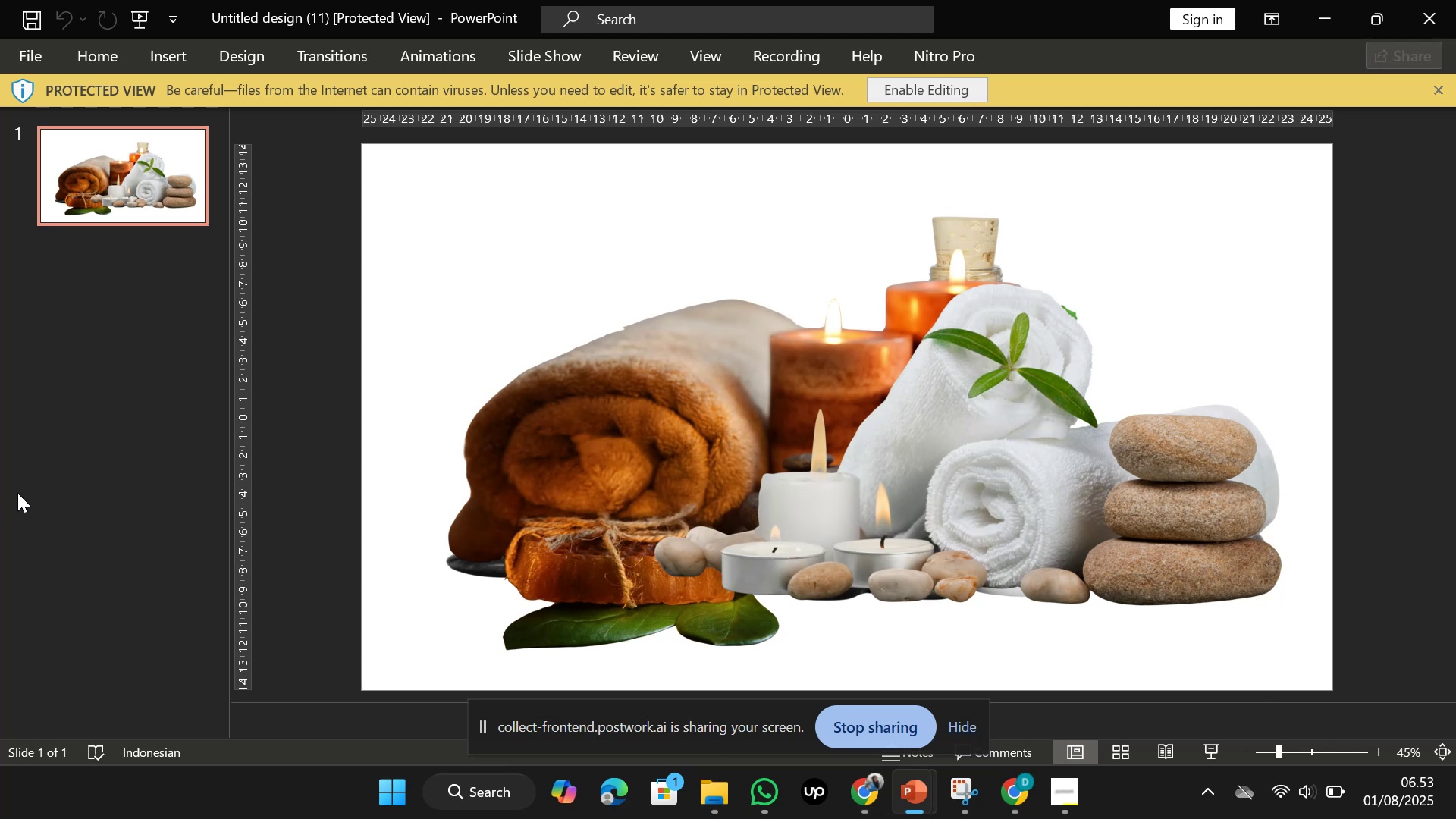 
scroll: coordinate [17, 493], scroll_direction: down, amount: 1.0
 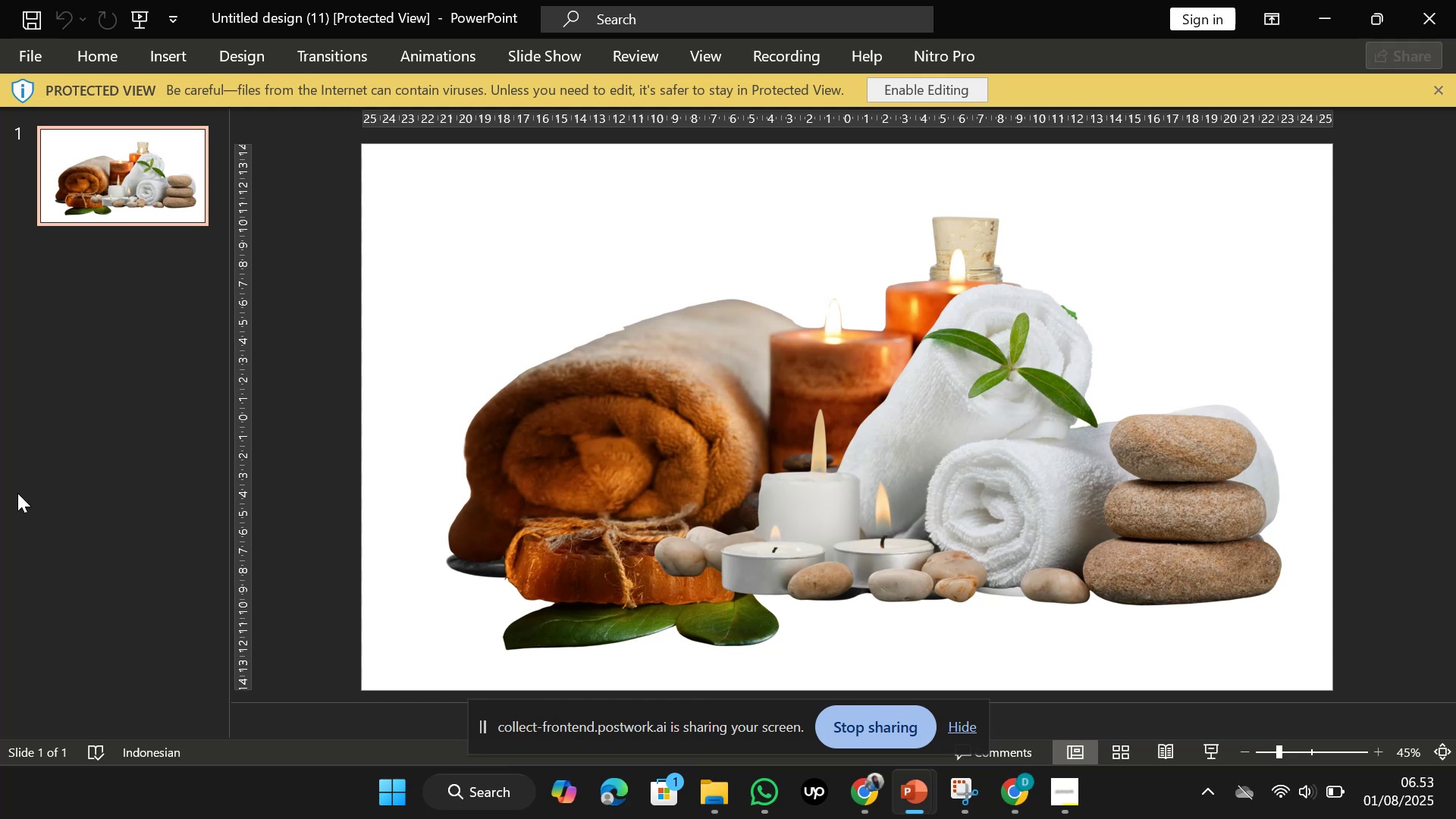 
wait(7.47)
 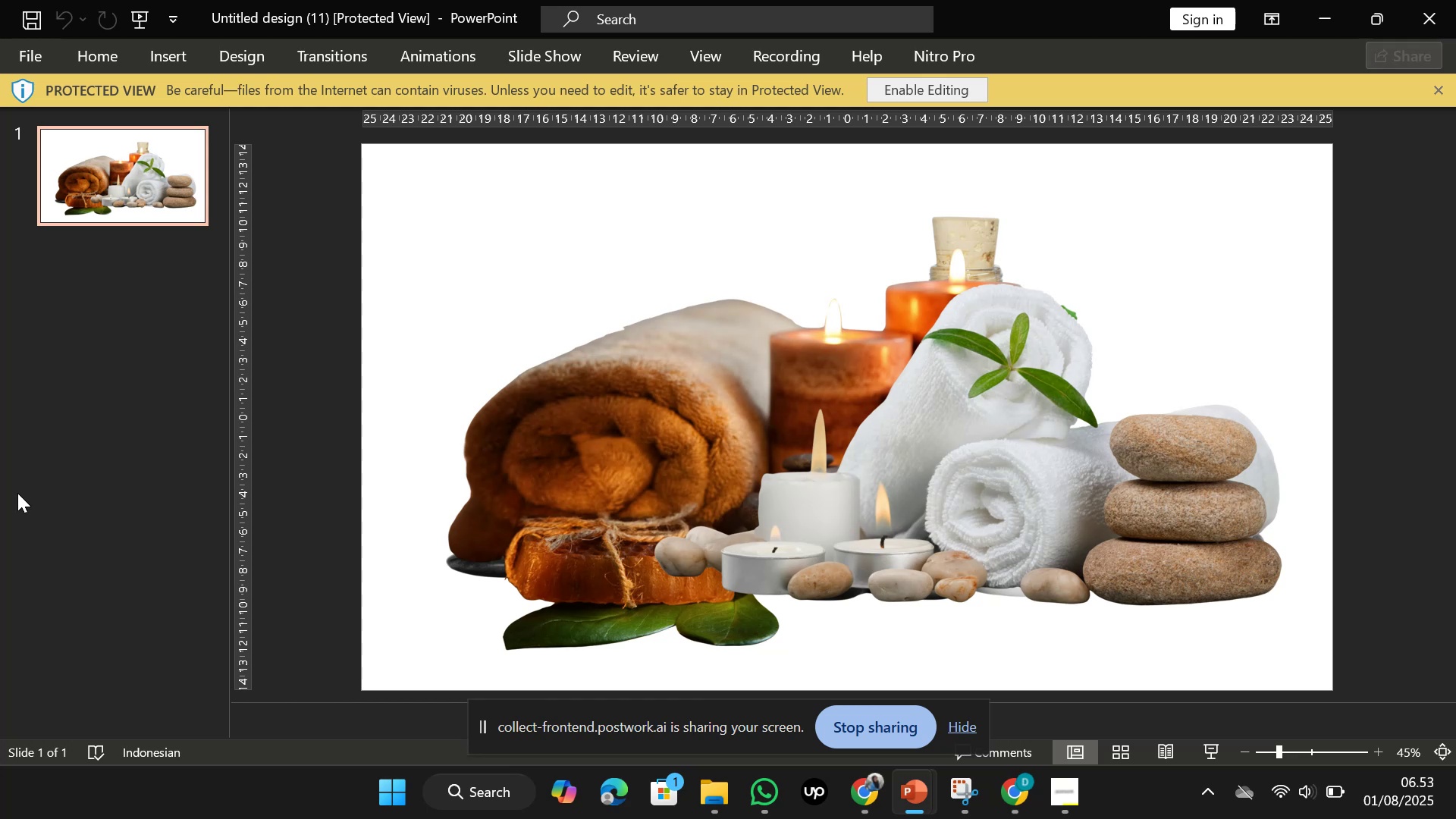 
right_click([17, 493])
 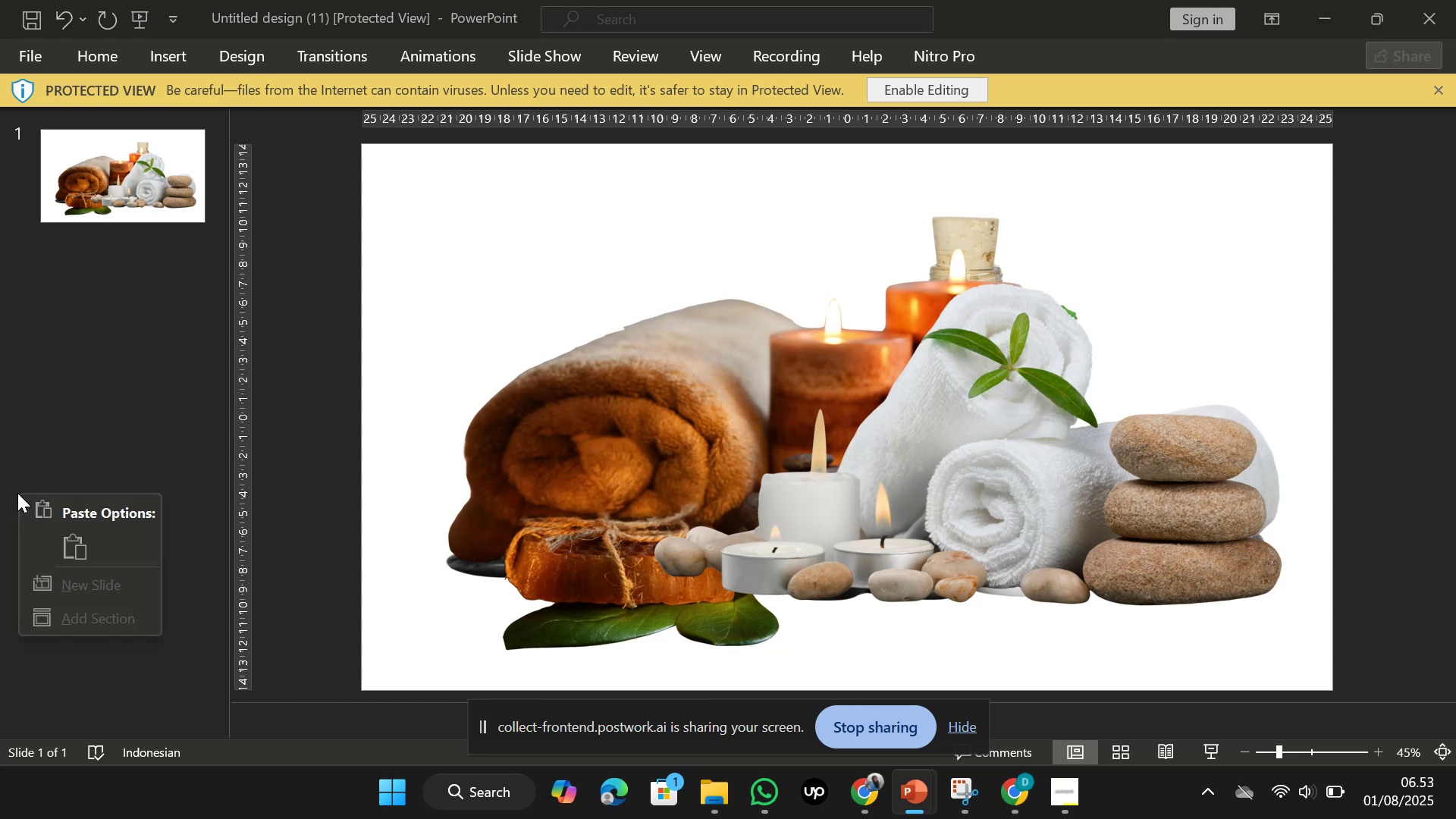 
right_click([17, 493])
 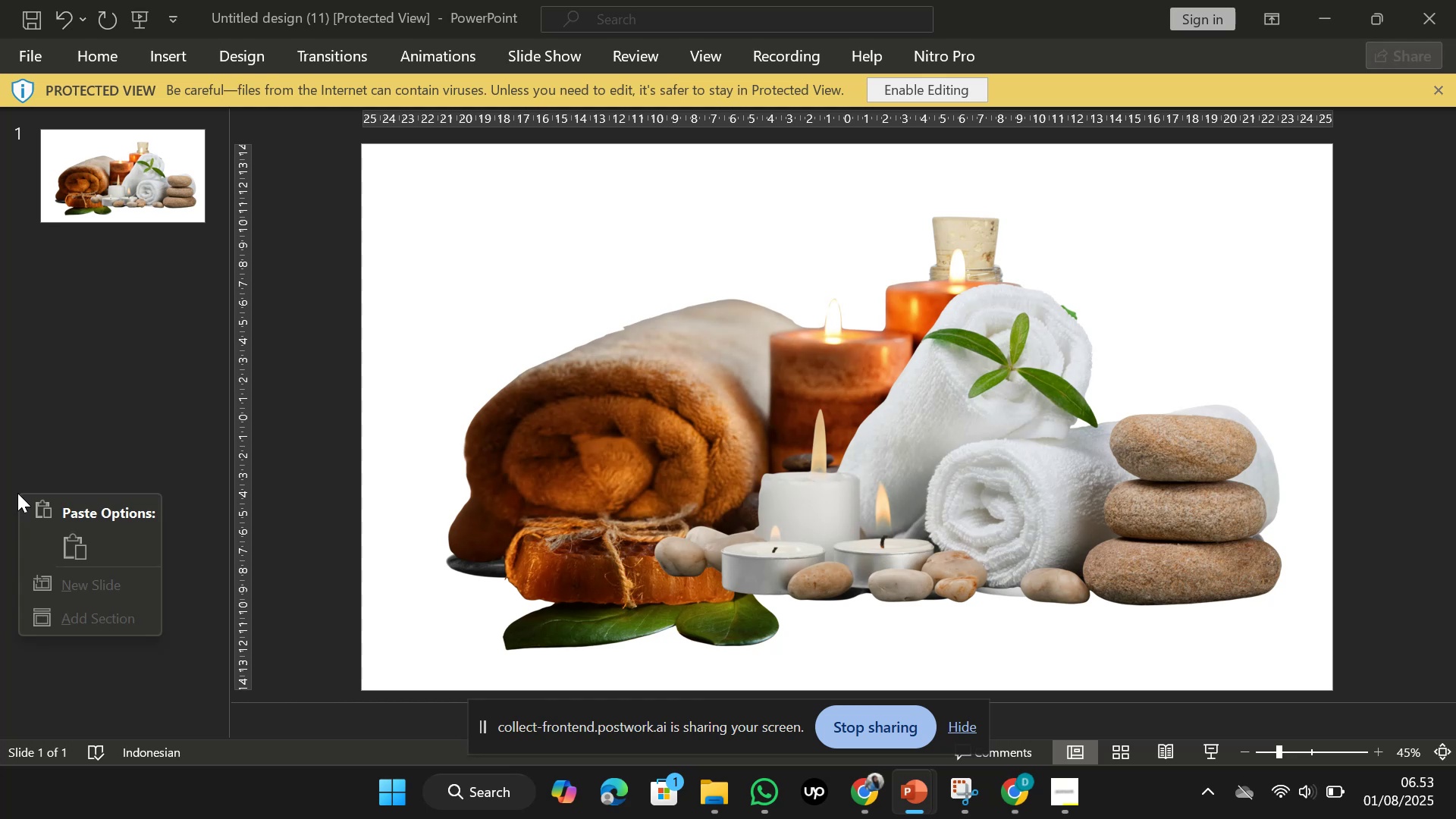 
wait(5.38)
 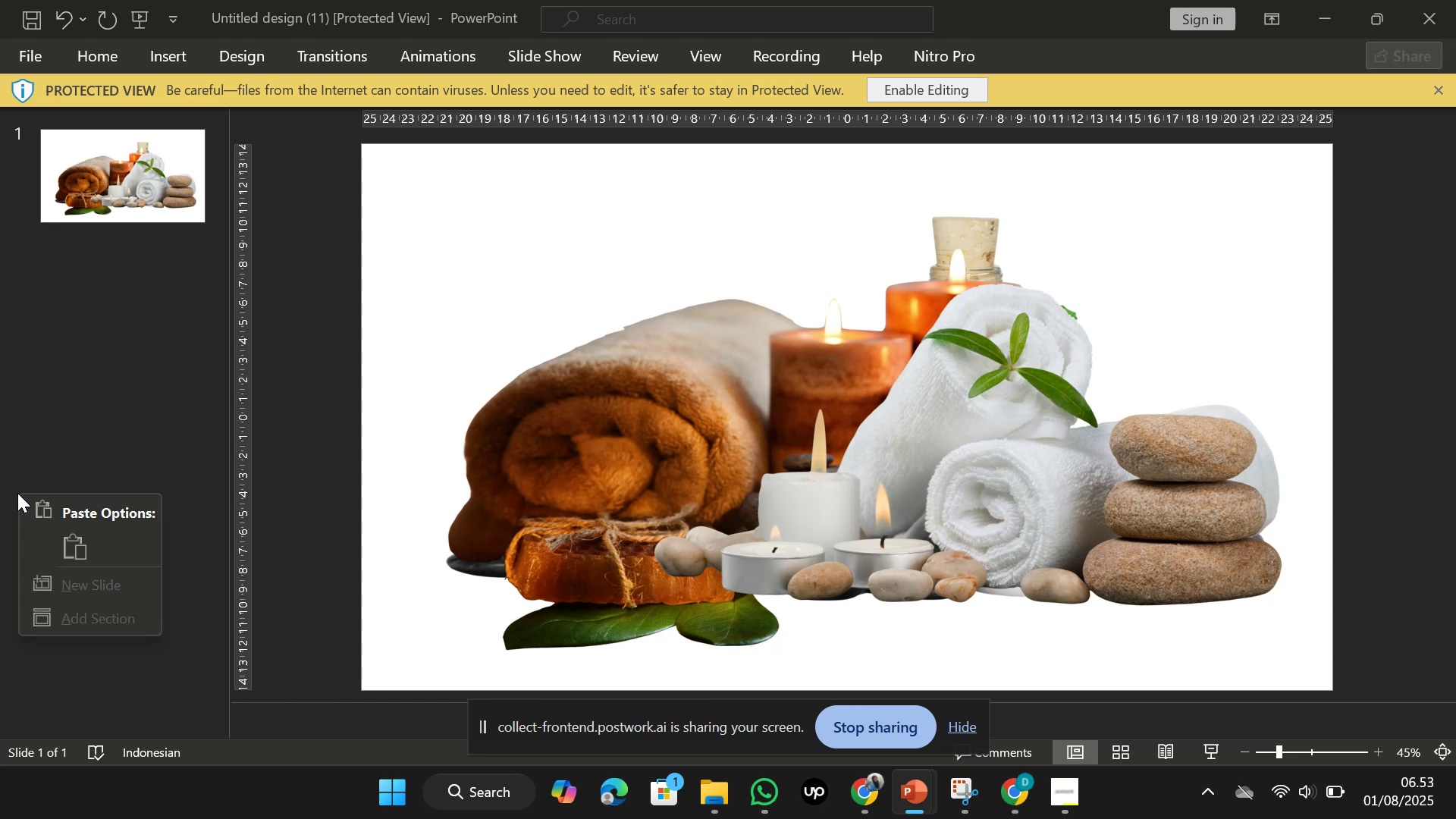 
scroll: coordinate [17, 493], scroll_direction: down, amount: 1.0
 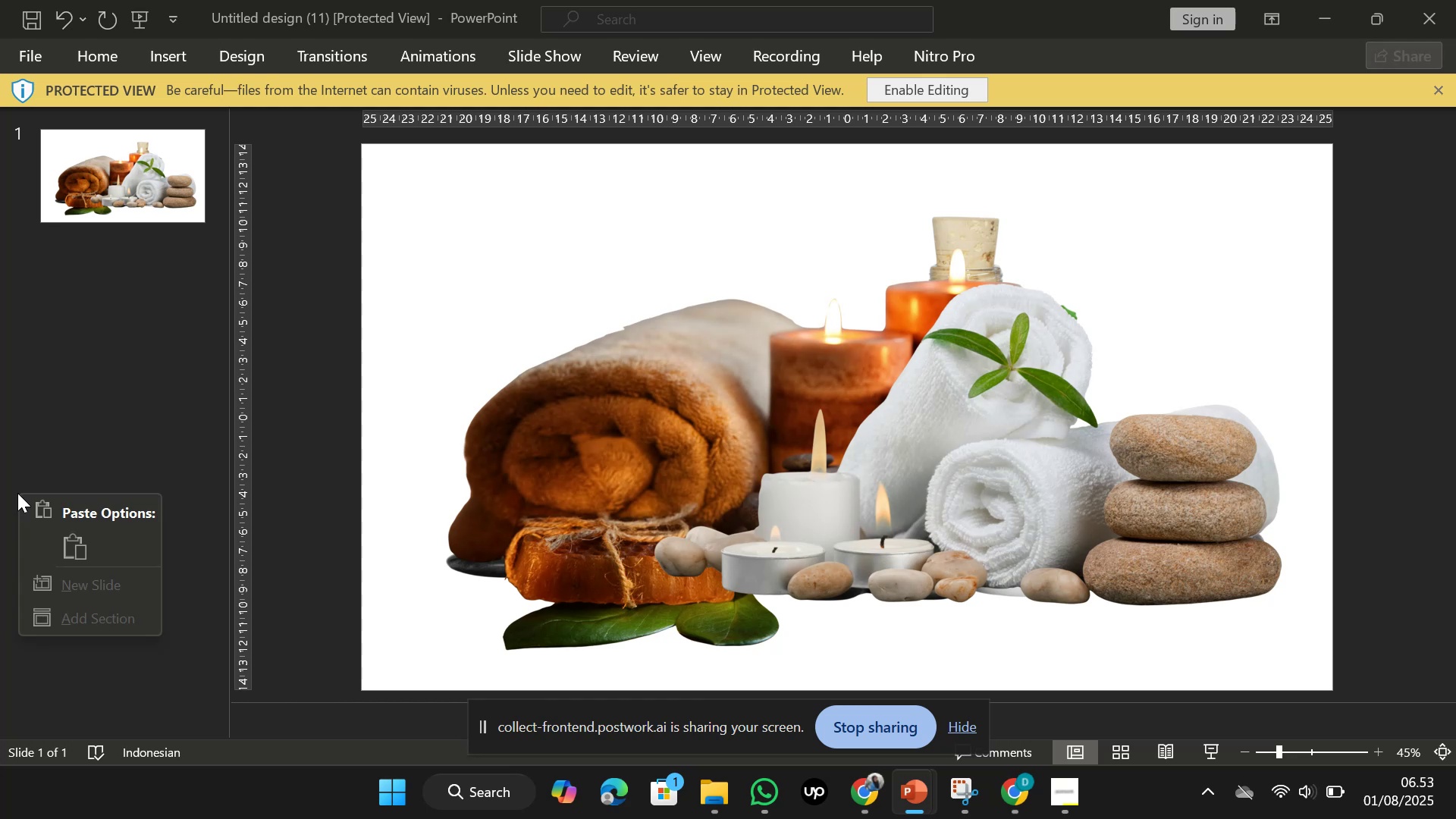 
wait(8.11)
 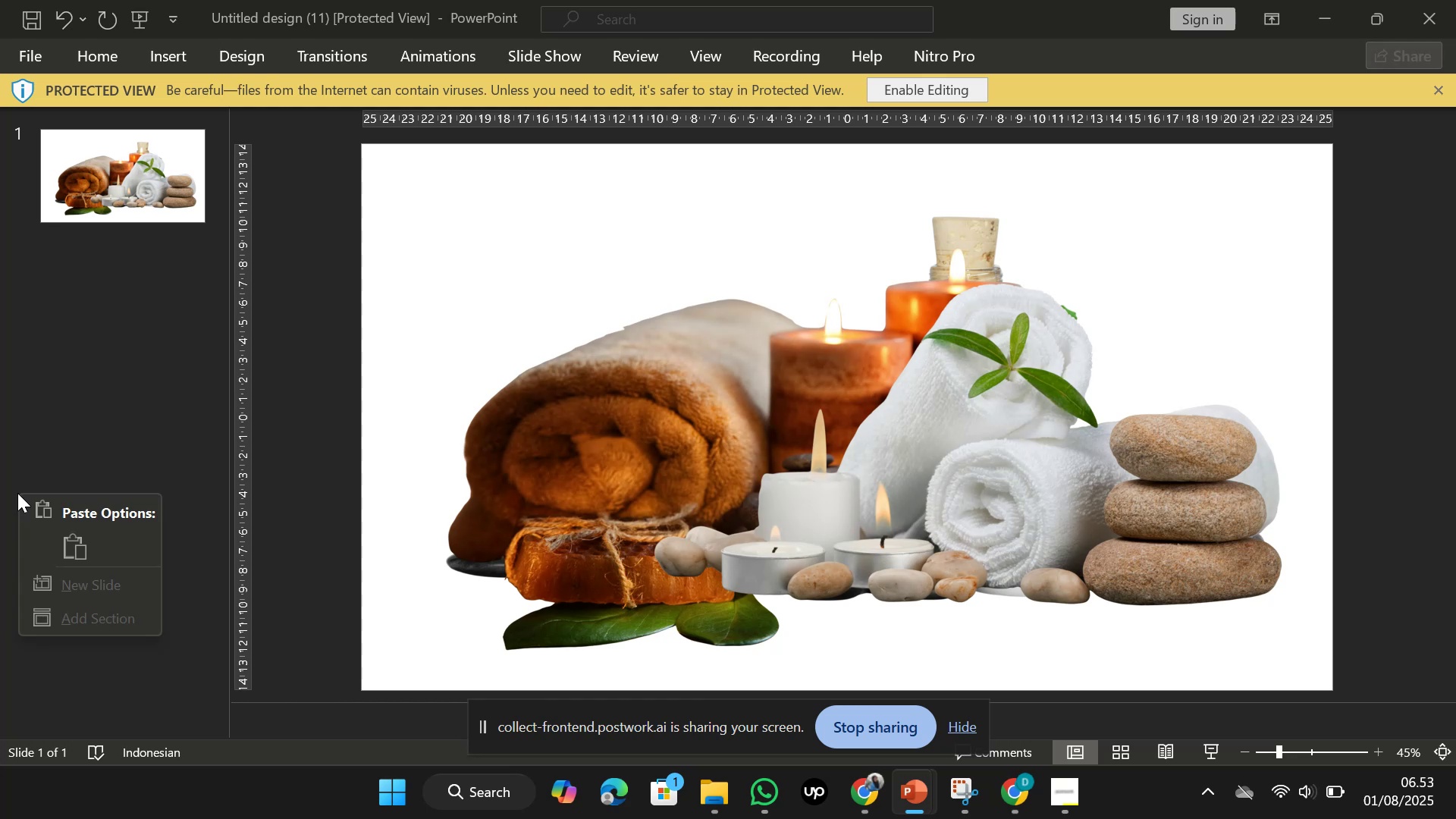 
right_click([17, 493])
 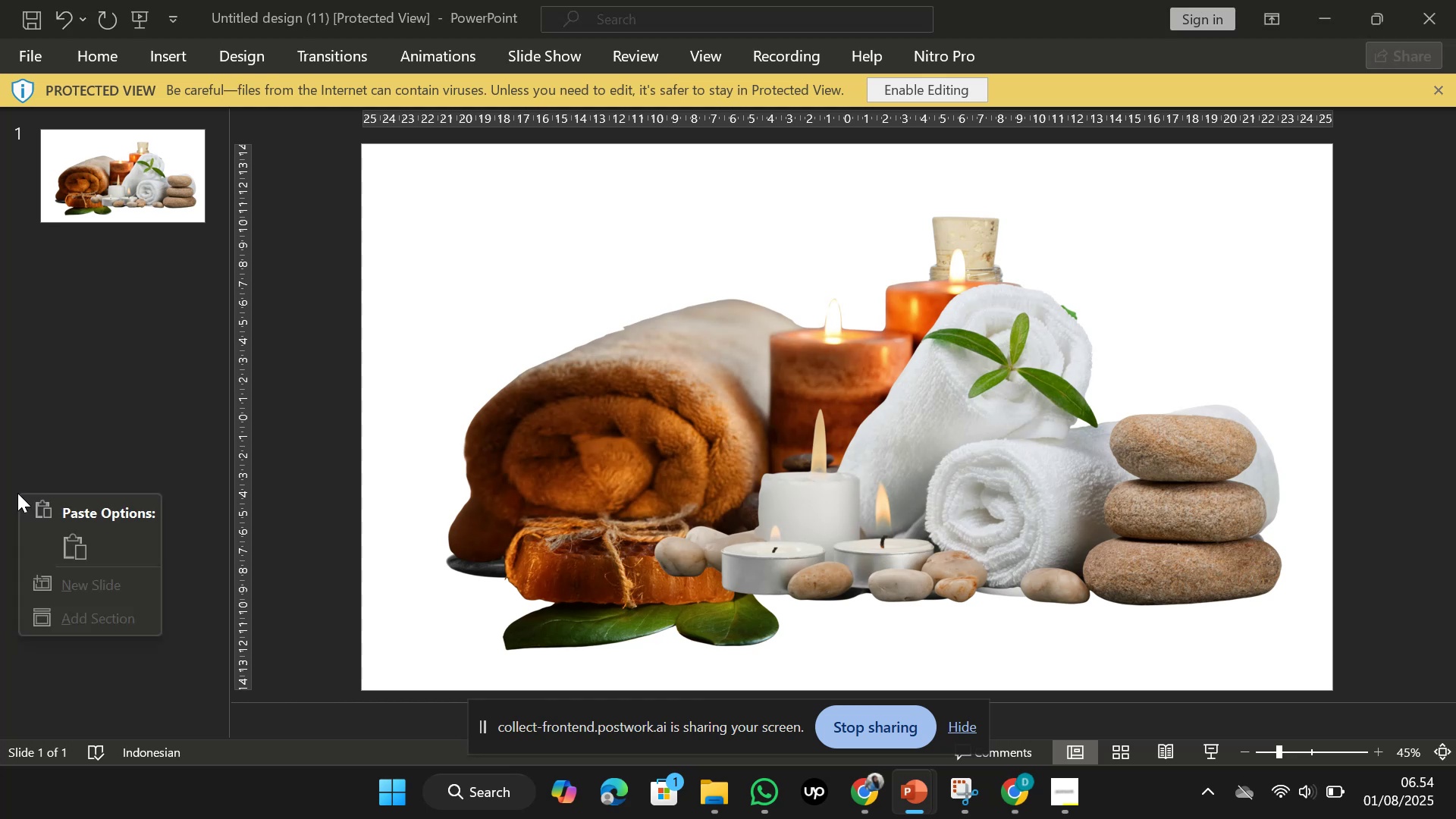 
right_click([17, 493])
 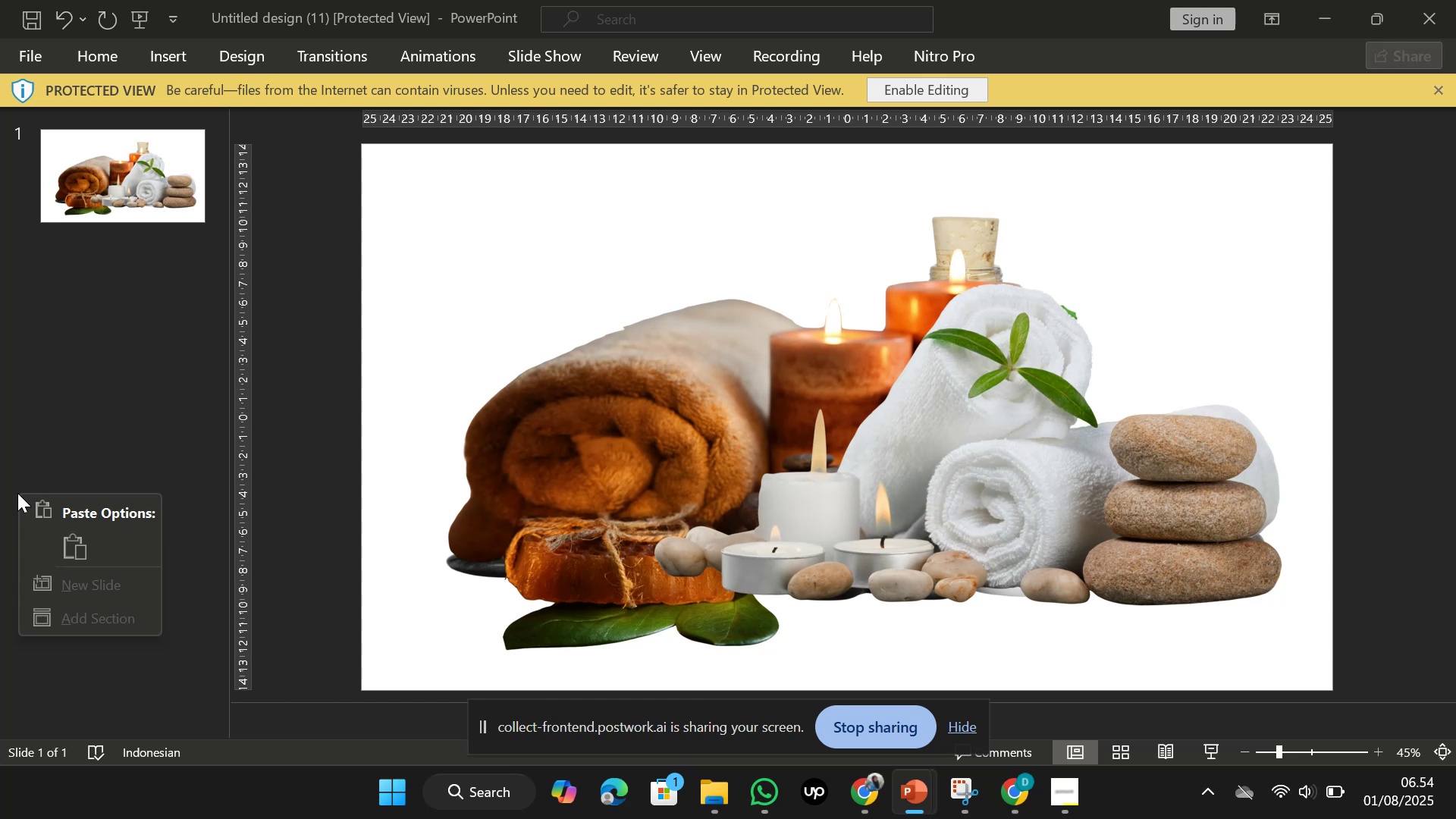 
wait(5.92)
 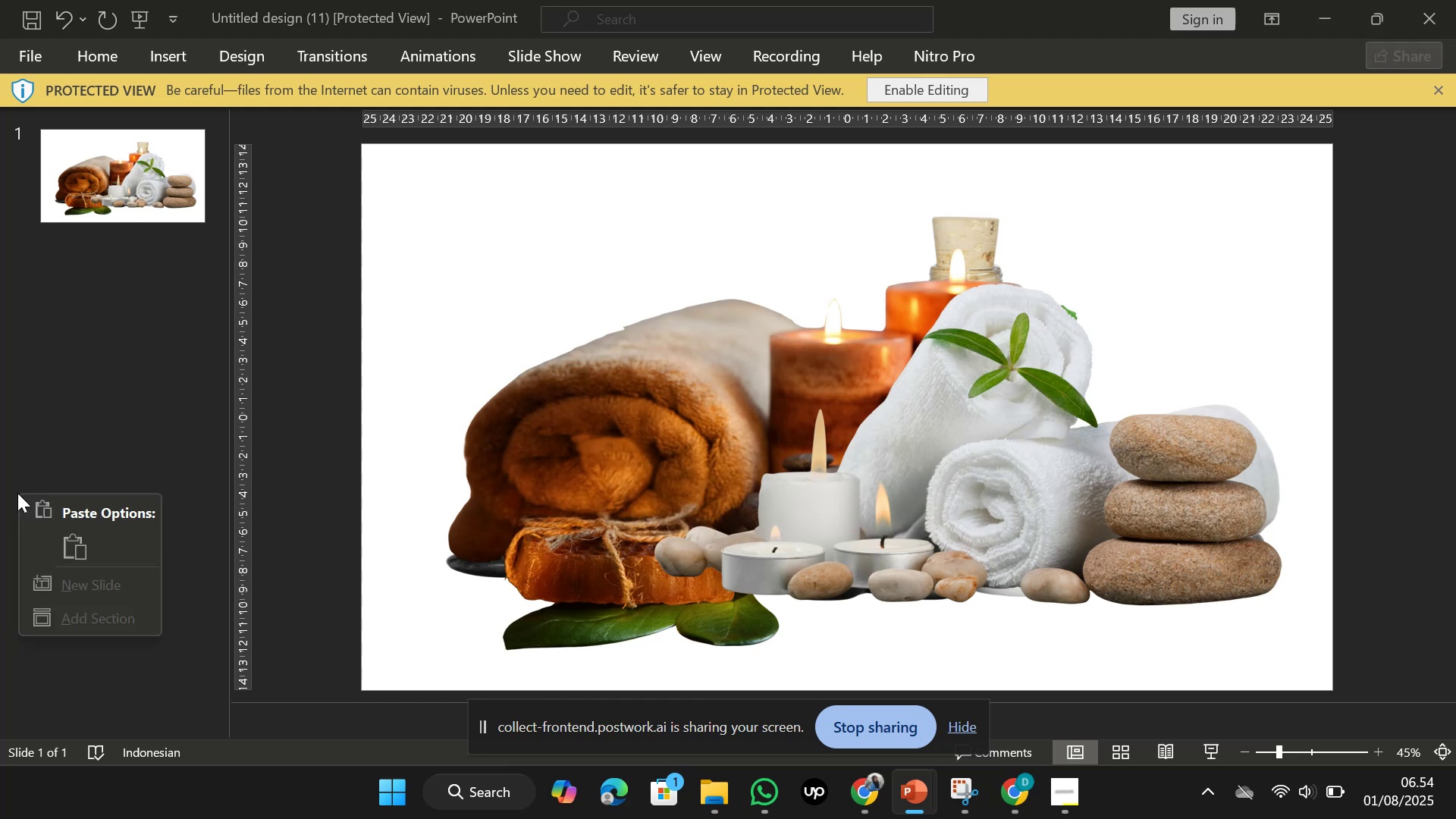 
left_click([61, 360])
 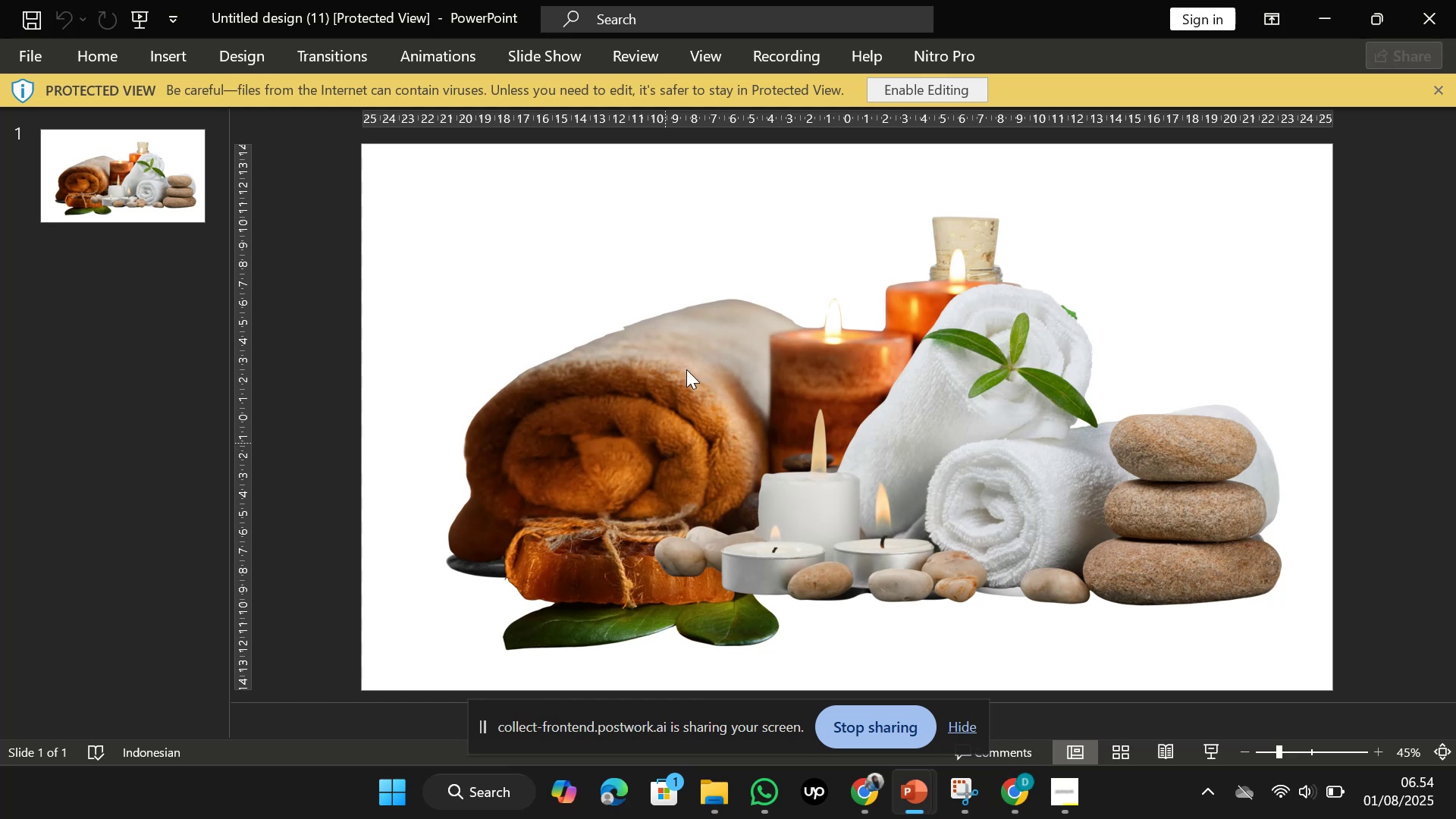 
left_click([918, 89])
 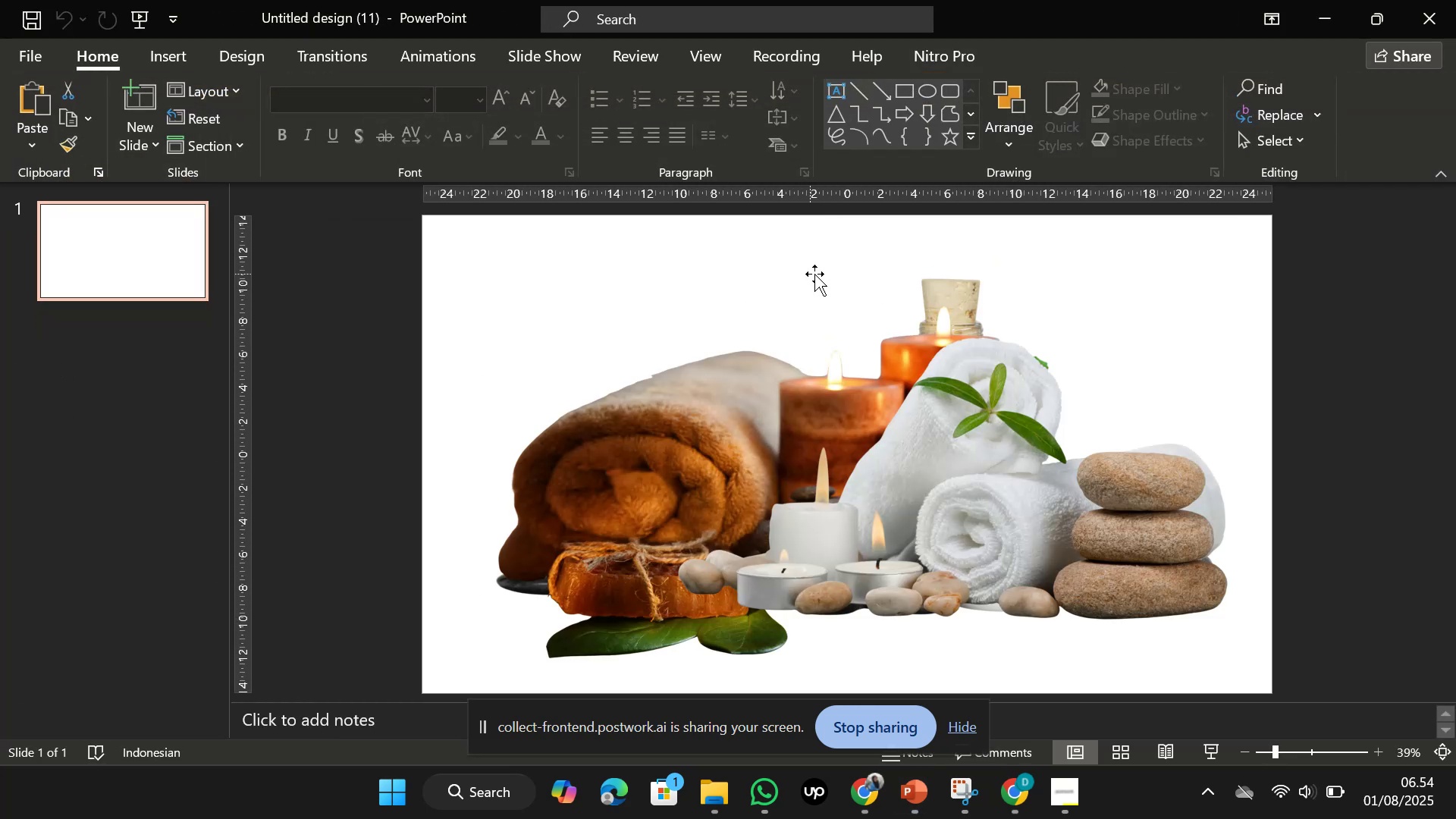 
scroll: coordinate [792, 369], scroll_direction: none, amount: 0.0
 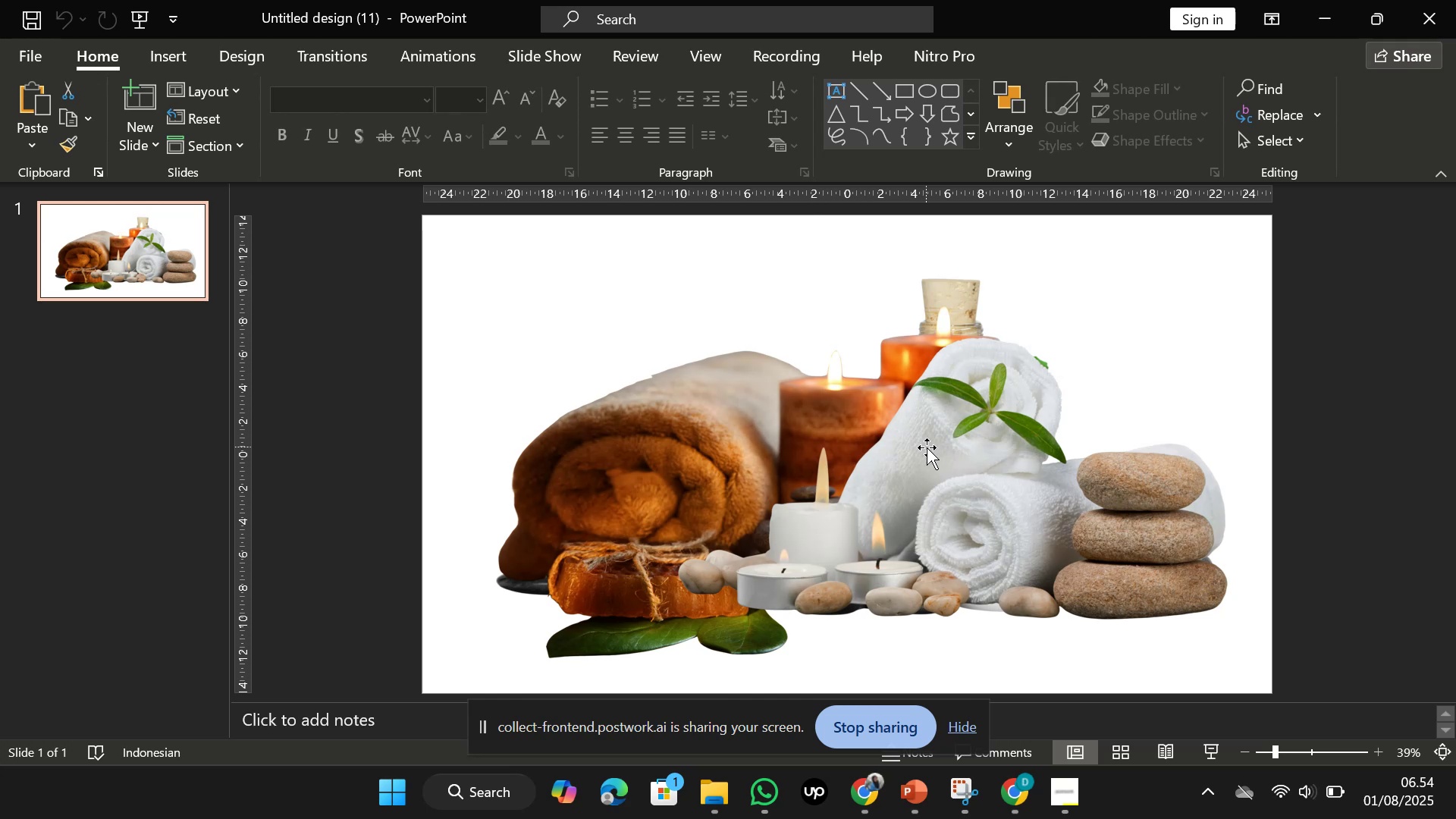 
left_click([927, 447])
 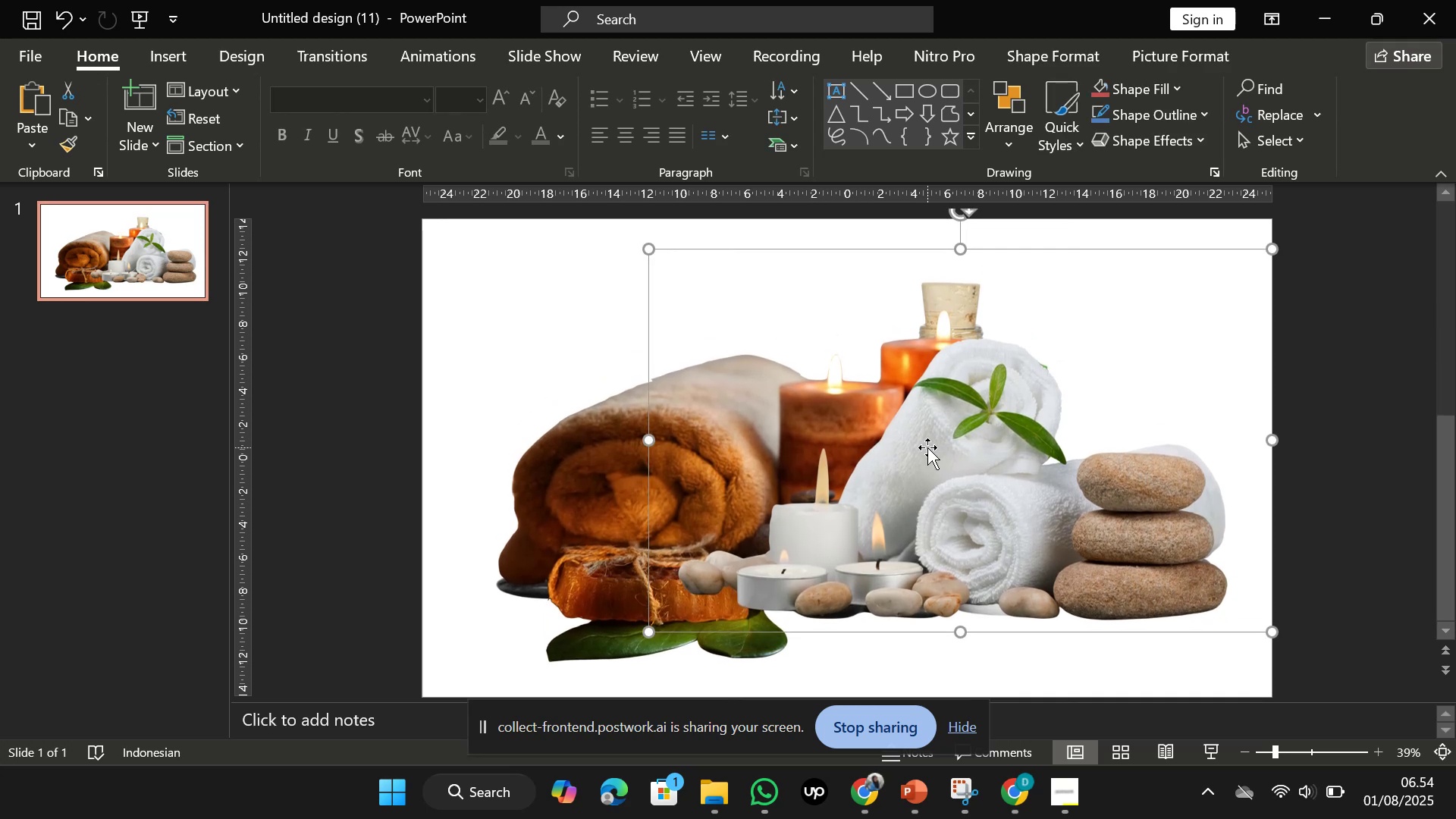 
left_click_drag(start_coordinate=[927, 447], to_coordinate=[1172, 288])
 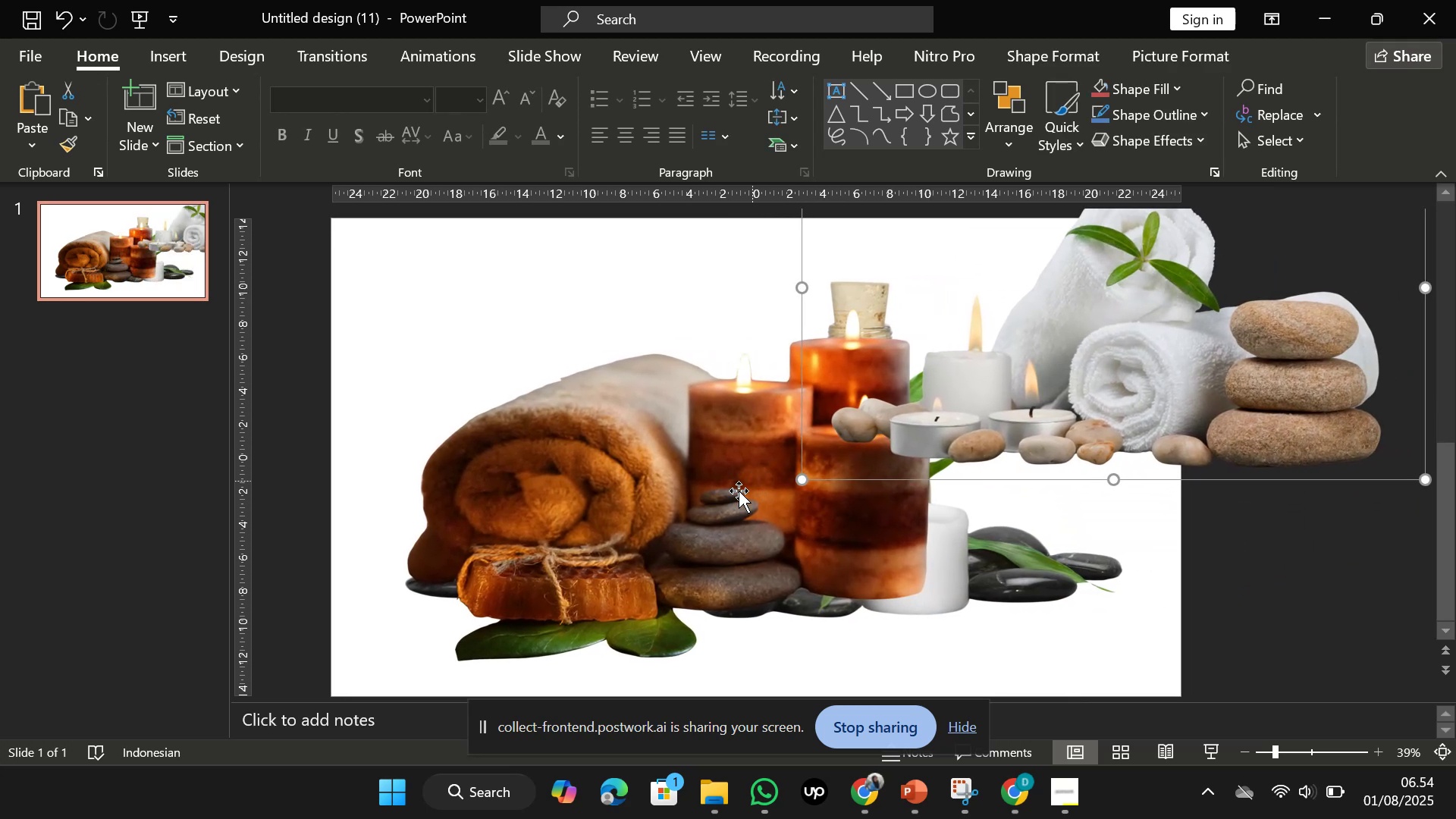 
left_click([723, 498])
 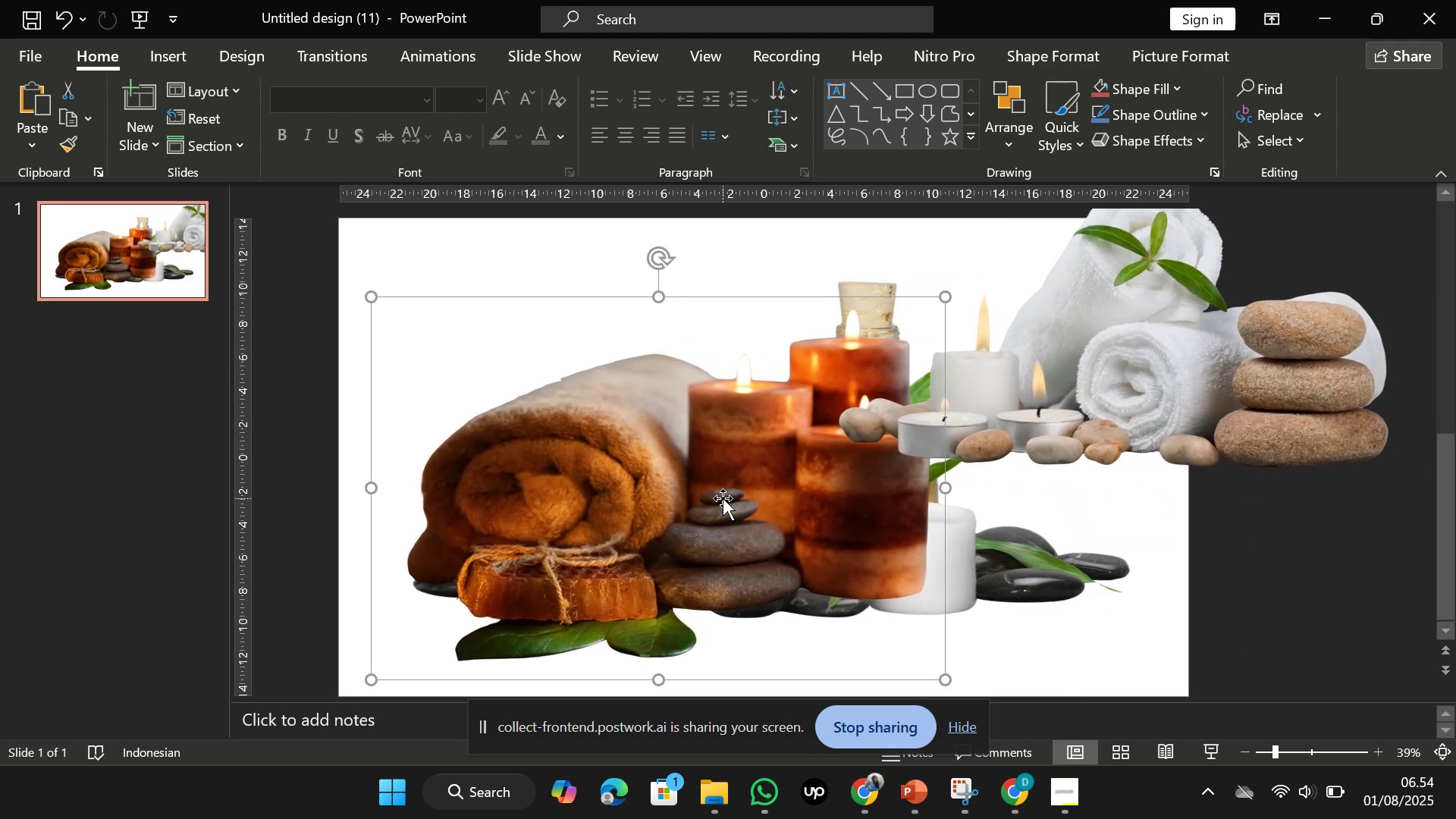 
left_click_drag(start_coordinate=[723, 498], to_coordinate=[453, 431])
 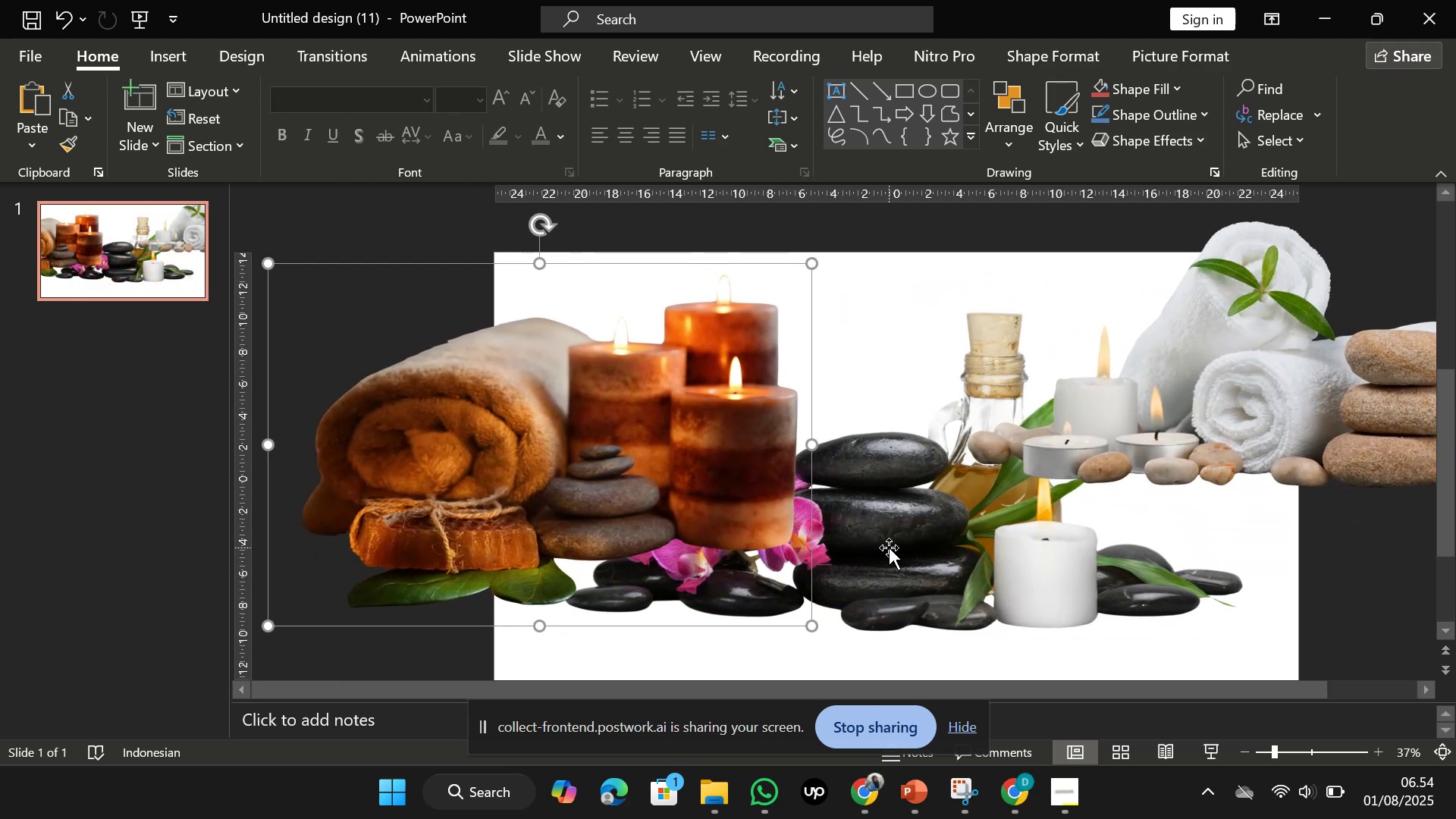 
left_click([889, 548])
 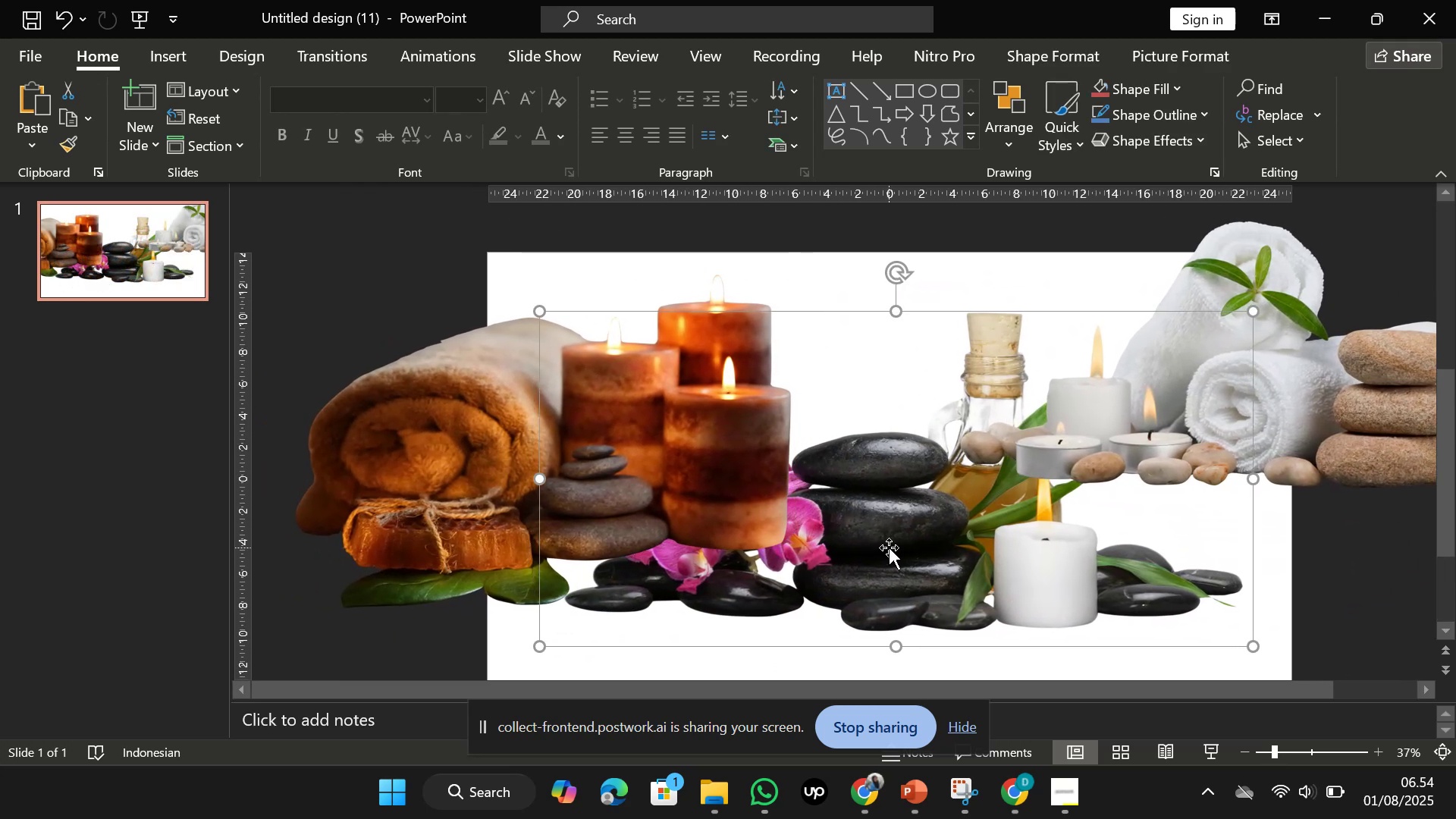 
key(Control+C)
 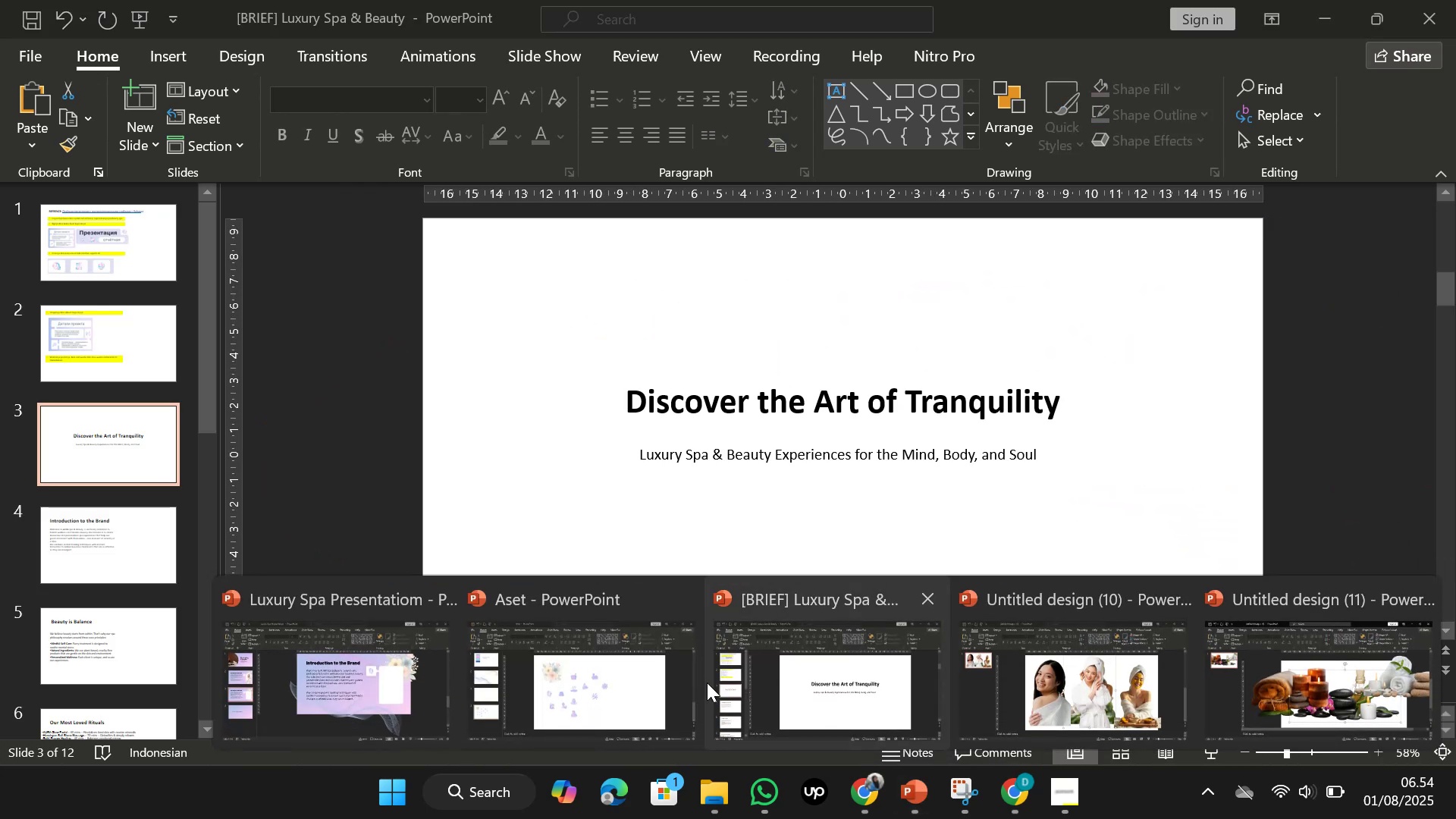 
left_click([369, 689])
 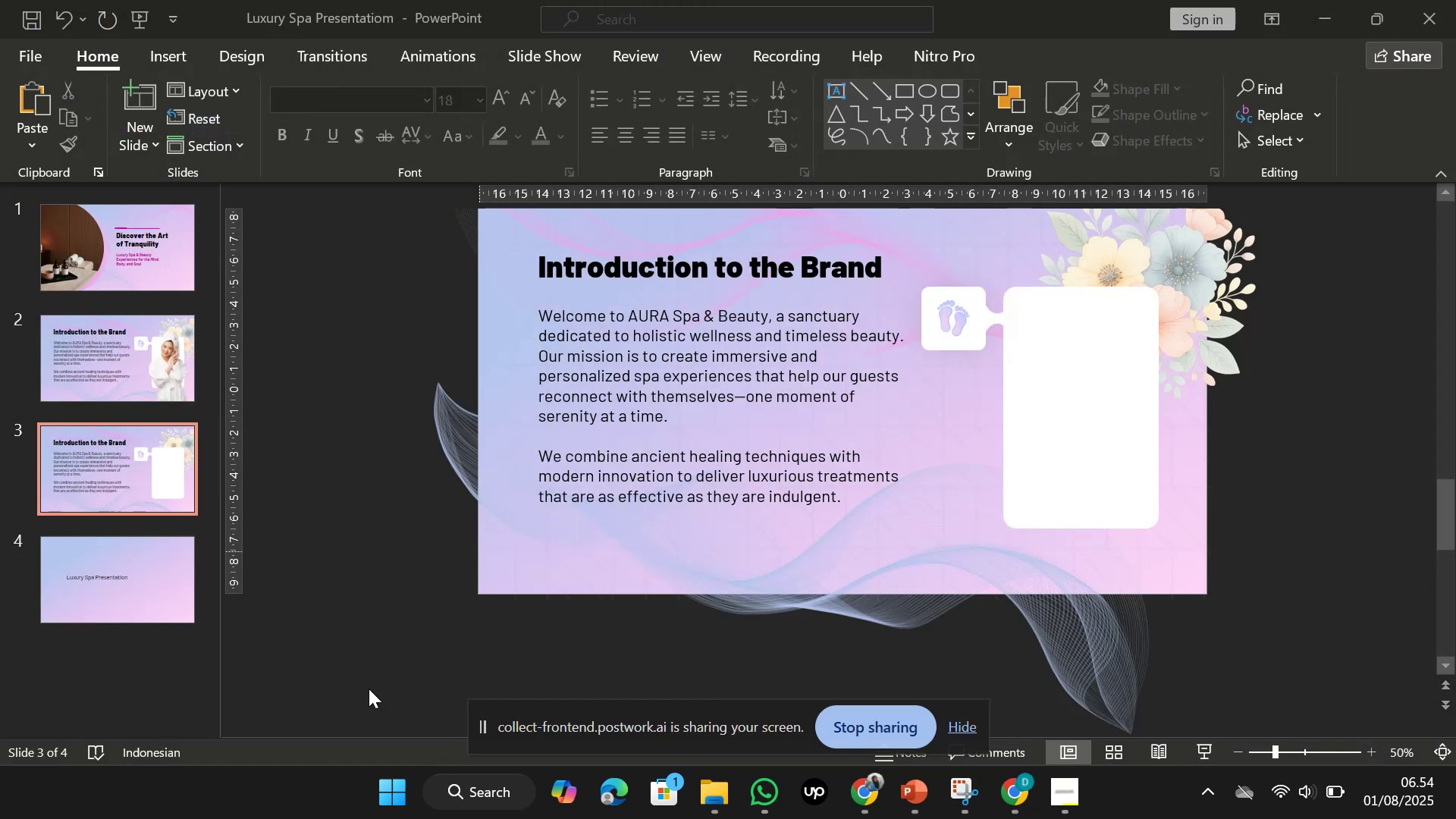 
key(Control+V)
 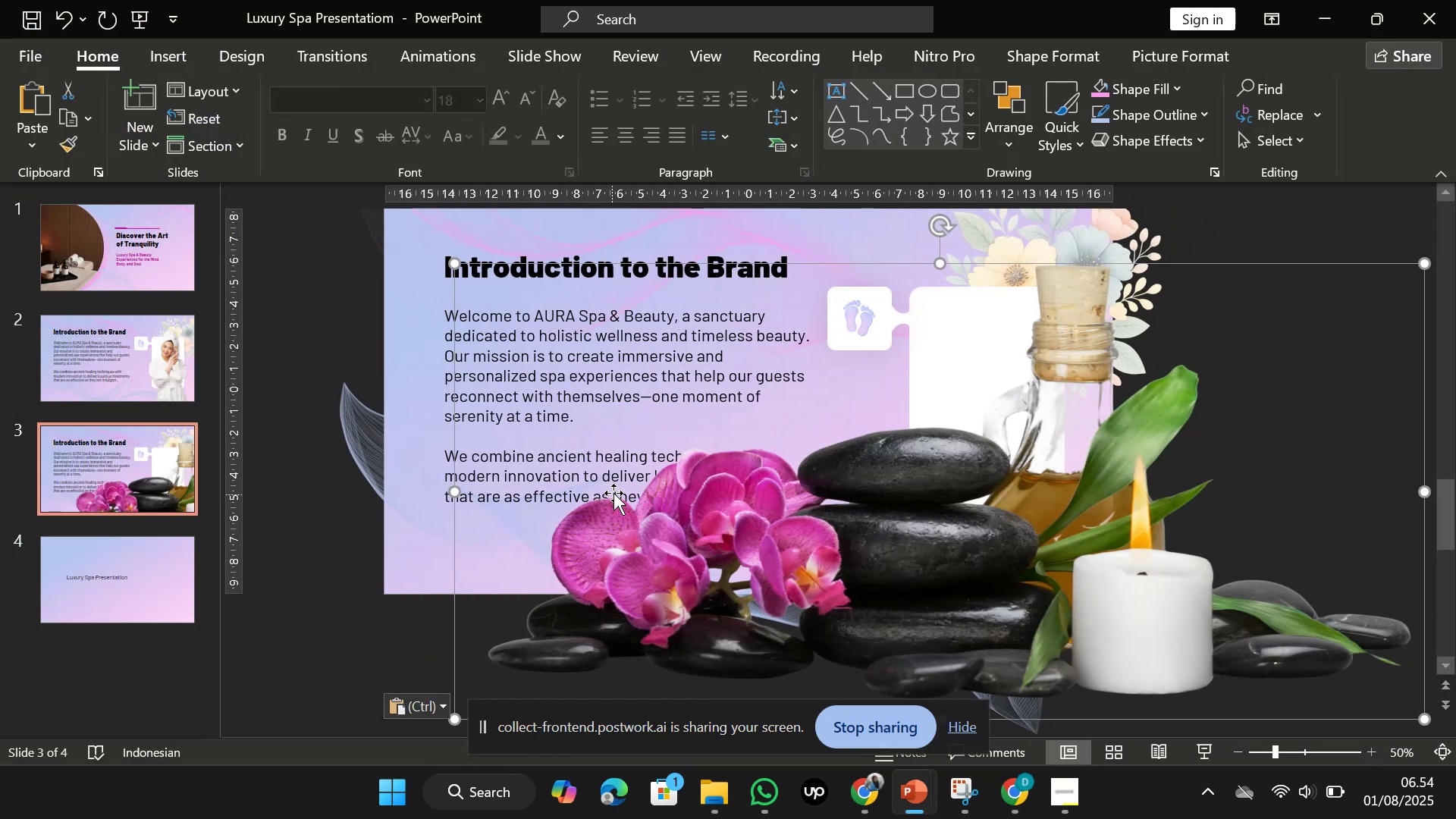 
left_click([615, 493])
 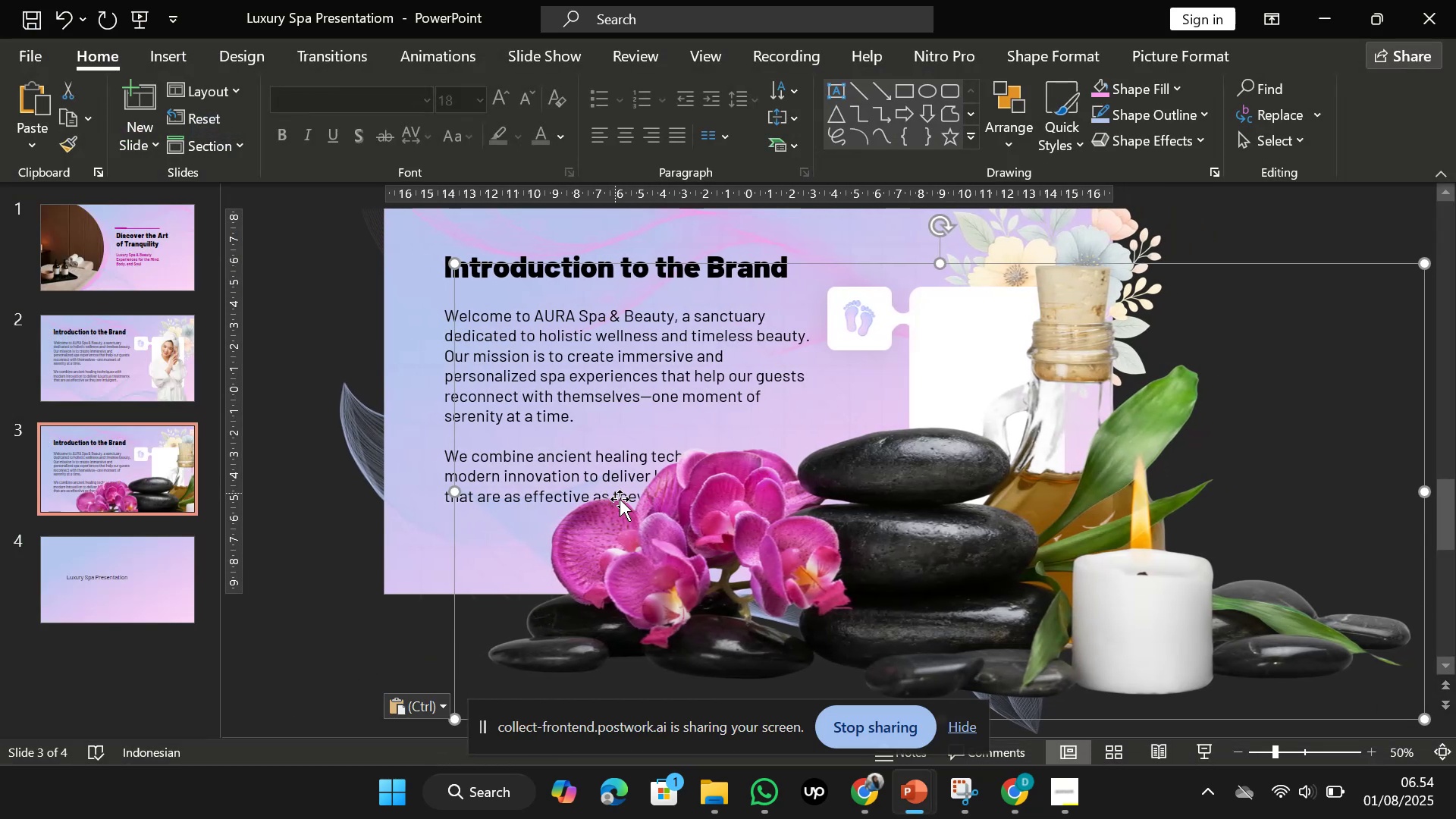 
left_click_drag(start_coordinate=[657, 535], to_coordinate=[557, 384])
 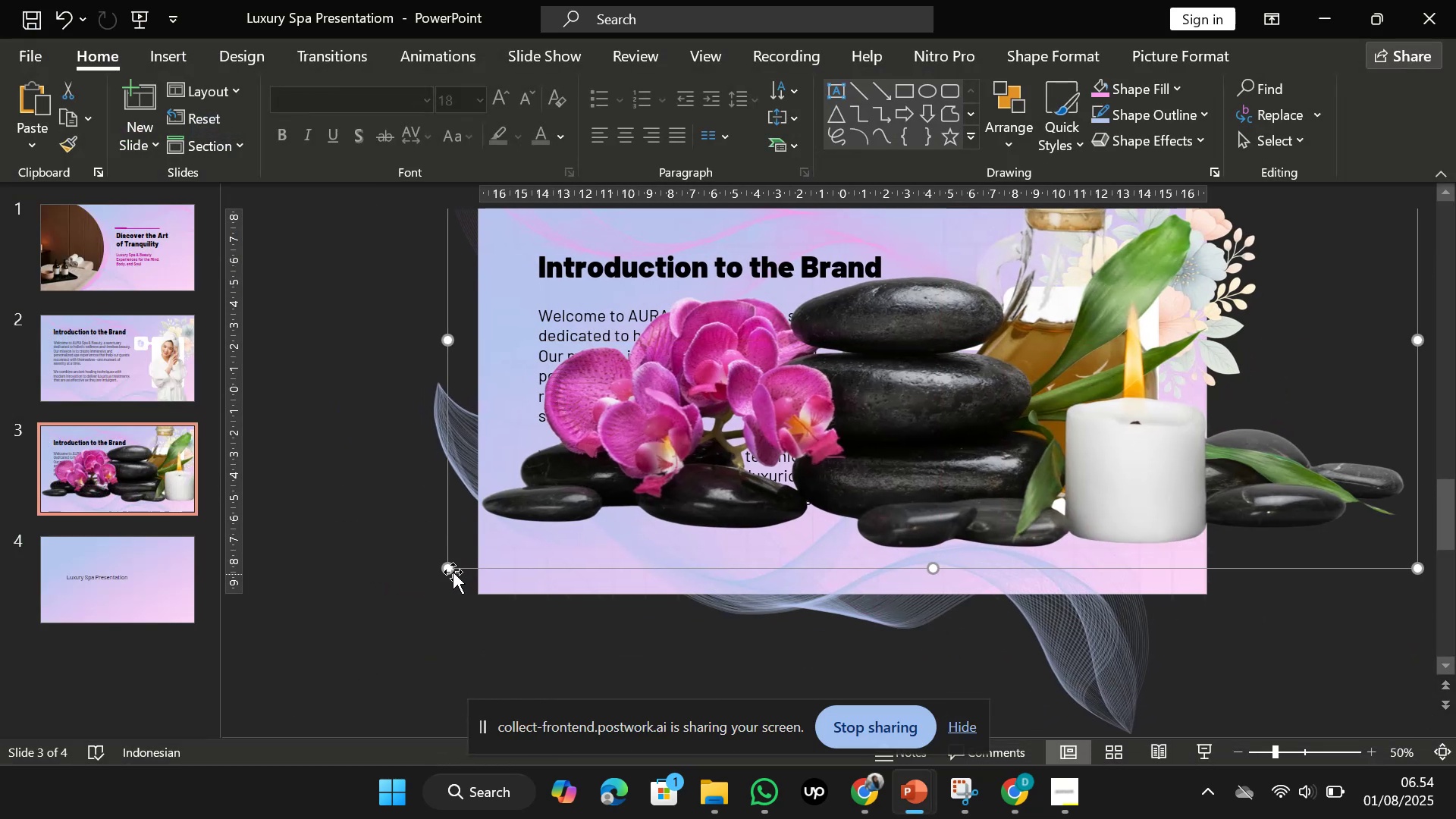 
hold_key(key=ShiftLeft, duration=1.76)
left_click_drag(start_coordinate=[451, 570], to_coordinate=[809, 225])
 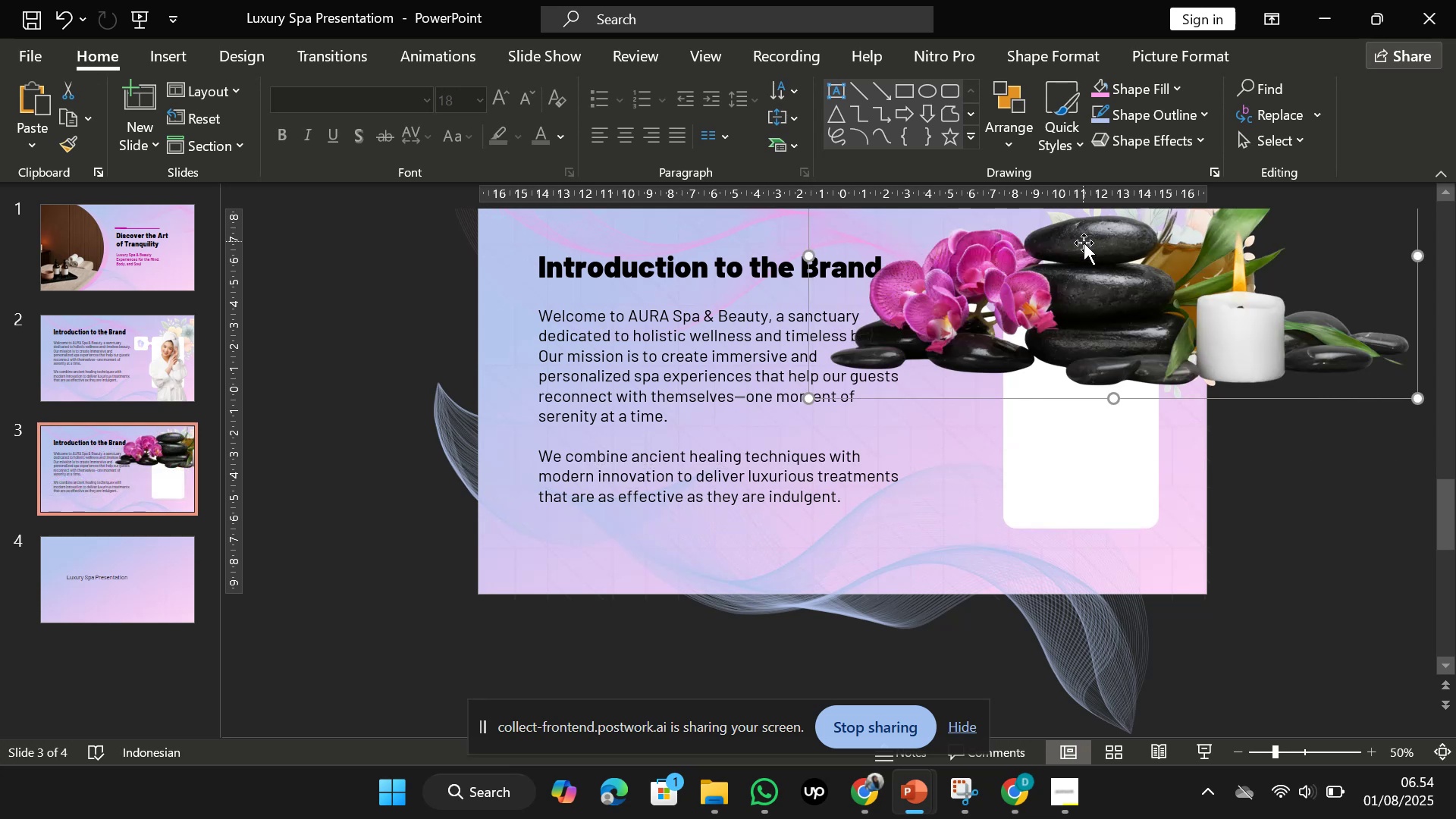 
left_click_drag(start_coordinate=[1084, 259], to_coordinate=[1072, 435])
 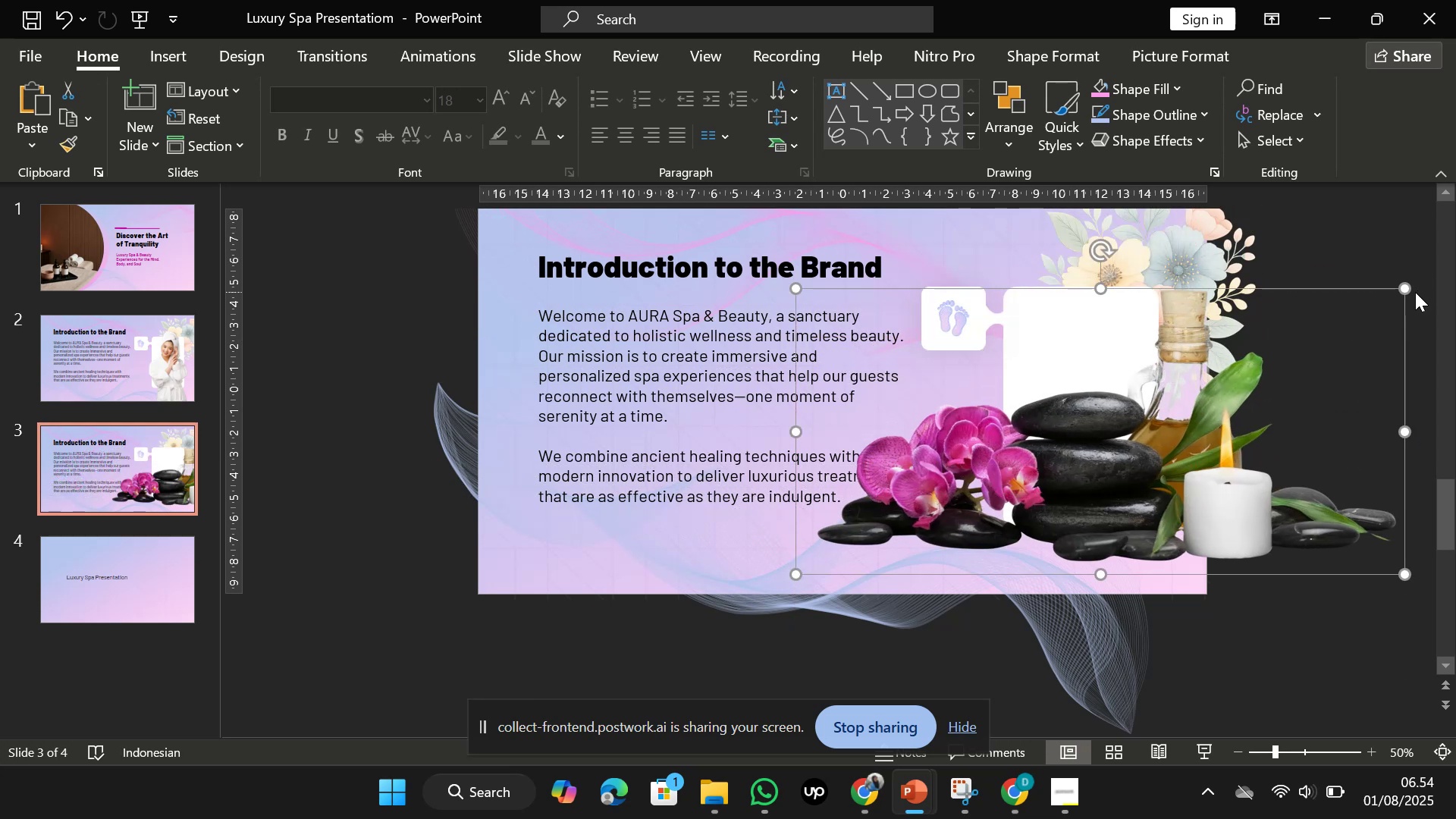 
left_click_drag(start_coordinate=[1407, 293], to_coordinate=[1187, 457])
 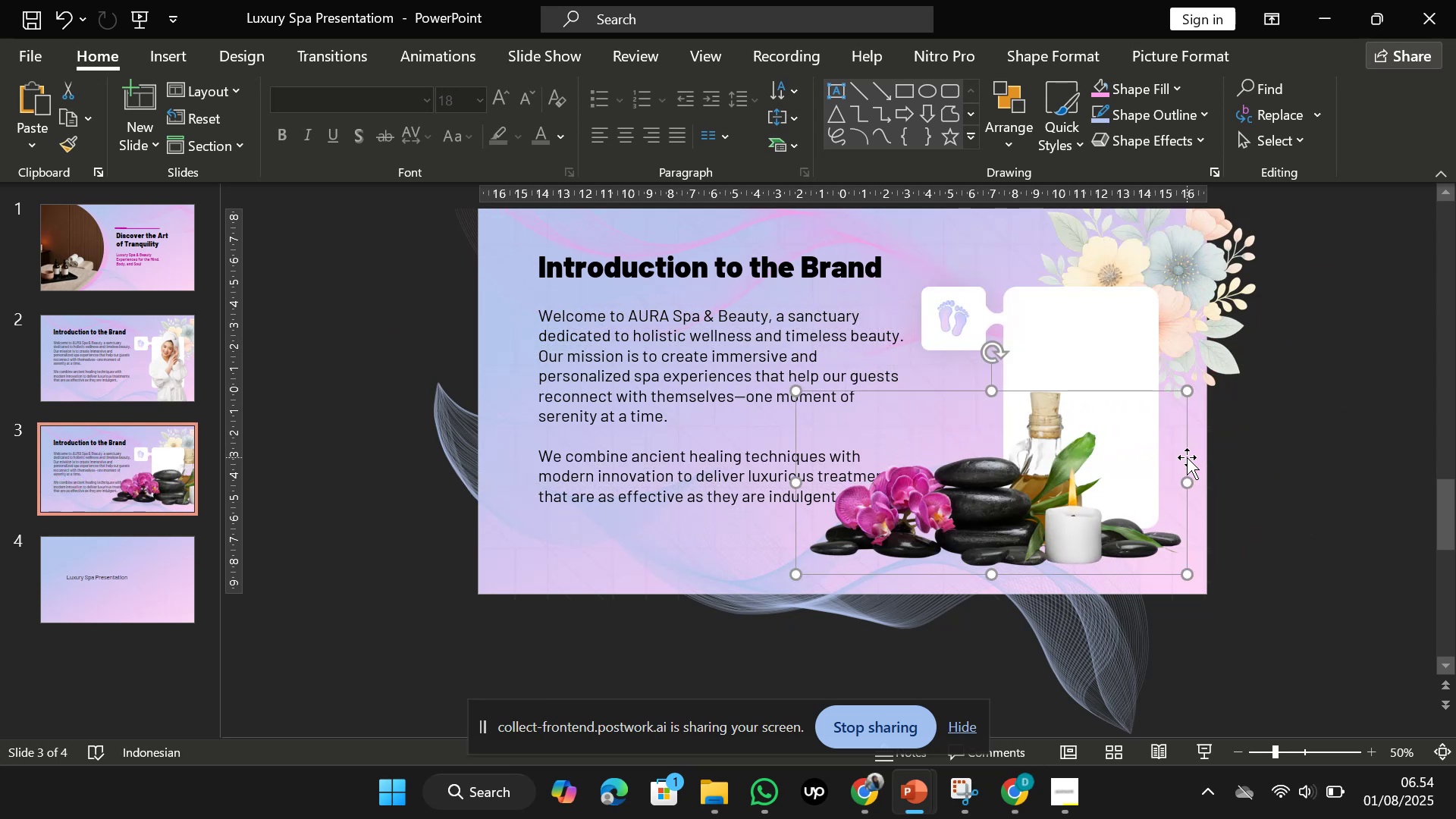 
hold_key(key=ShiftLeft, duration=2.19)
 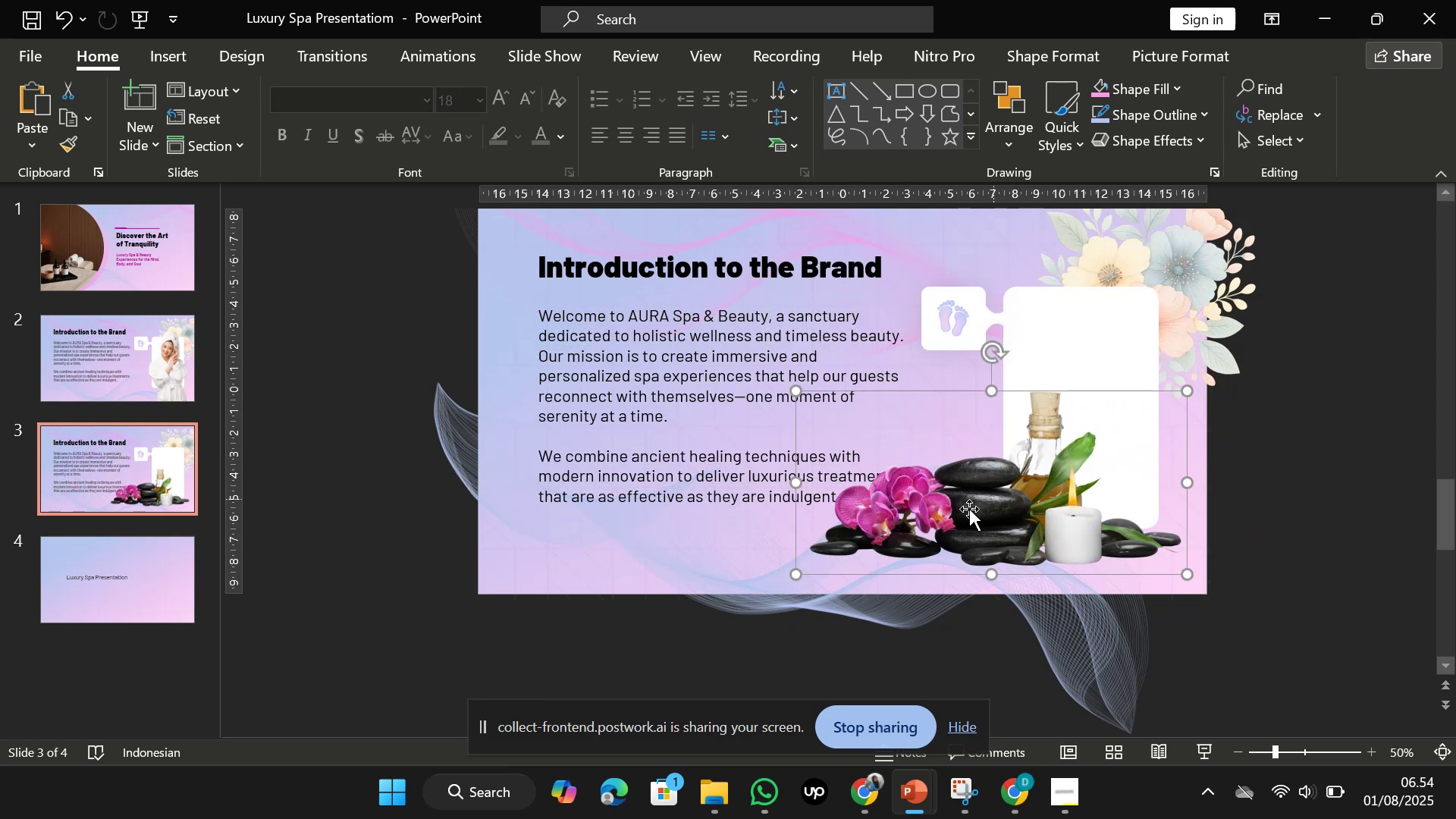 
left_click_drag(start_coordinate=[962, 512], to_coordinate=[1062, 482])
 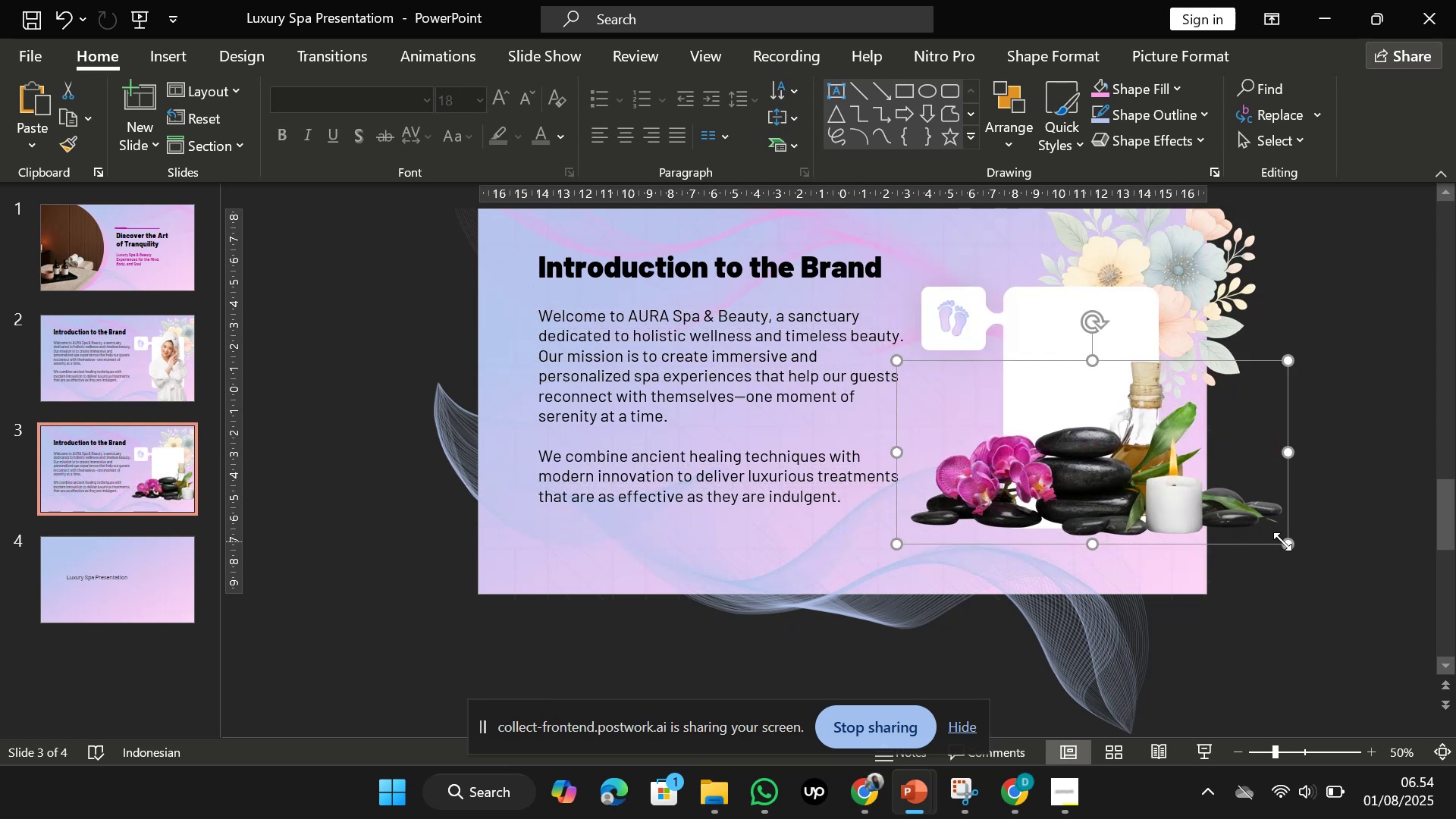 
hold_key(key=ShiftLeft, duration=1.41)
left_click_drag(start_coordinate=[1285, 544], to_coordinate=[1188, 500])
 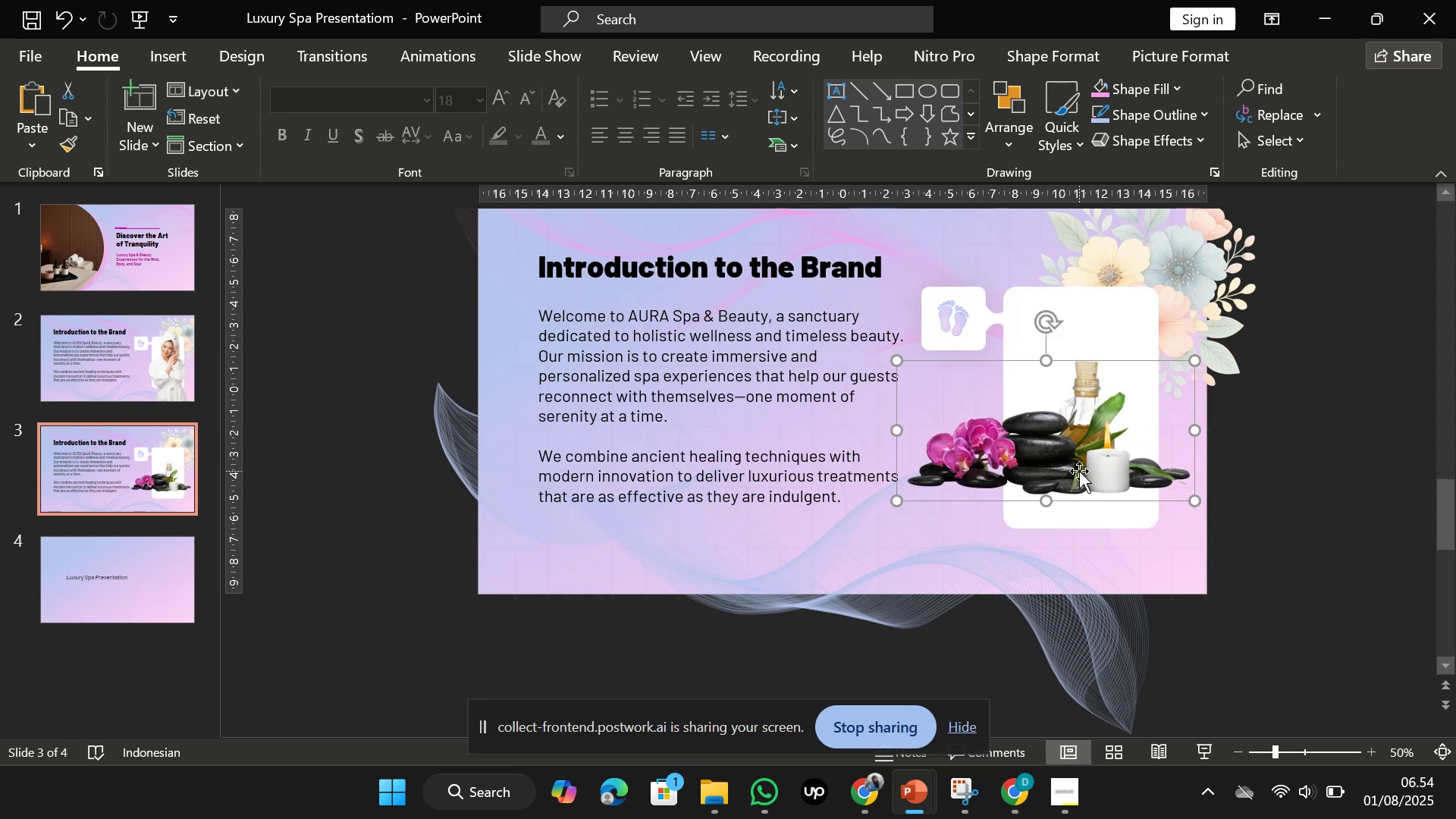 
left_click_drag(start_coordinate=[1079, 471], to_coordinate=[1096, 500])
 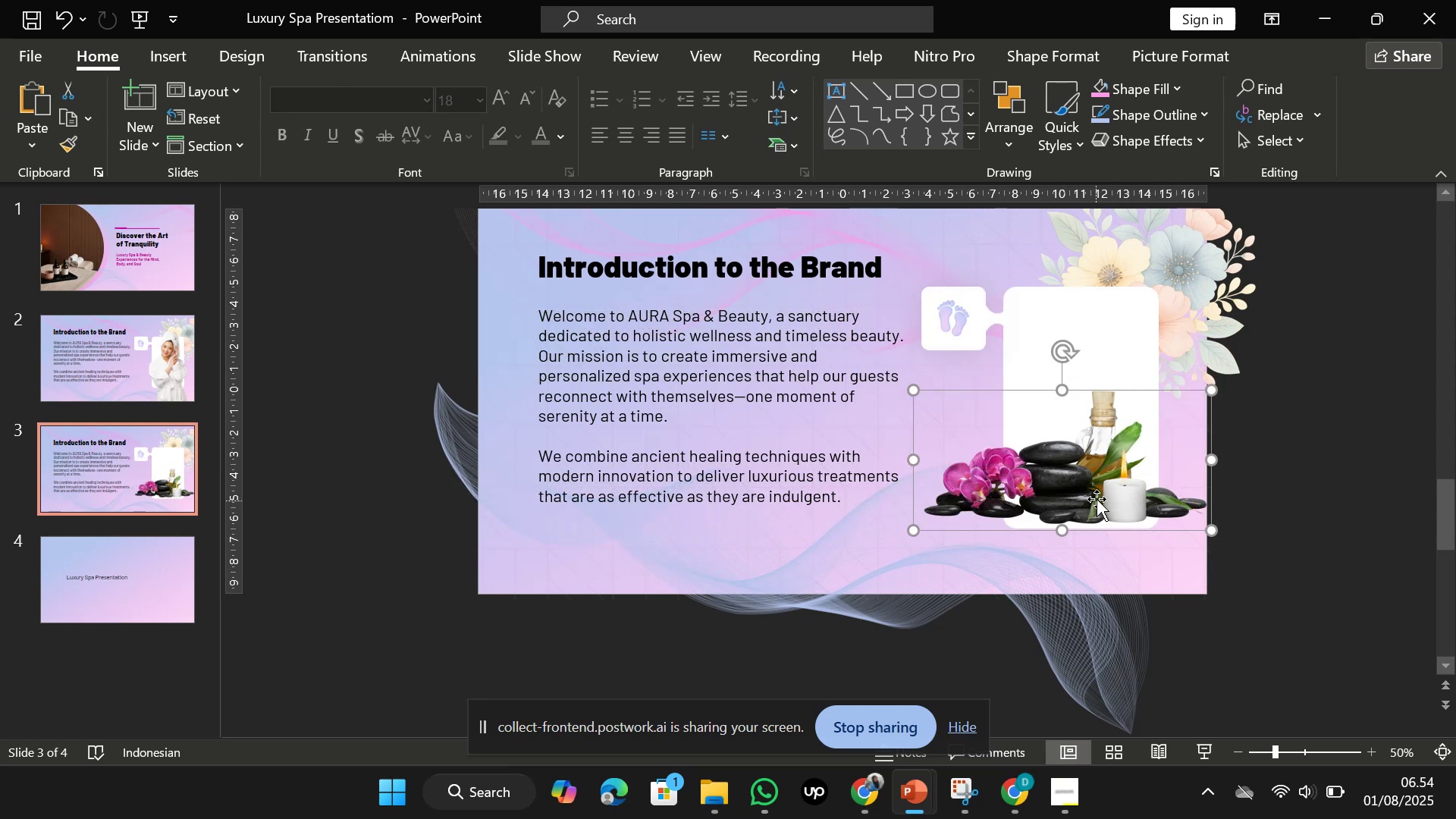 
left_click_drag(start_coordinate=[1097, 495], to_coordinate=[1109, 492])
 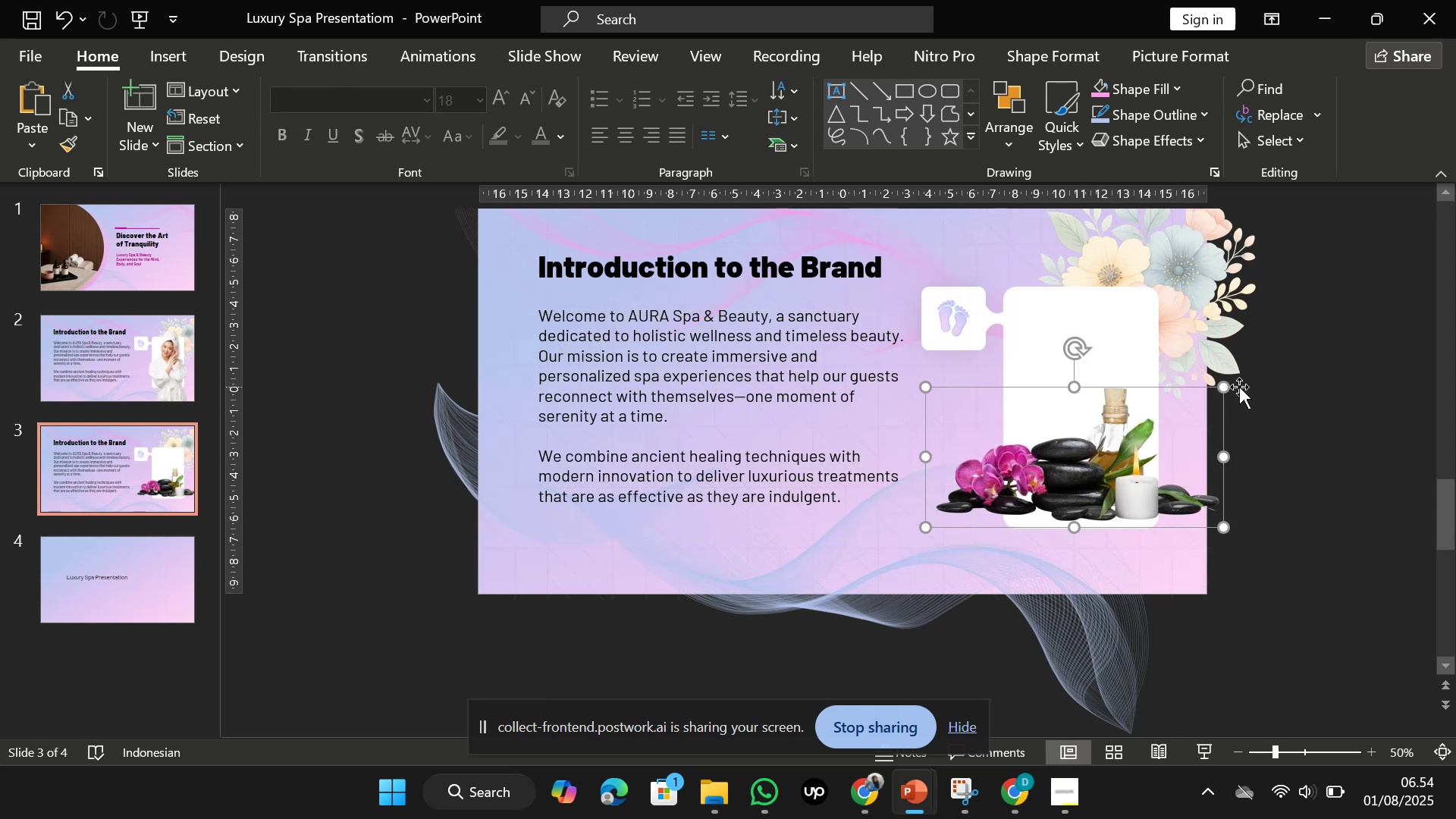 
left_click_drag(start_coordinate=[1103, 450], to_coordinate=[1087, 451])
 